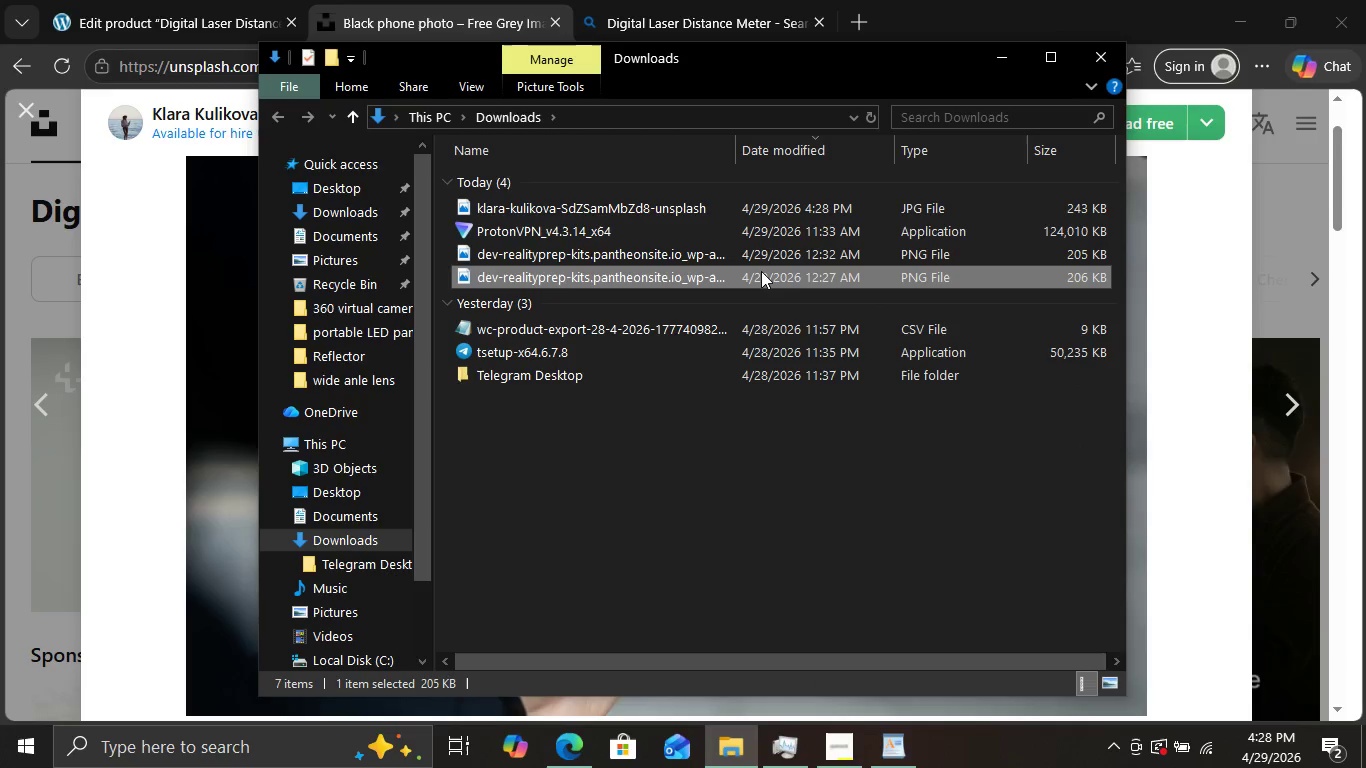 
left_click([761, 271])
 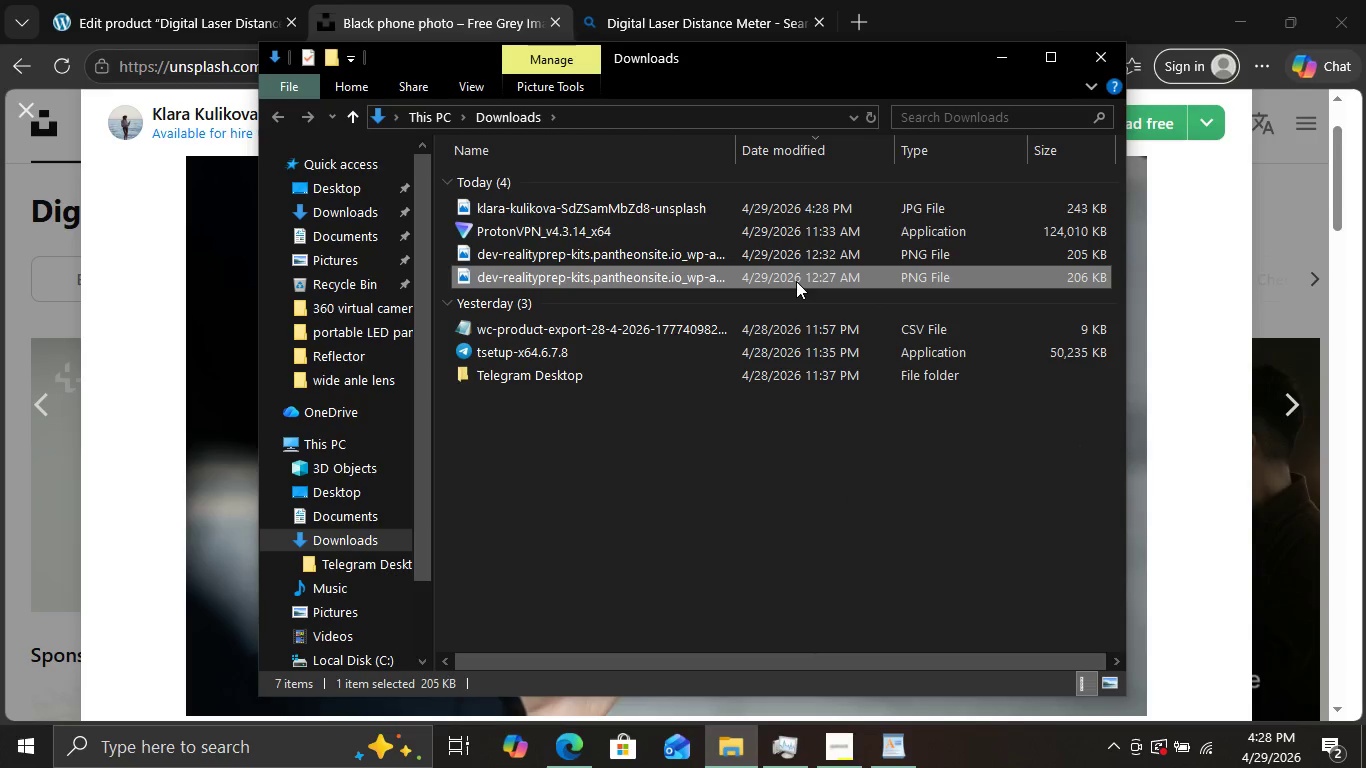 
wait(8.83)
 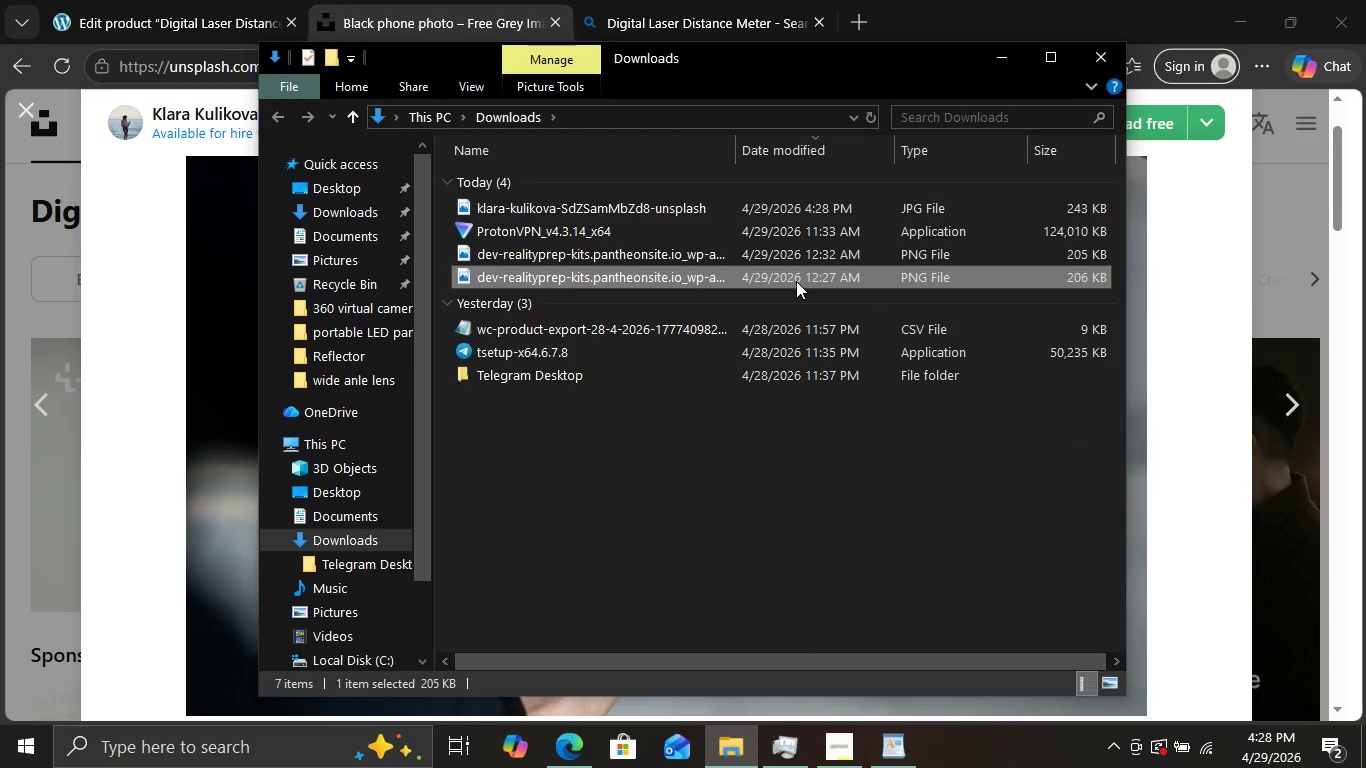 
left_click([808, 207])
 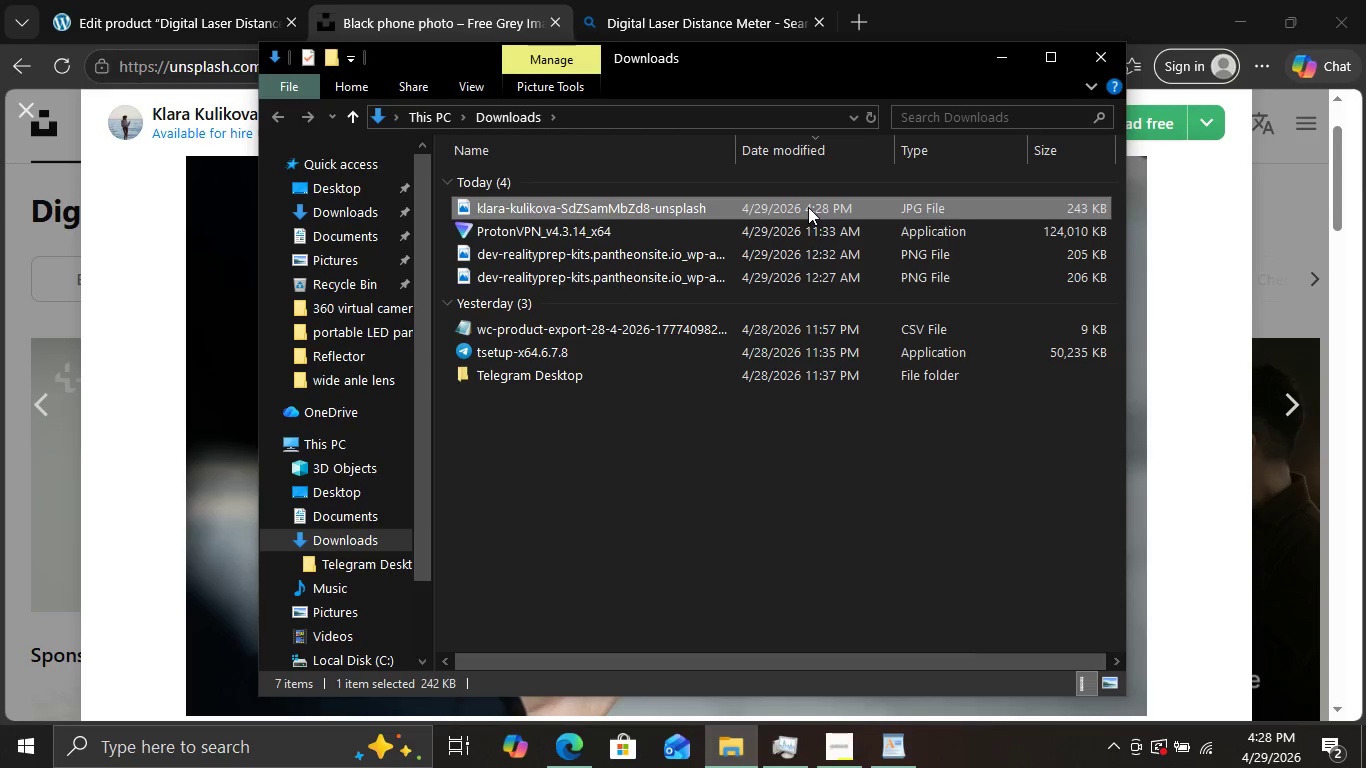 
right_click([808, 207])
 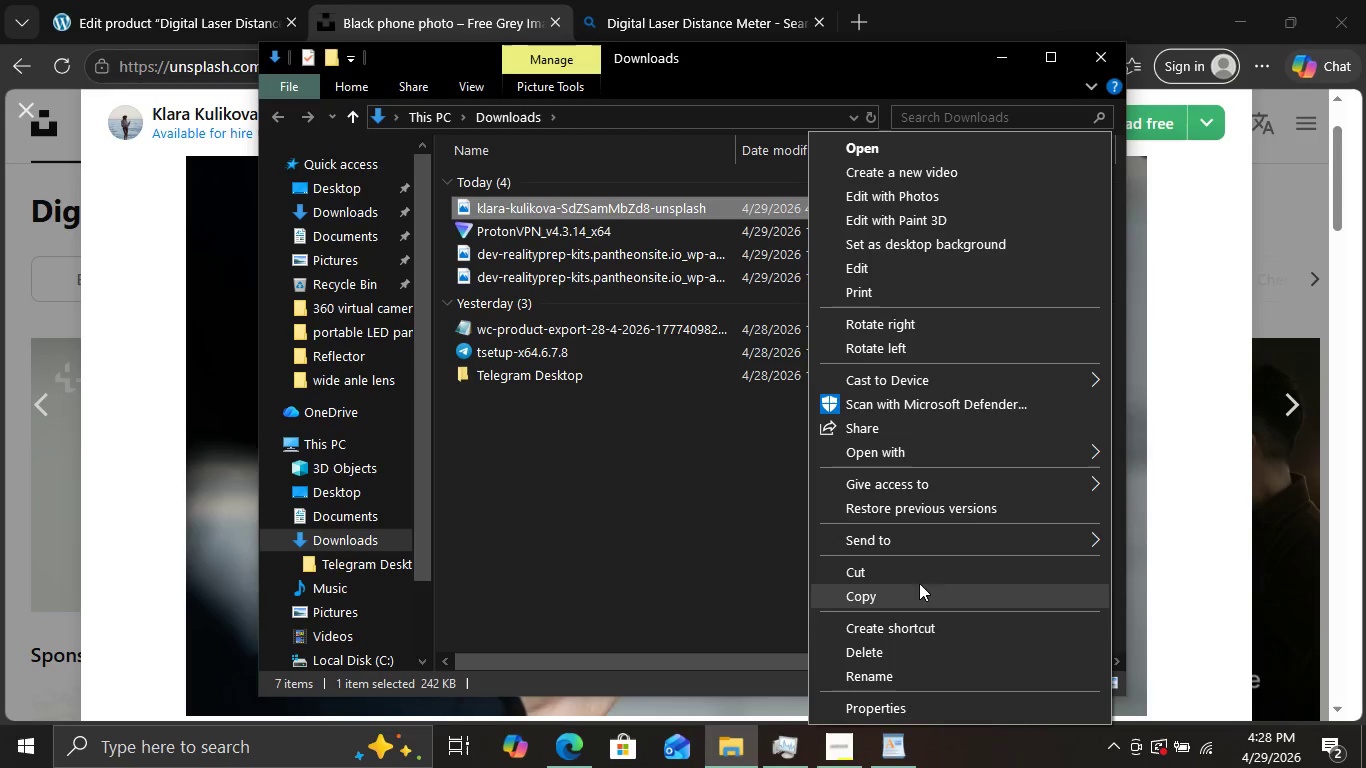 
left_click([920, 579])
 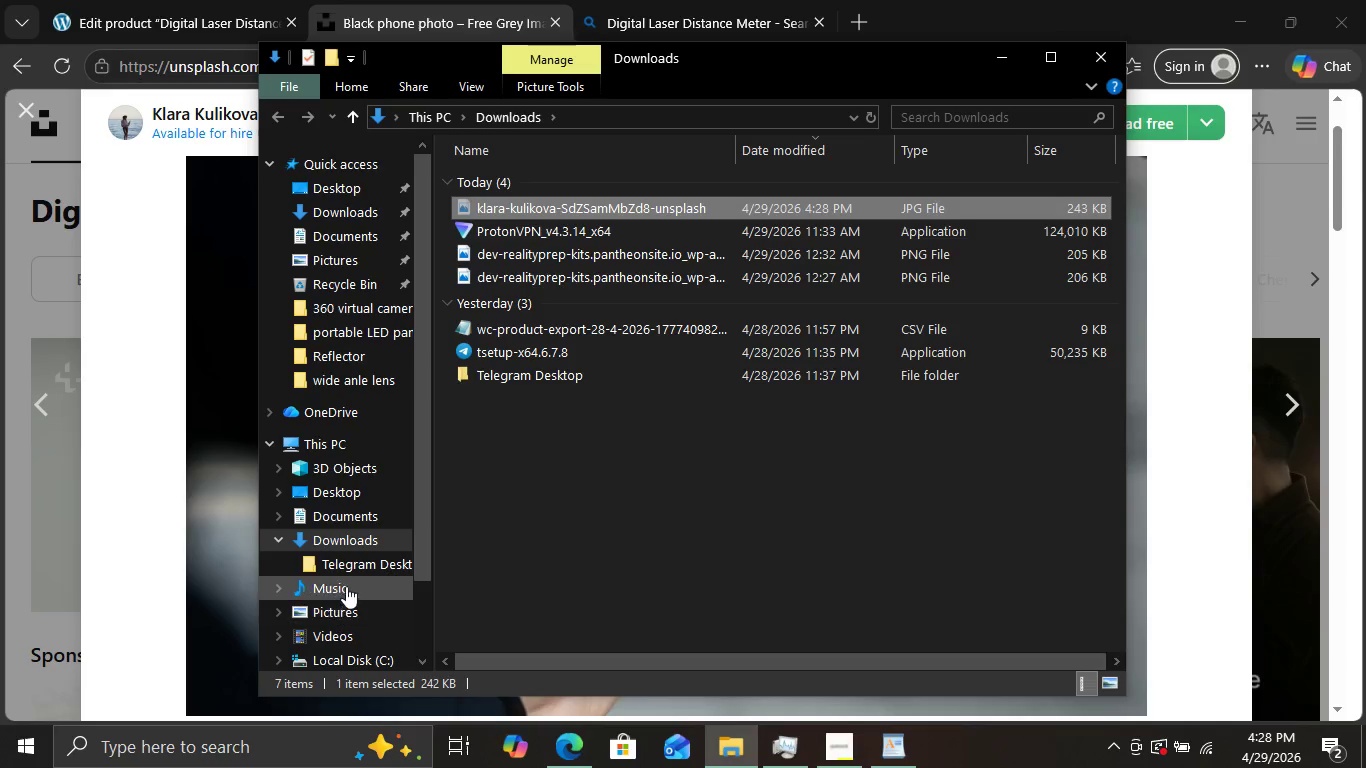 
scroll: coordinate [353, 574], scroll_direction: down, amount: 2.0
 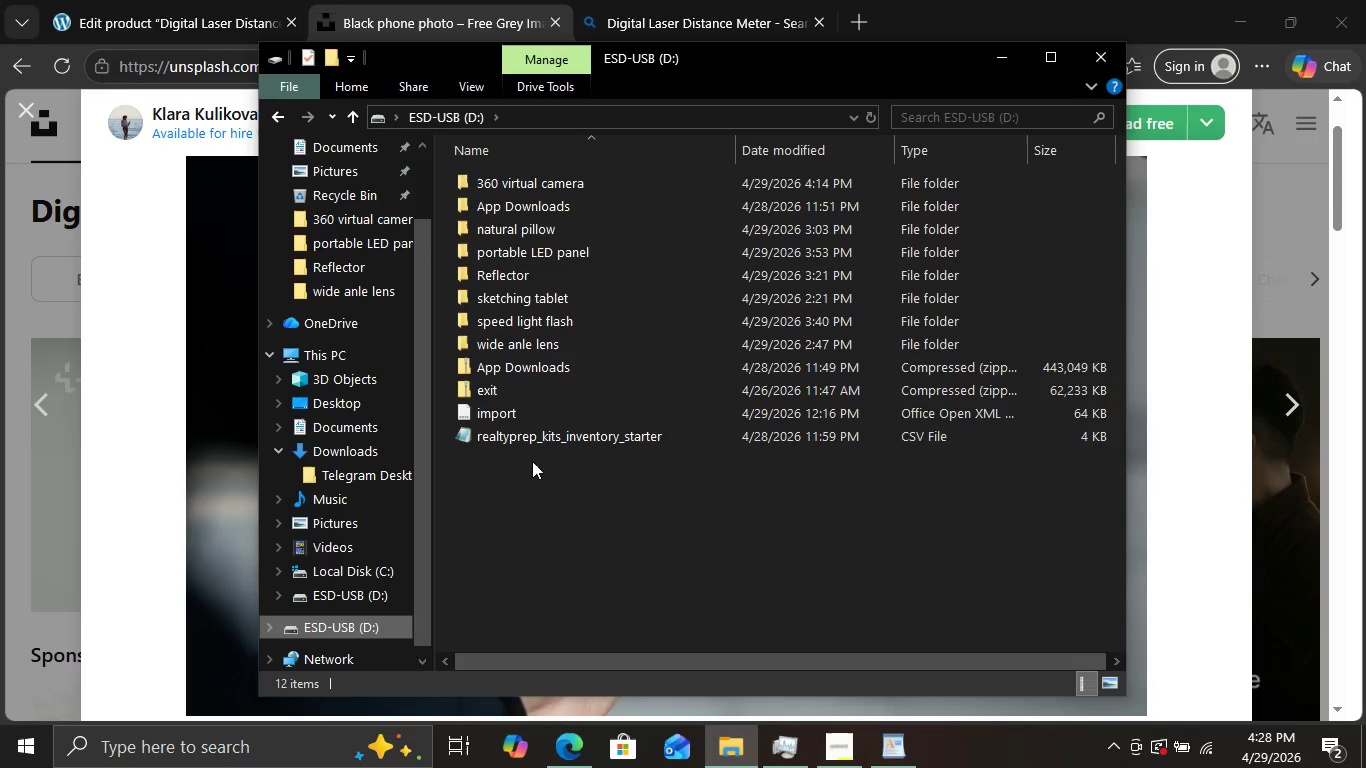 
right_click([566, 464])
 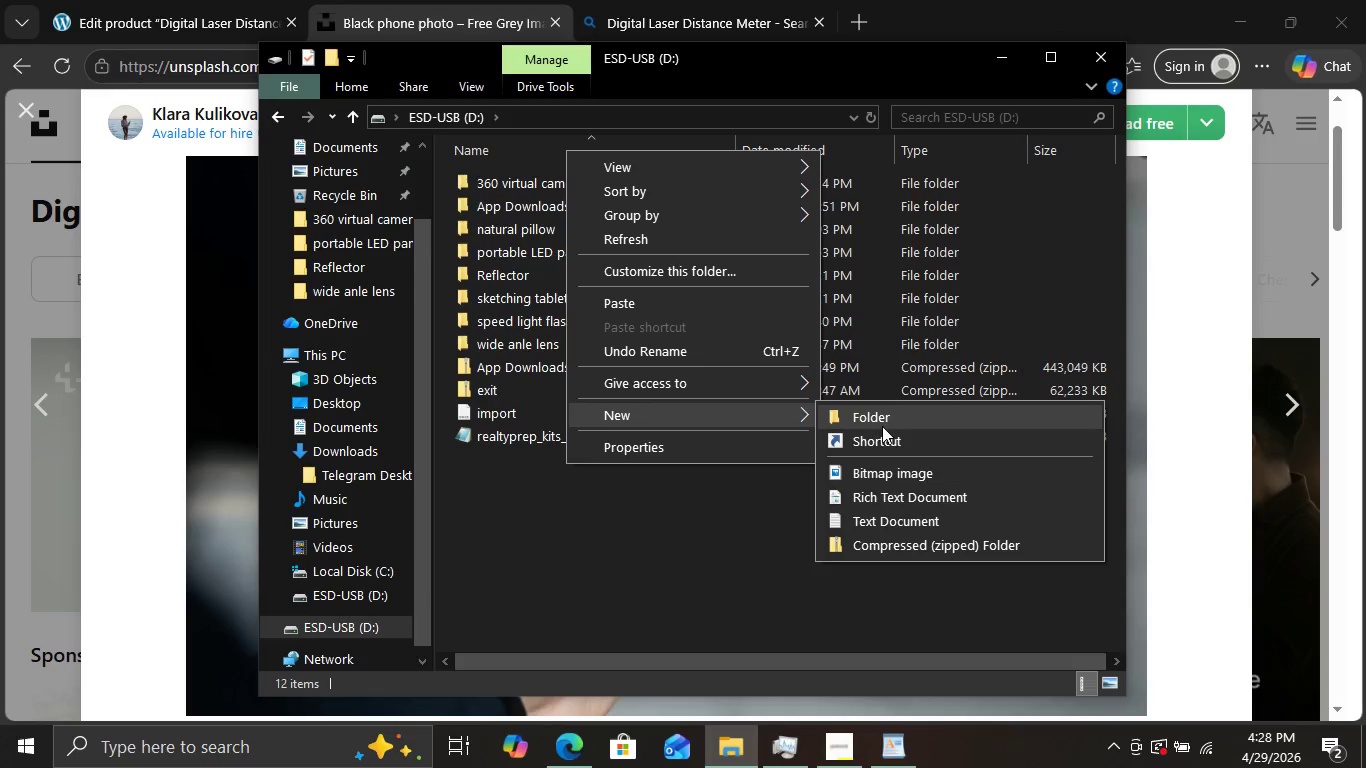 
left_click([885, 424])
 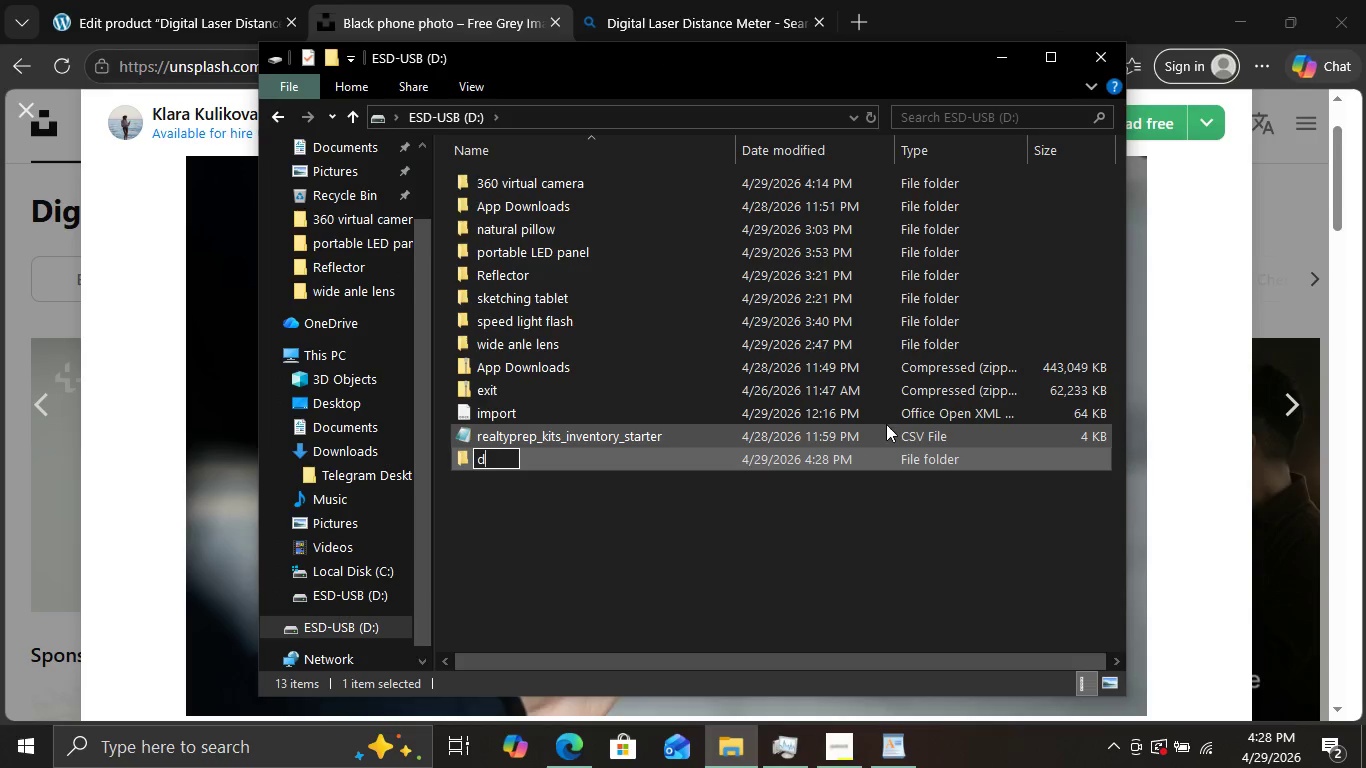 
type(digr)
key(Backspace)
type(ital distance laser)
 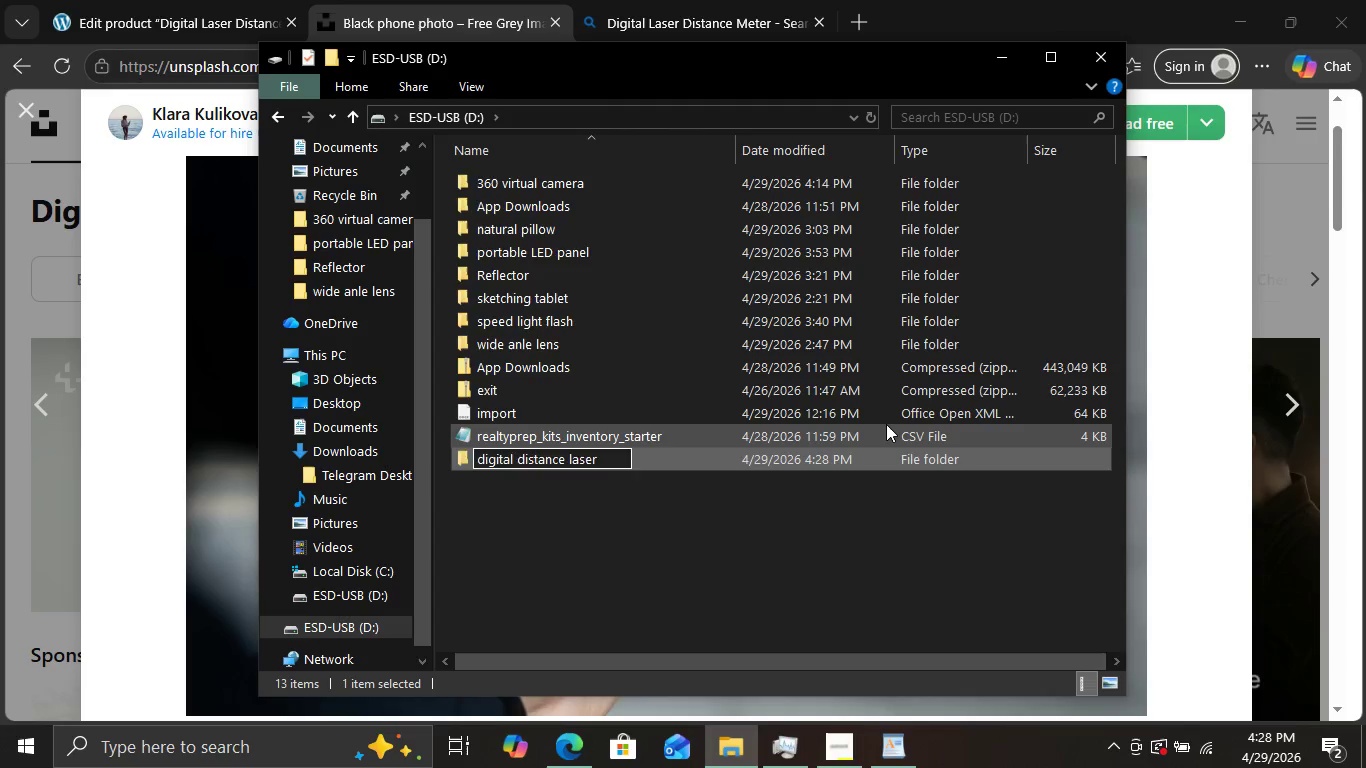 
key(Enter)
 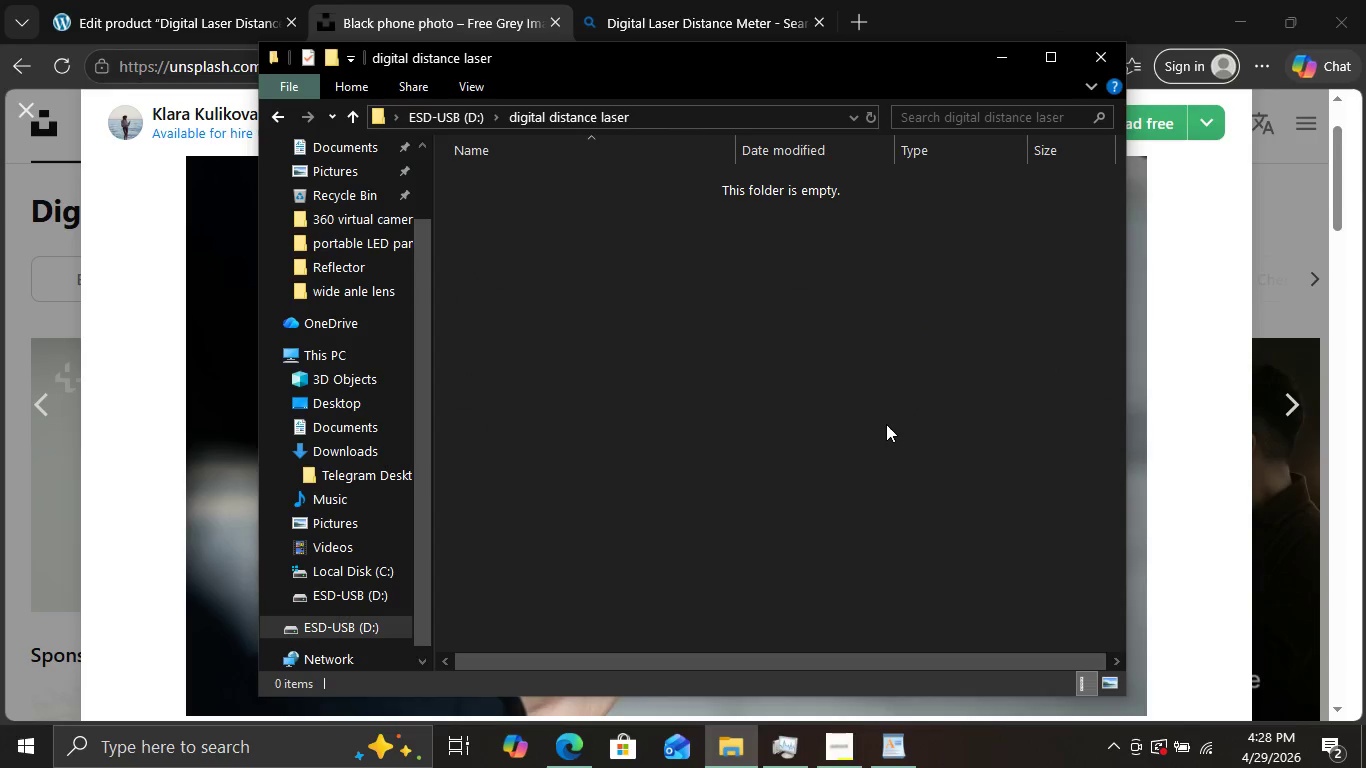 
key(Enter)
 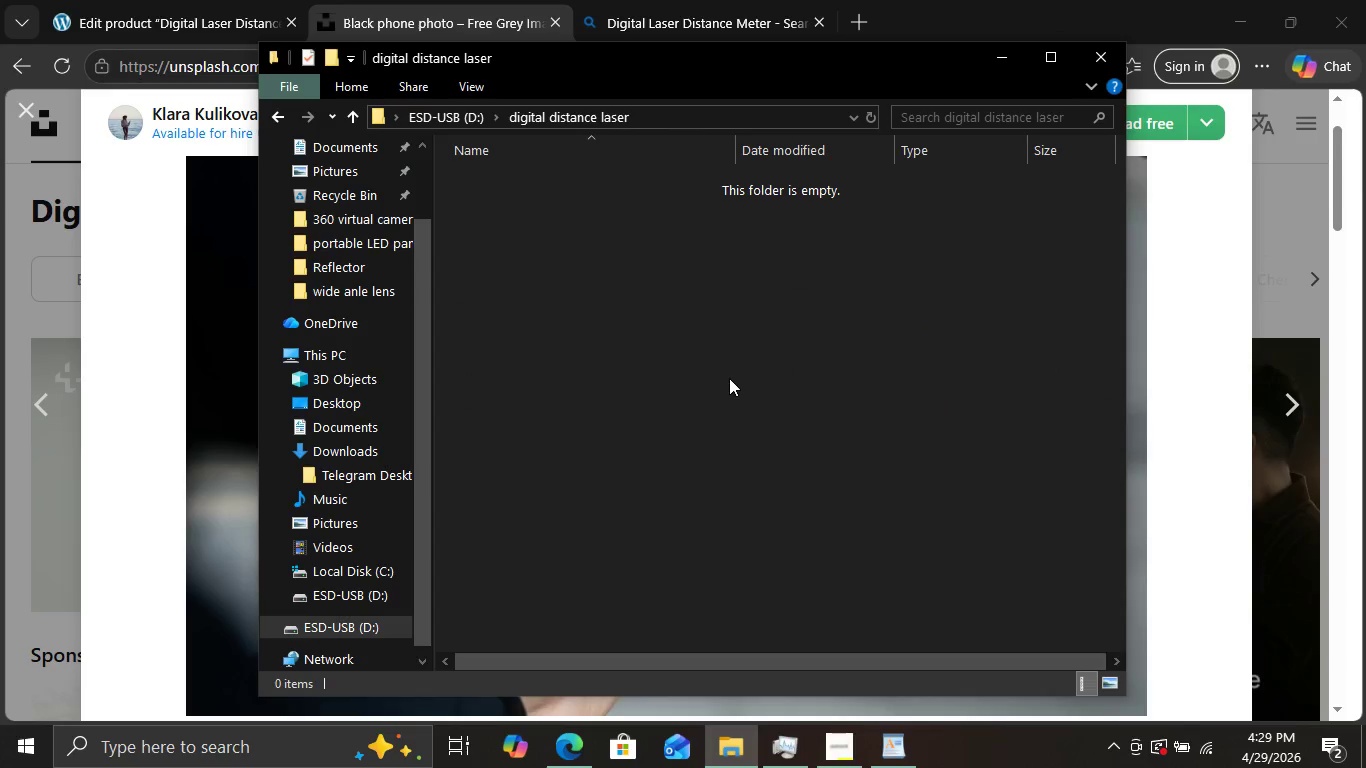 
right_click([729, 378])
 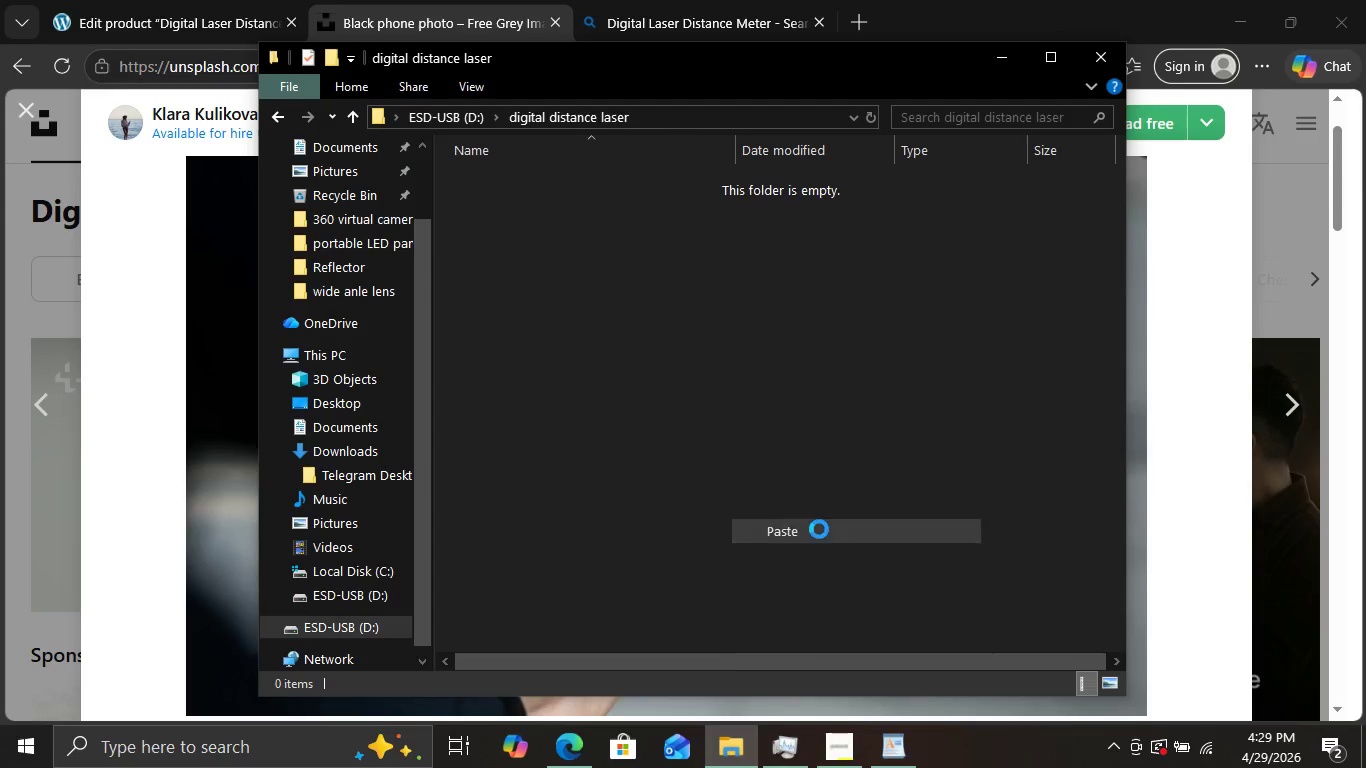 
left_click([819, 529])
 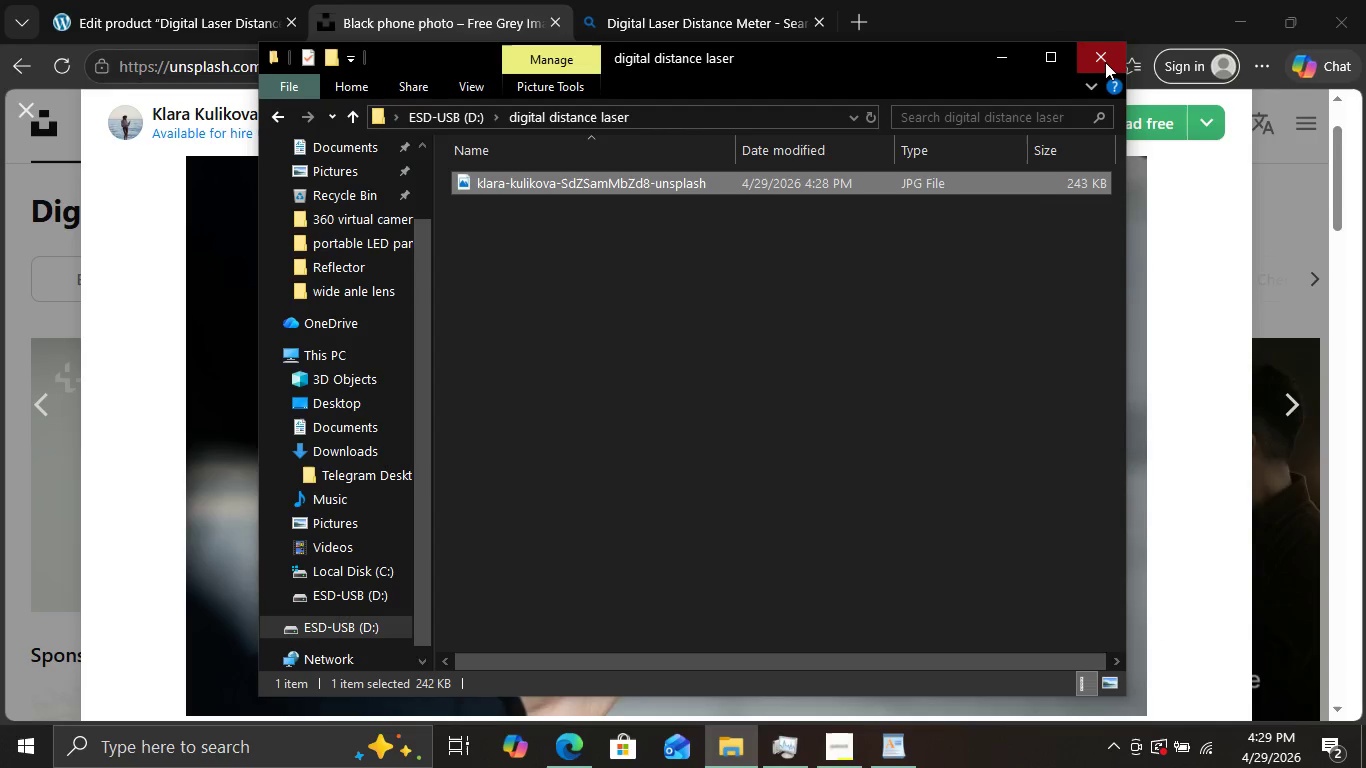 
left_click([1105, 62])
 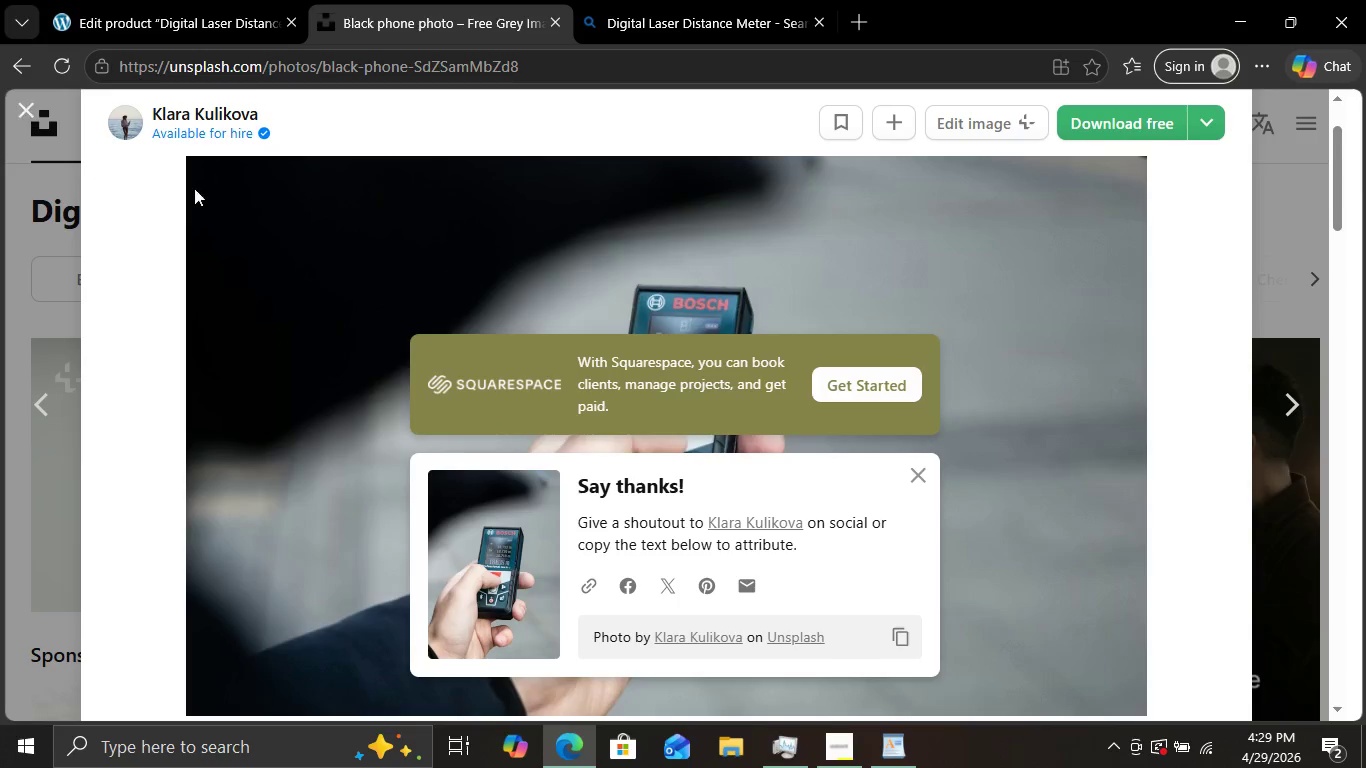 
scroll: coordinate [688, 305], scroll_direction: down, amount: 7.0
 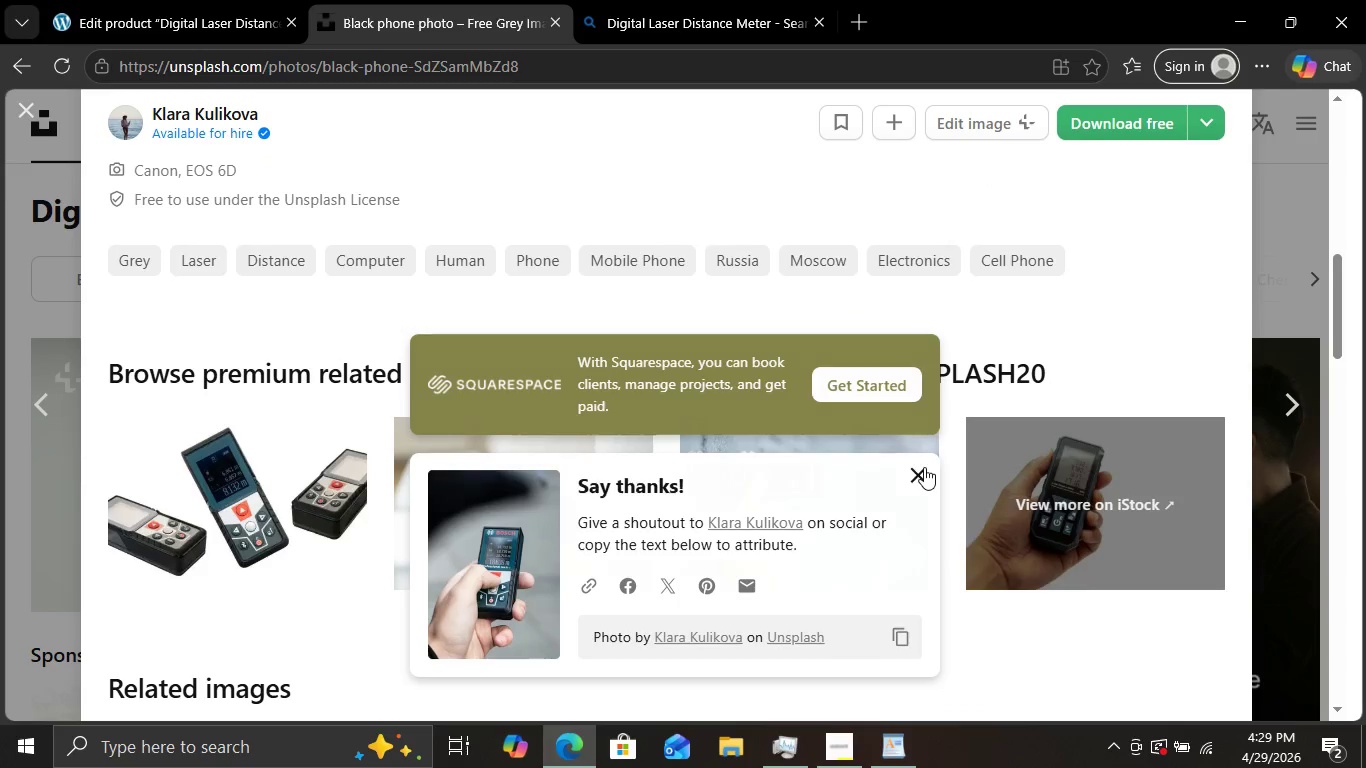 
left_click([924, 467])
 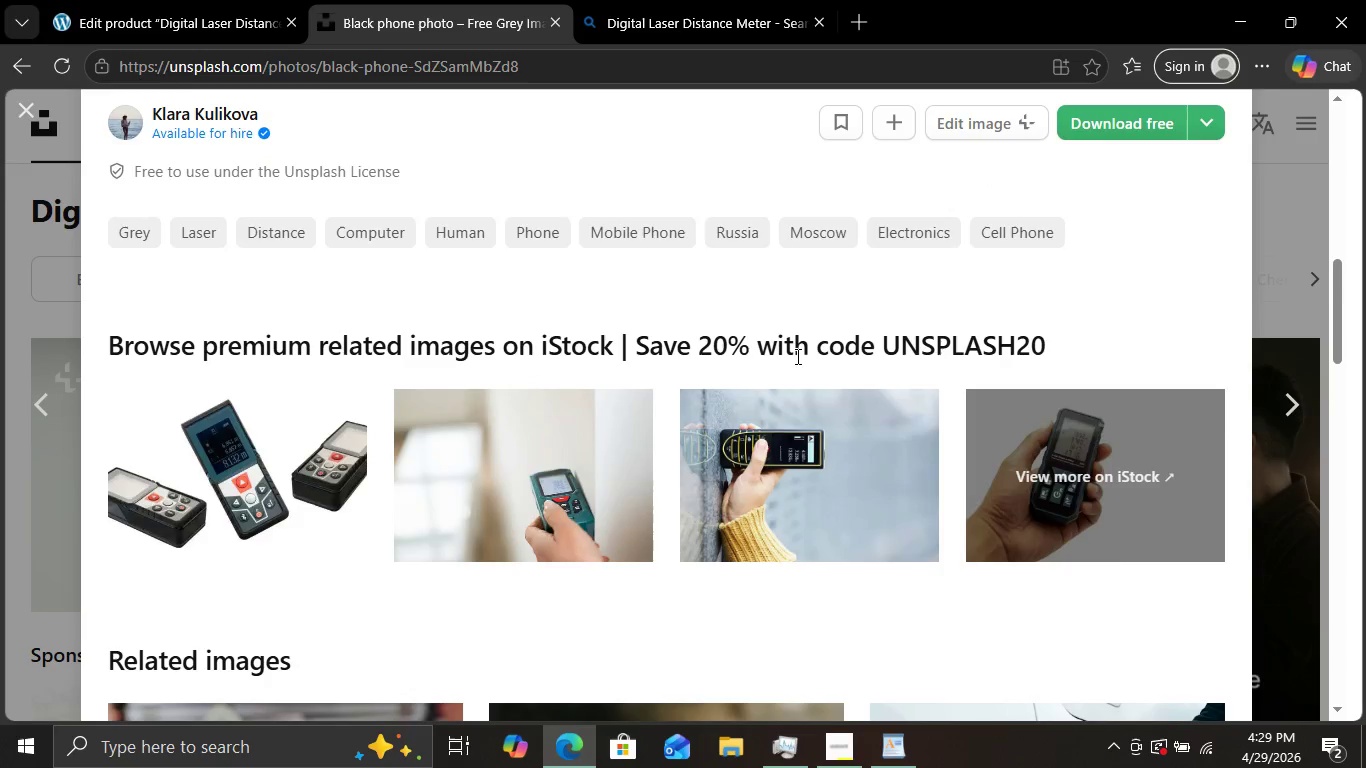 
scroll: coordinate [795, 355], scroll_direction: down, amount: 14.0
 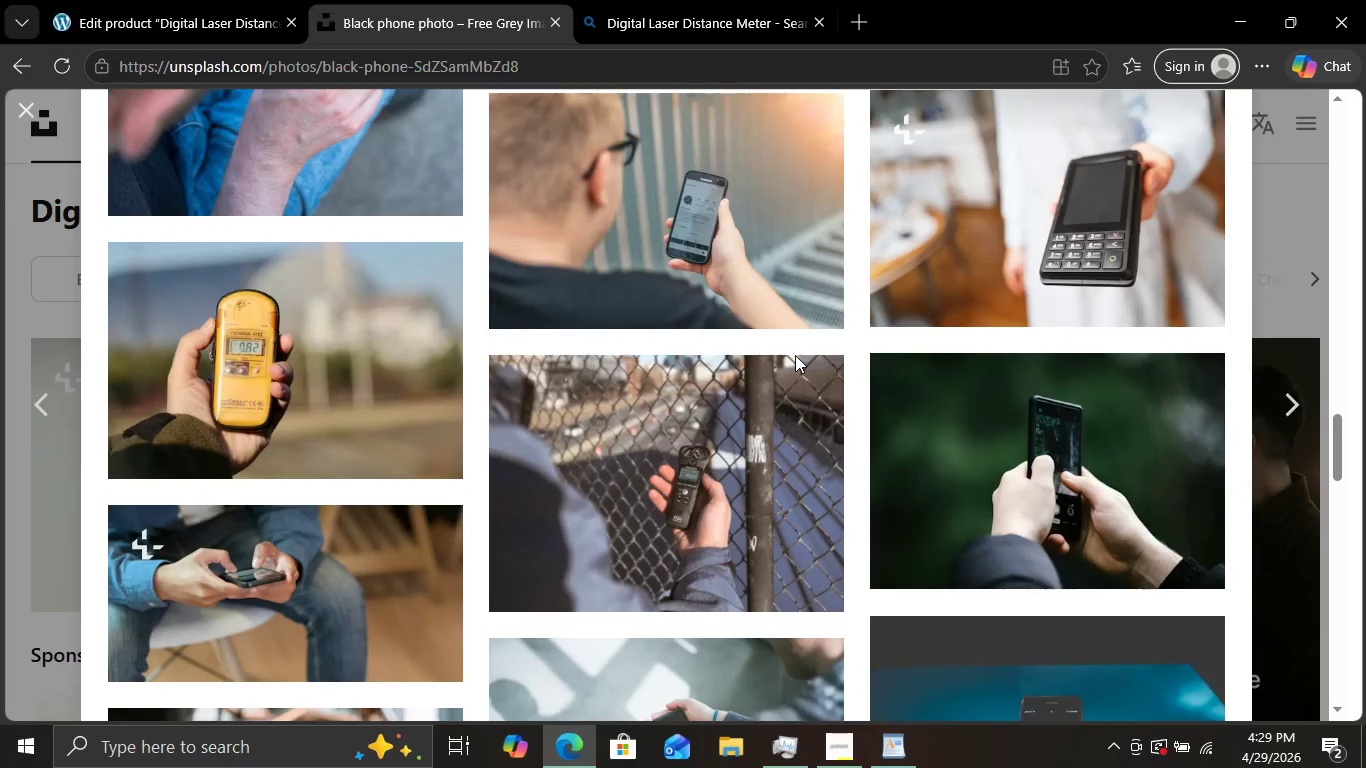 
scroll: coordinate [795, 355], scroll_direction: down, amount: 2.0
 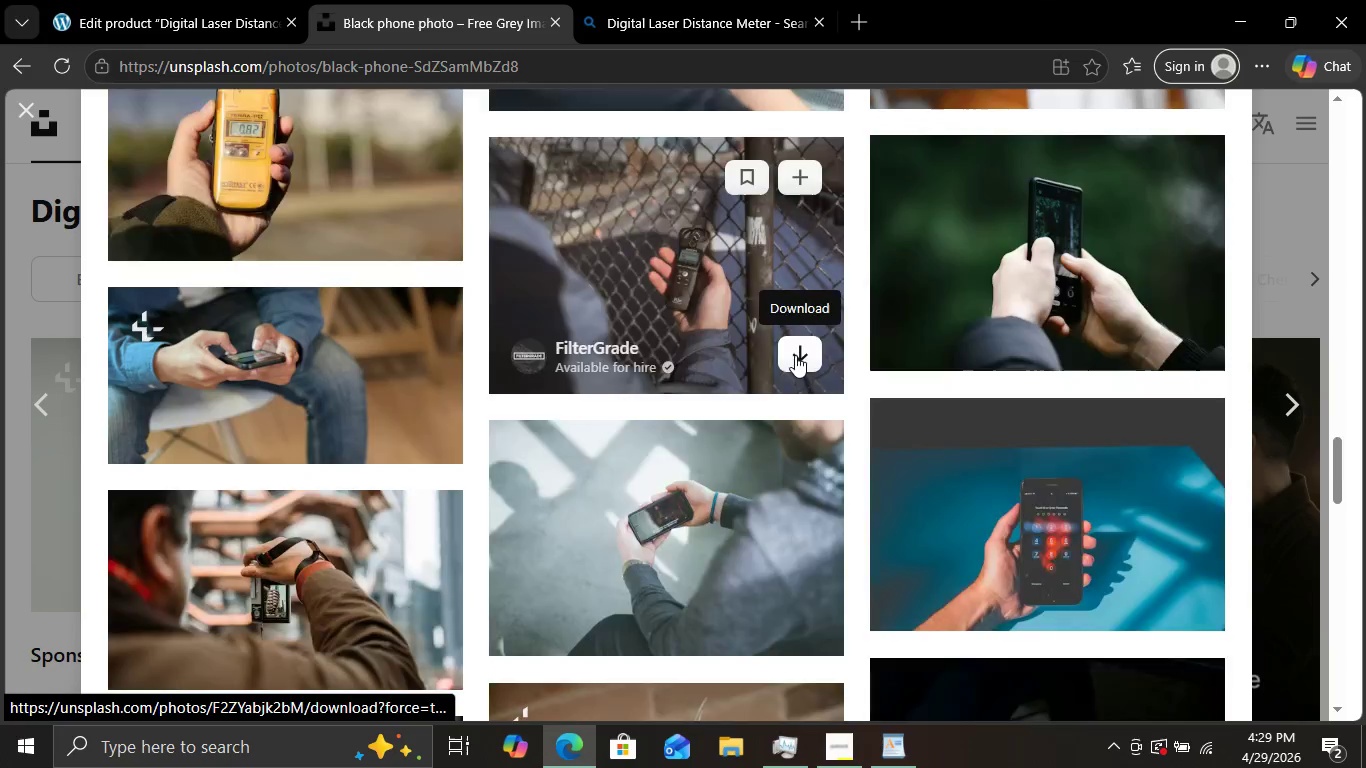 
scroll: coordinate [731, 343], scroll_direction: up, amount: 19.0
 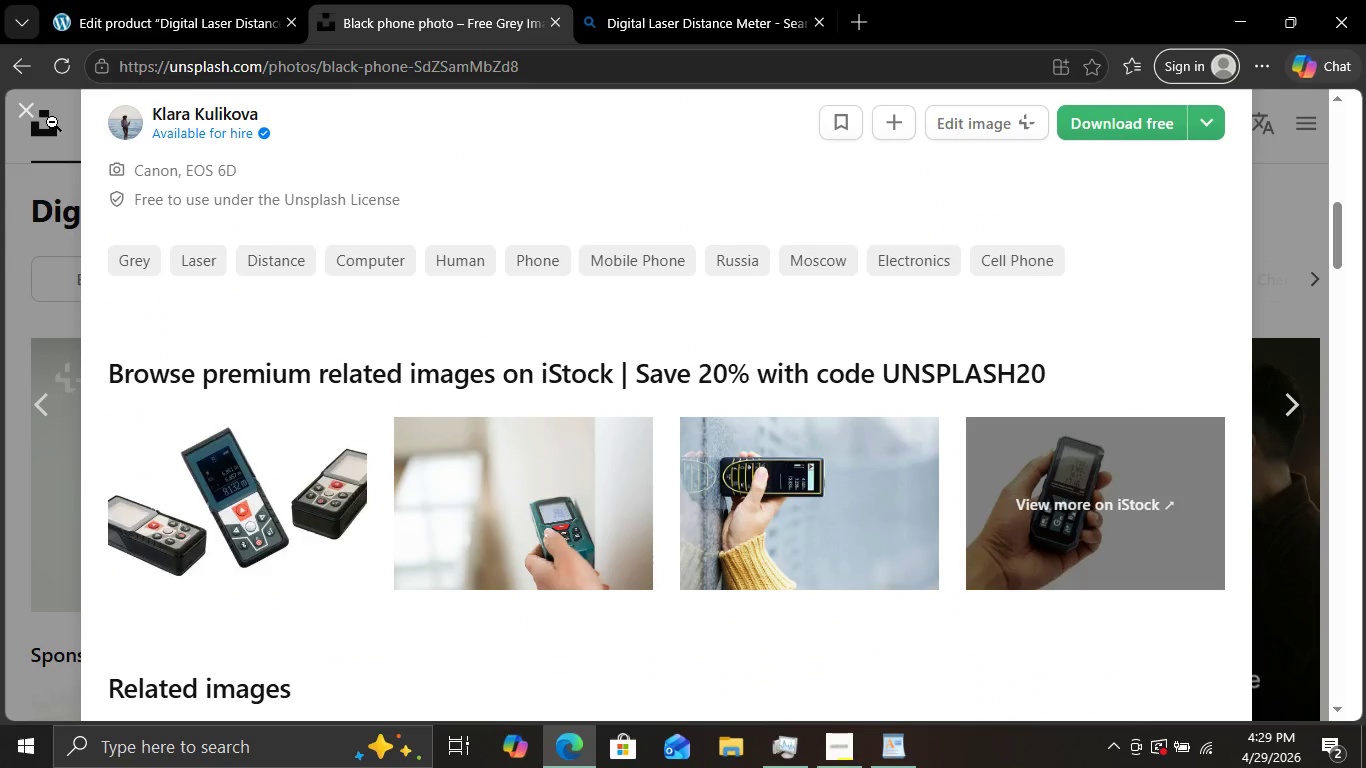 
left_click([47, 116])
 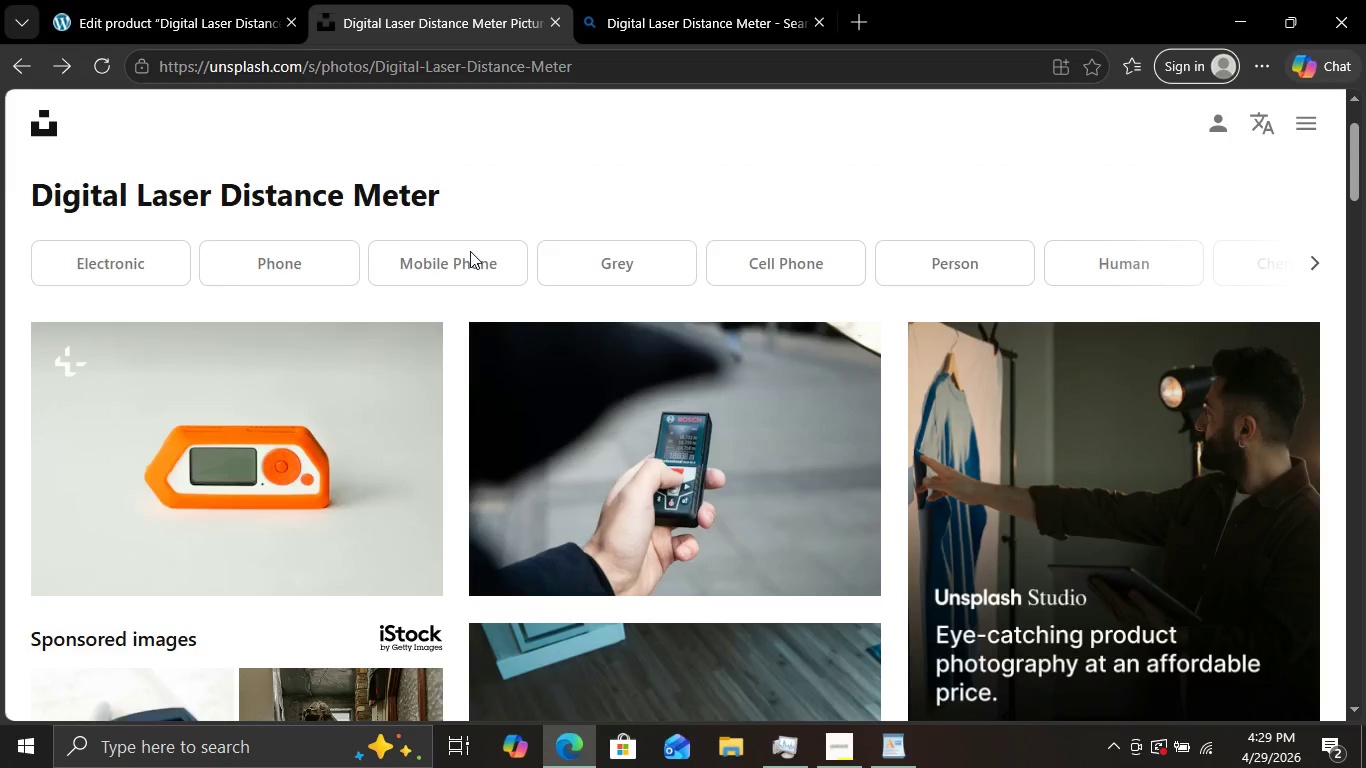 
scroll: coordinate [724, 386], scroll_direction: down, amount: 6.0
 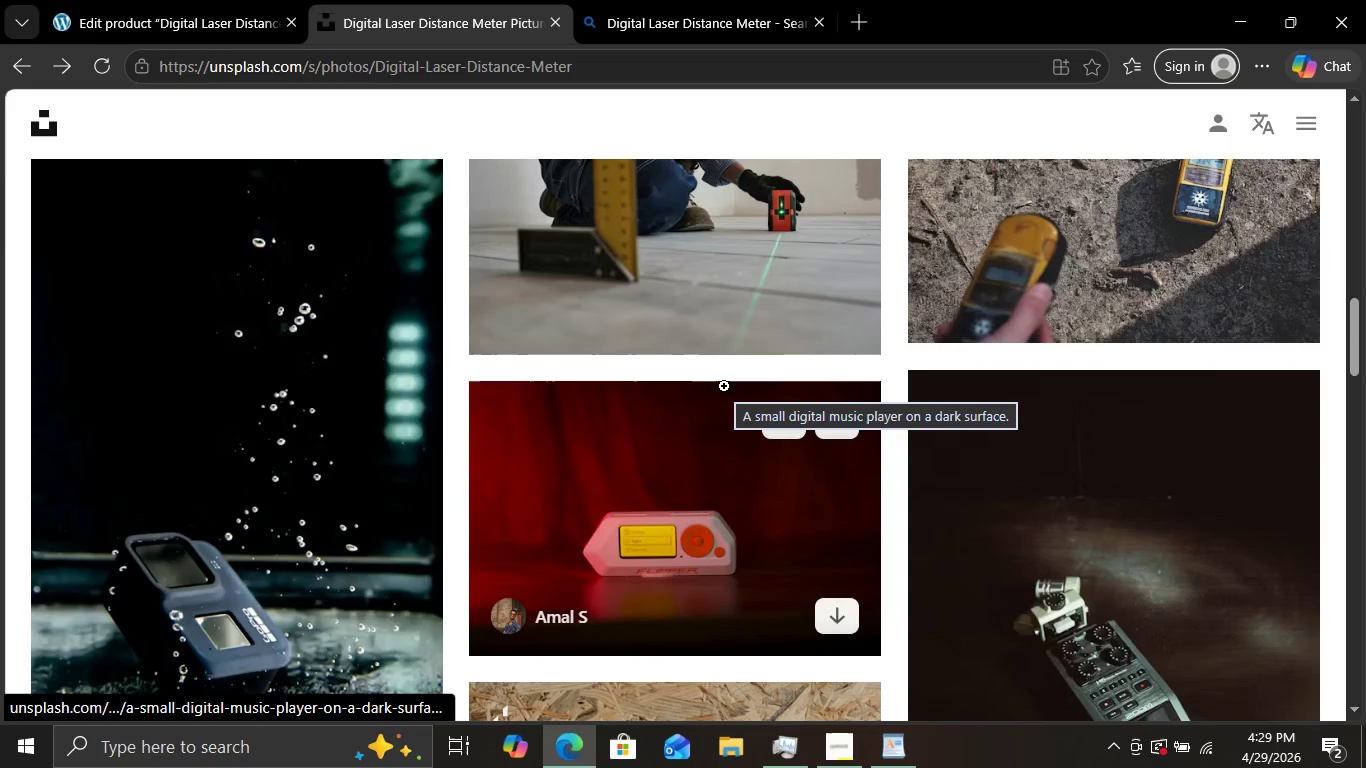 
scroll: coordinate [724, 386], scroll_direction: up, amount: 1.0
 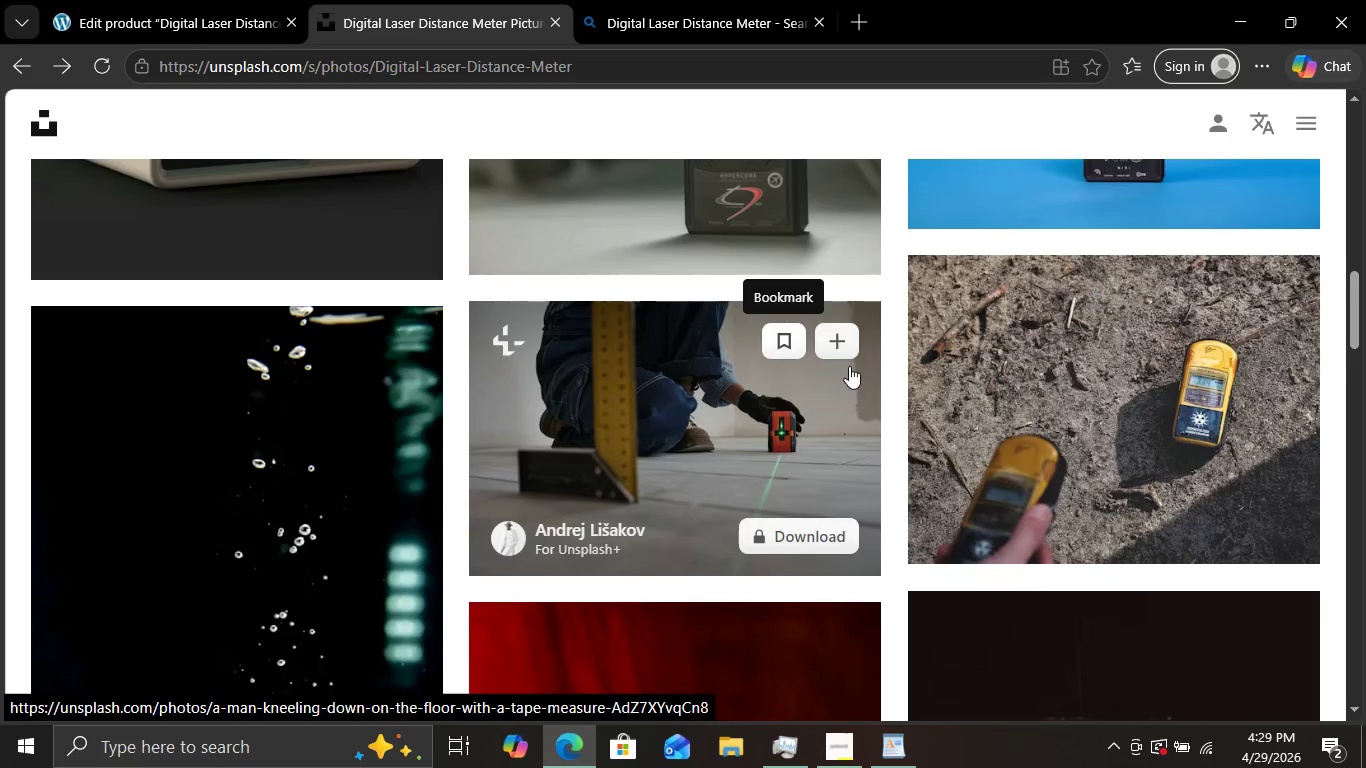 
mouse_move([796, 410])
 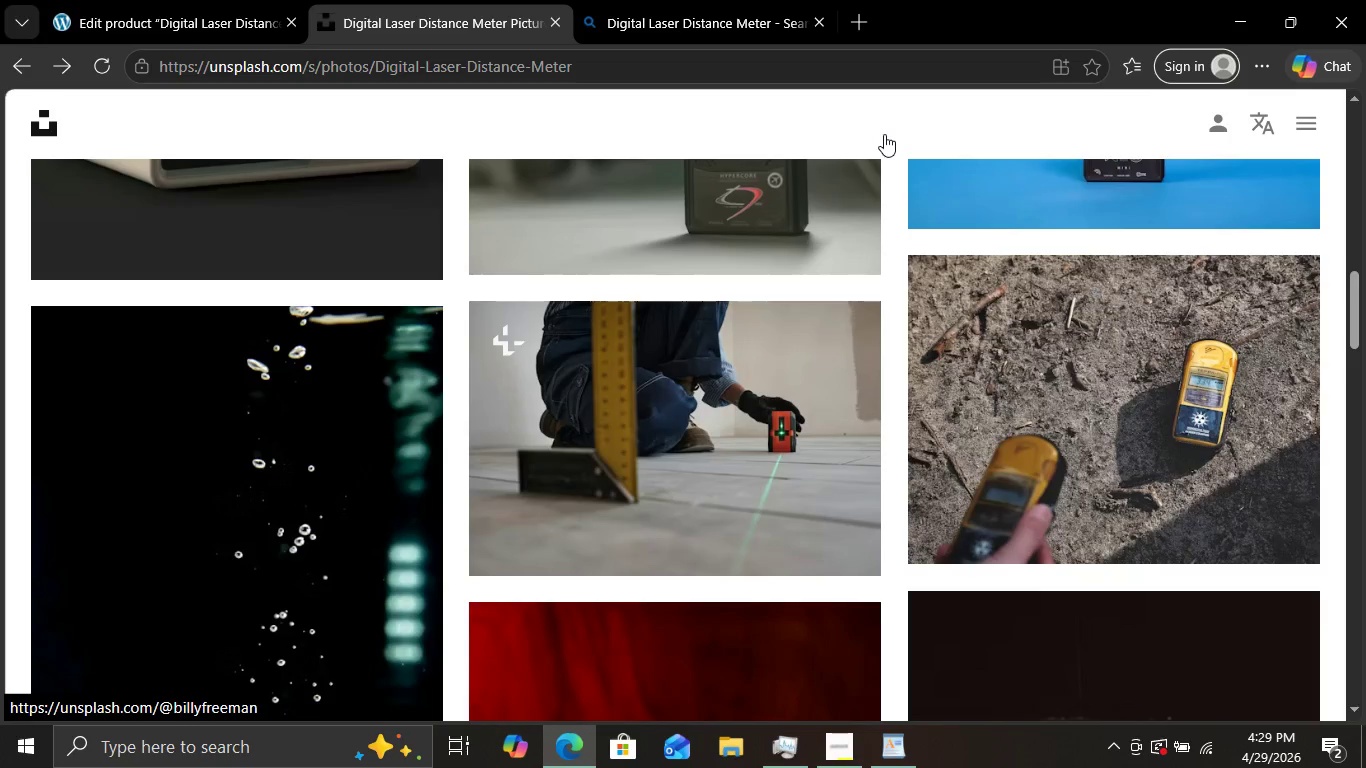 
left_click([678, 0])
 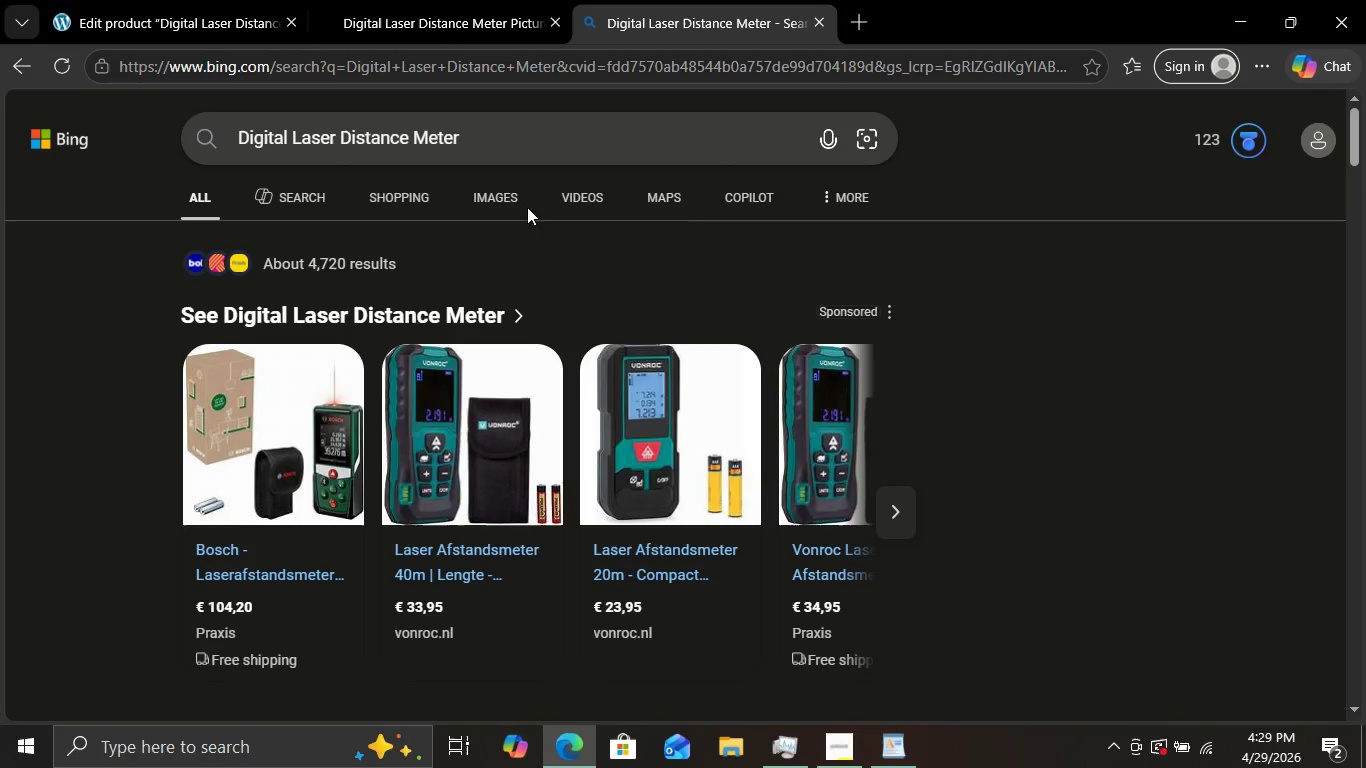 
left_click([516, 209])
 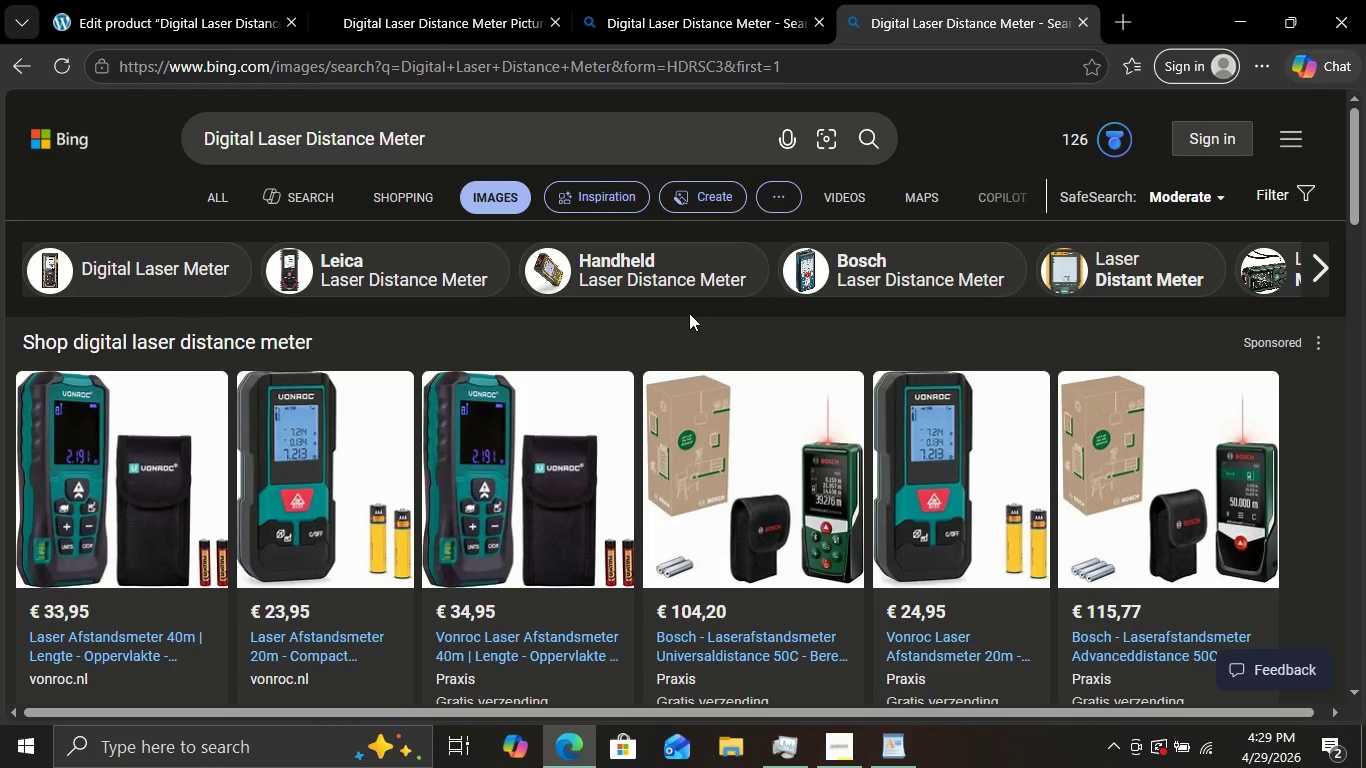 
wait(22.53)
 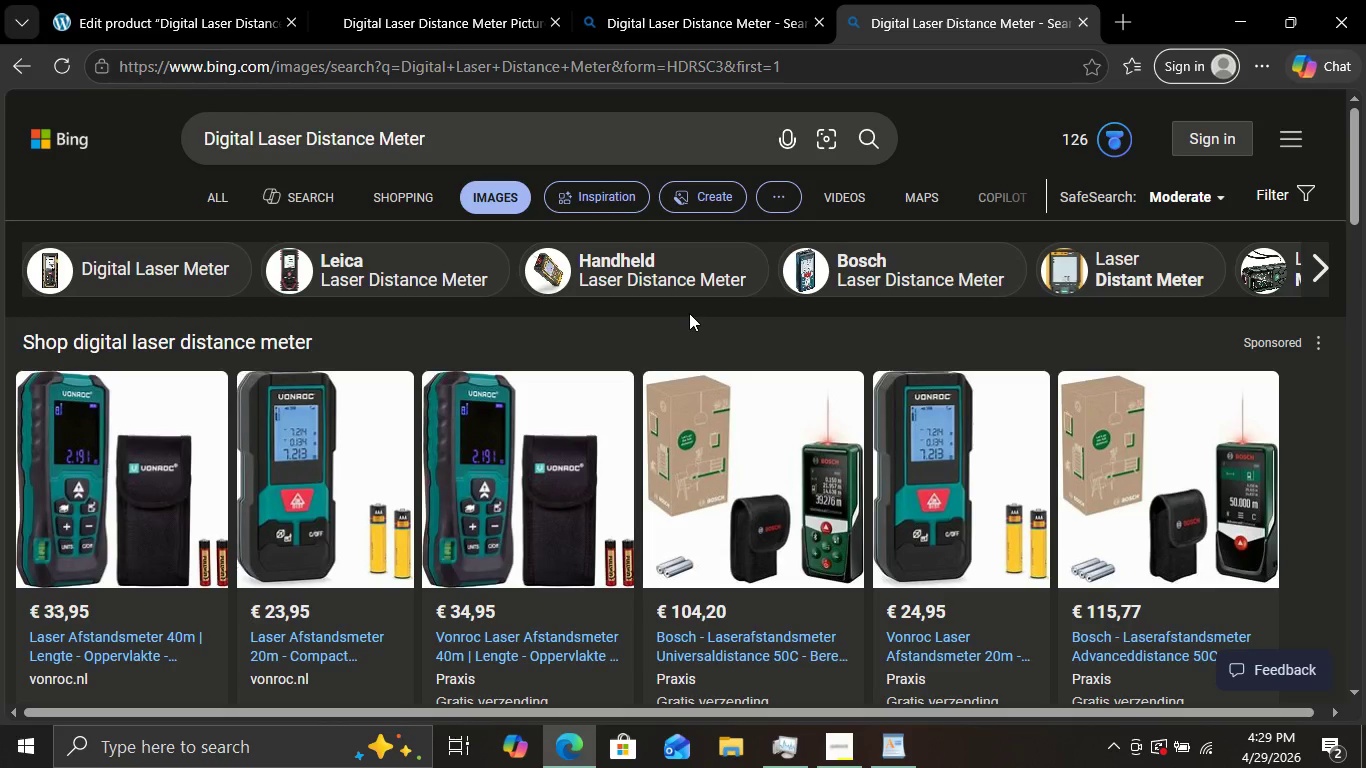 
scroll: coordinate [691, 314], scroll_direction: down, amount: 7.0
 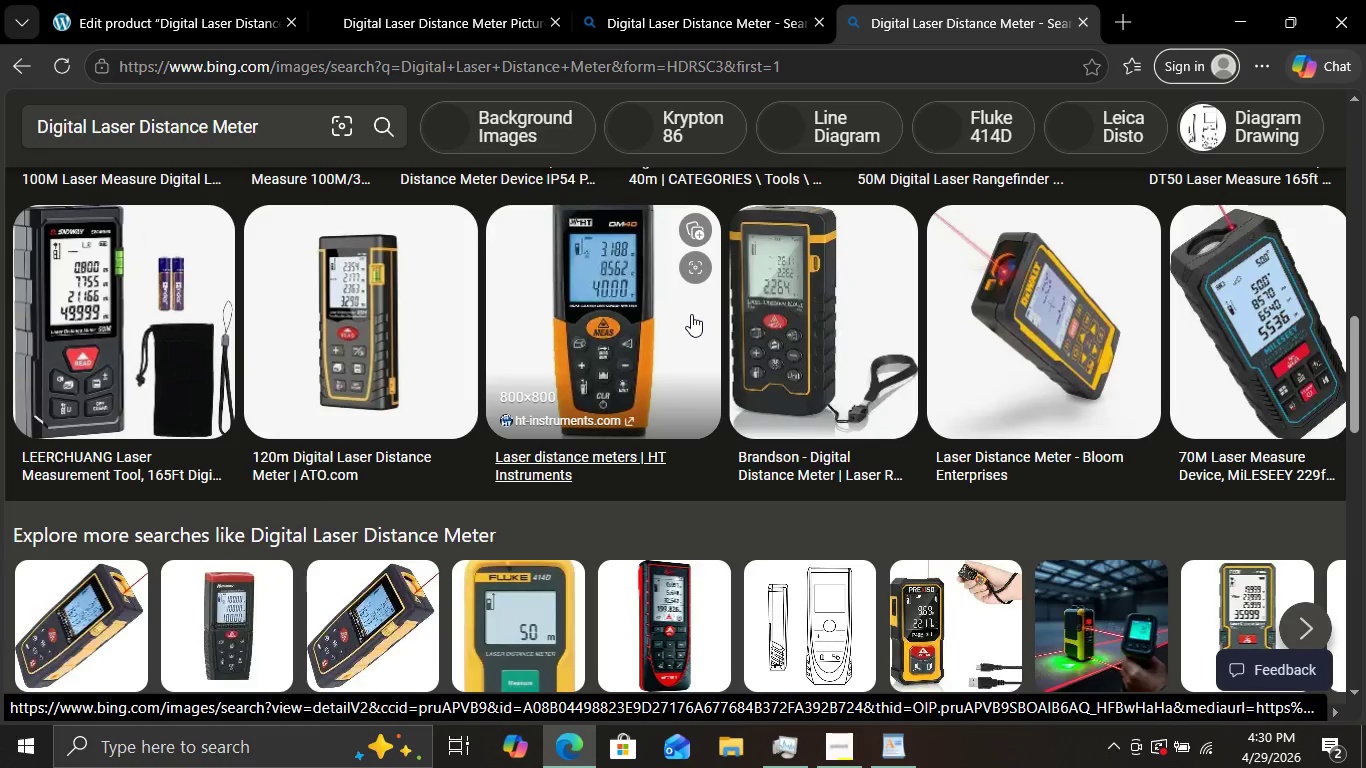 
scroll: coordinate [691, 314], scroll_direction: none, amount: 0.0
 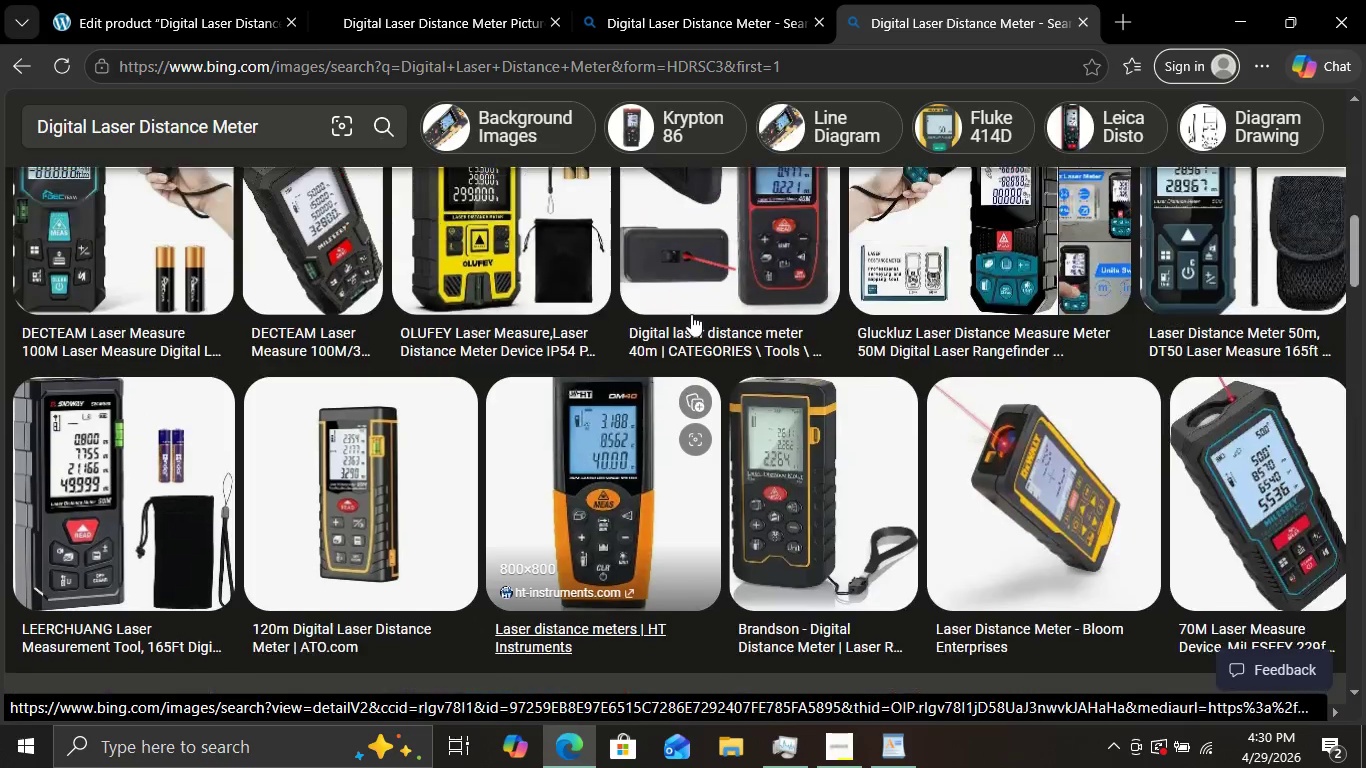 
scroll: coordinate [691, 314], scroll_direction: up, amount: 2.0
 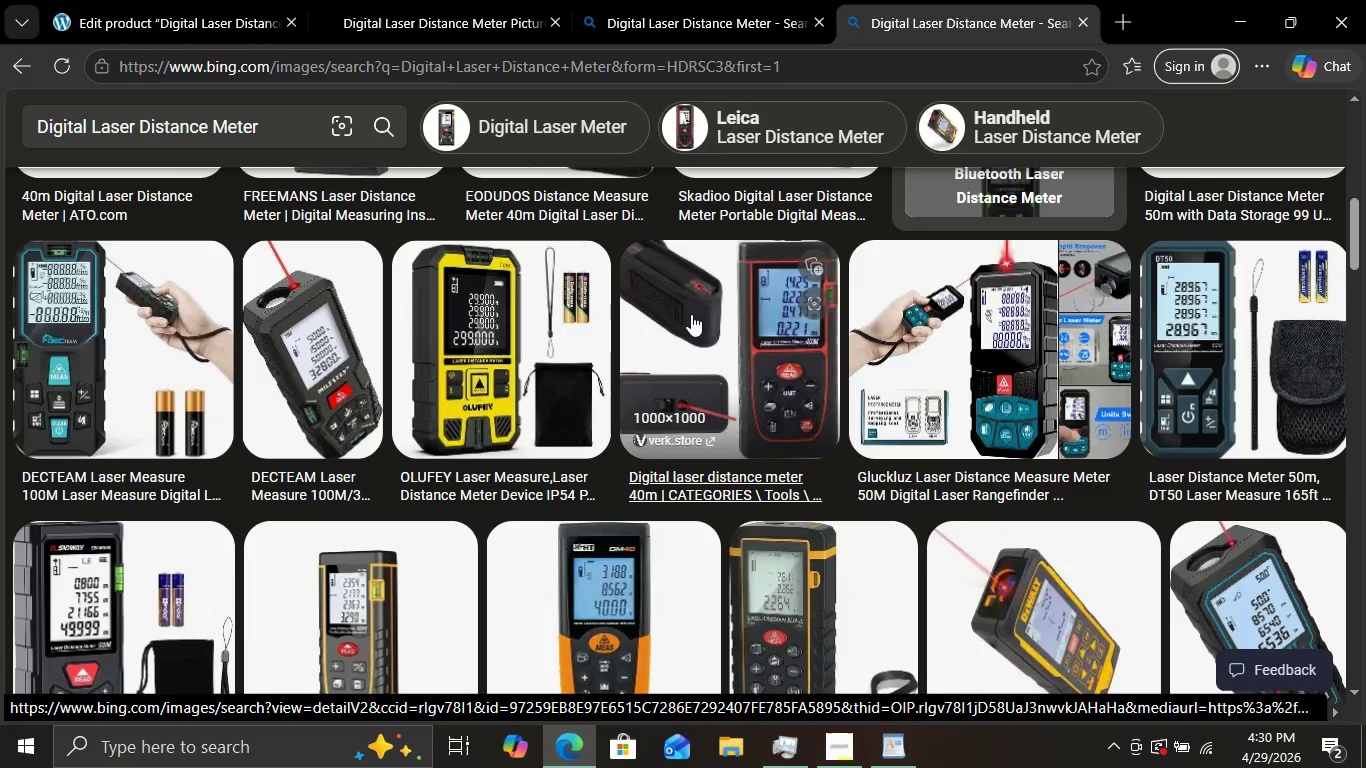 
scroll: coordinate [691, 314], scroll_direction: down, amount: 2.0
 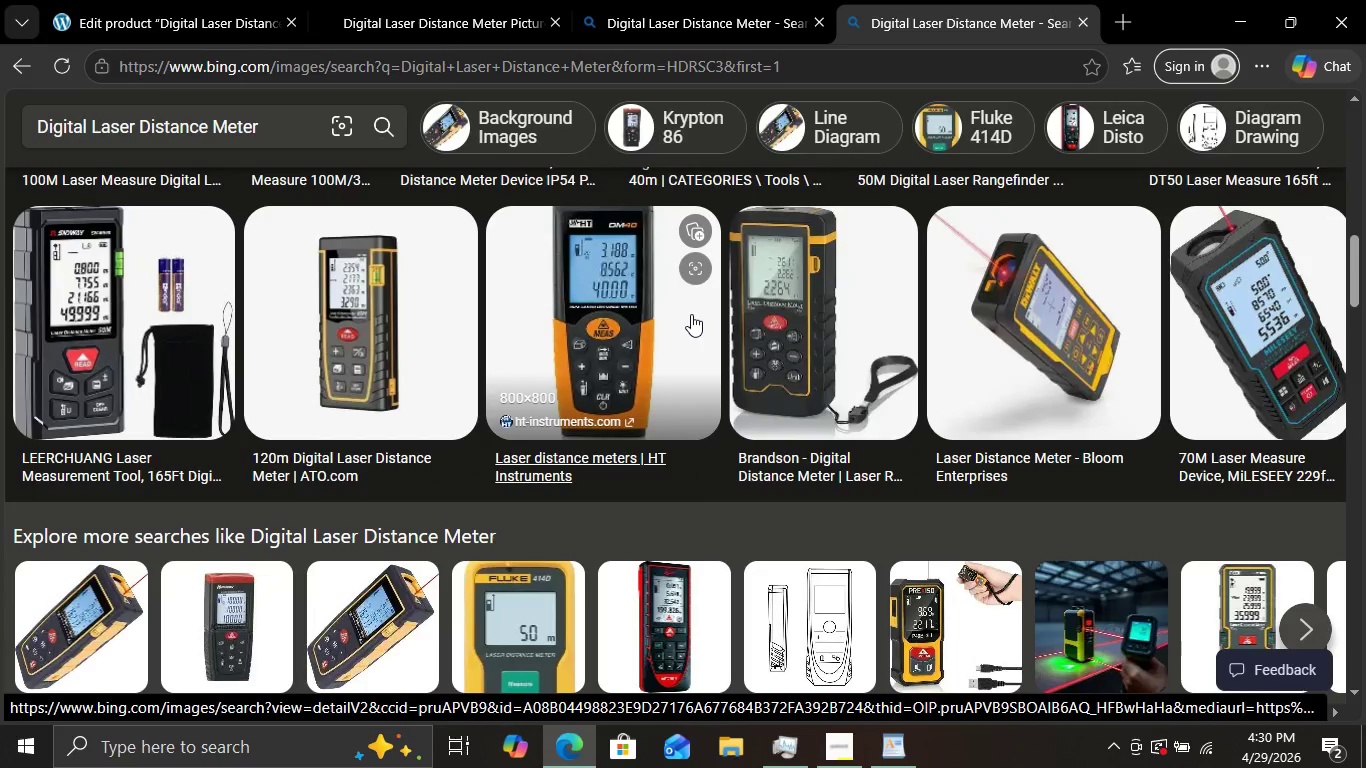 
scroll: coordinate [691, 314], scroll_direction: up, amount: 3.0
 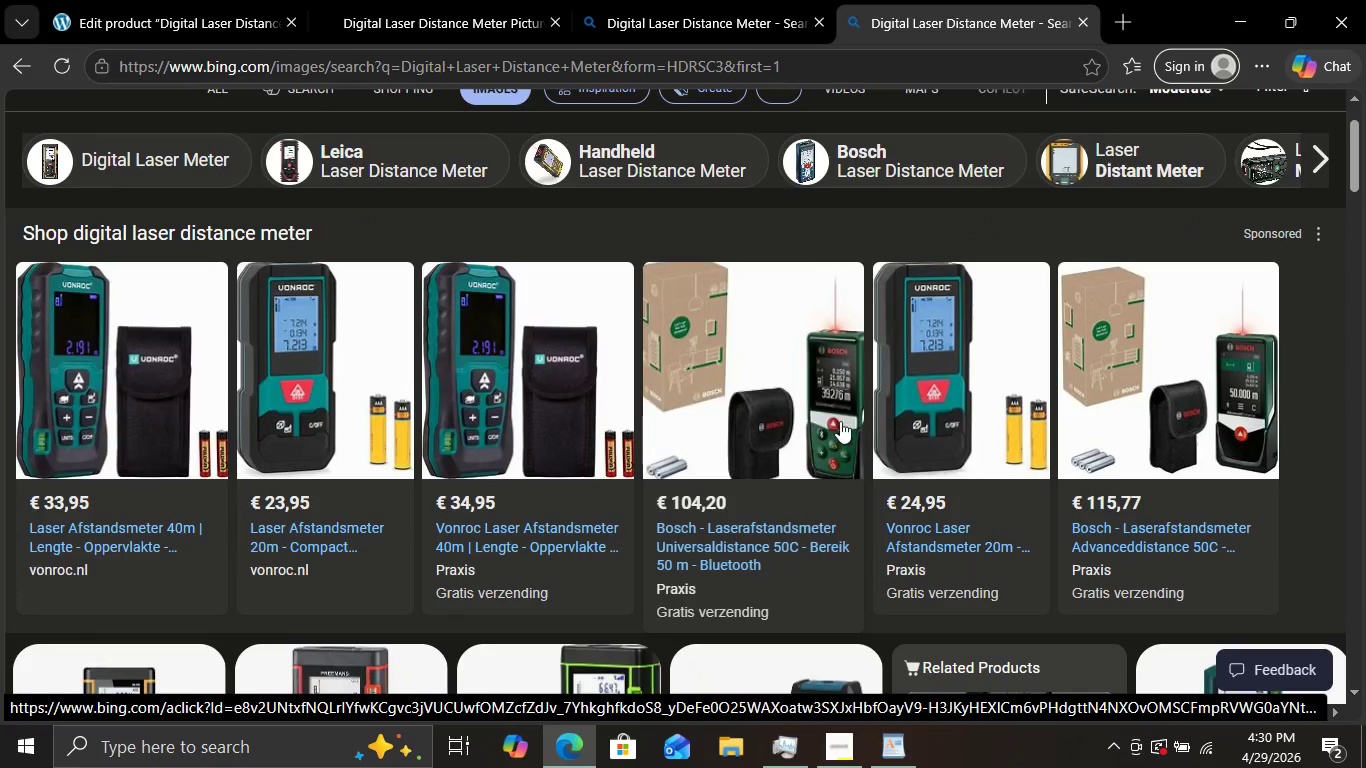 
left_click([788, 362])
 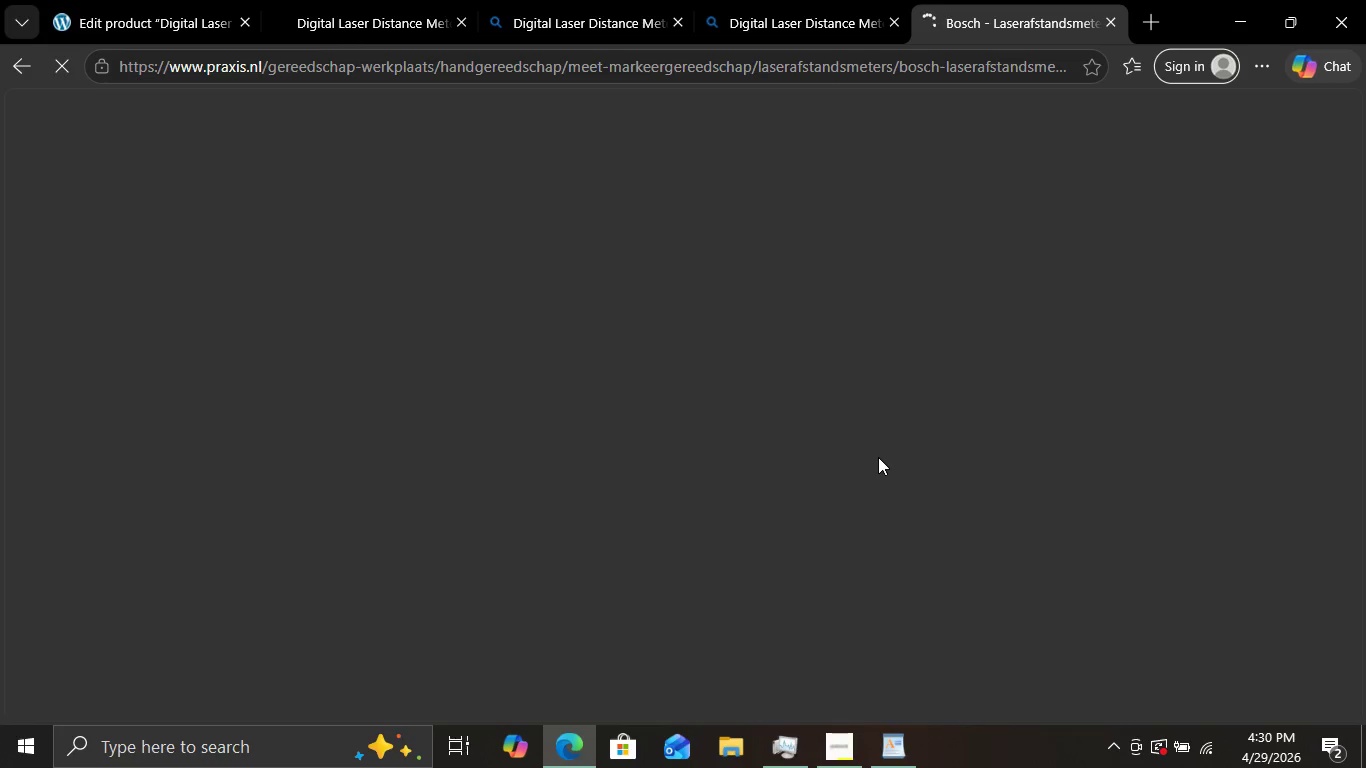 
wait(13.23)
 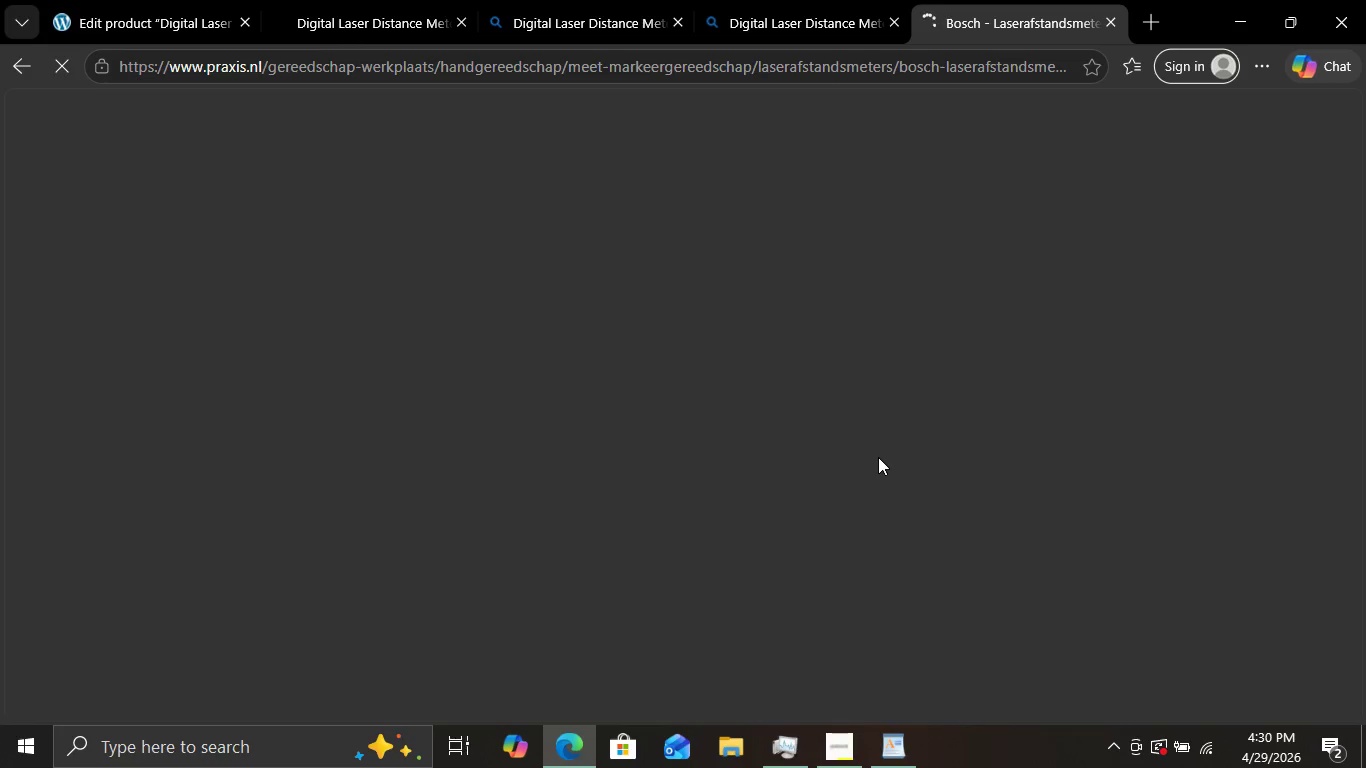 
scroll: coordinate [828, 501], scroll_direction: down, amount: 2.0
 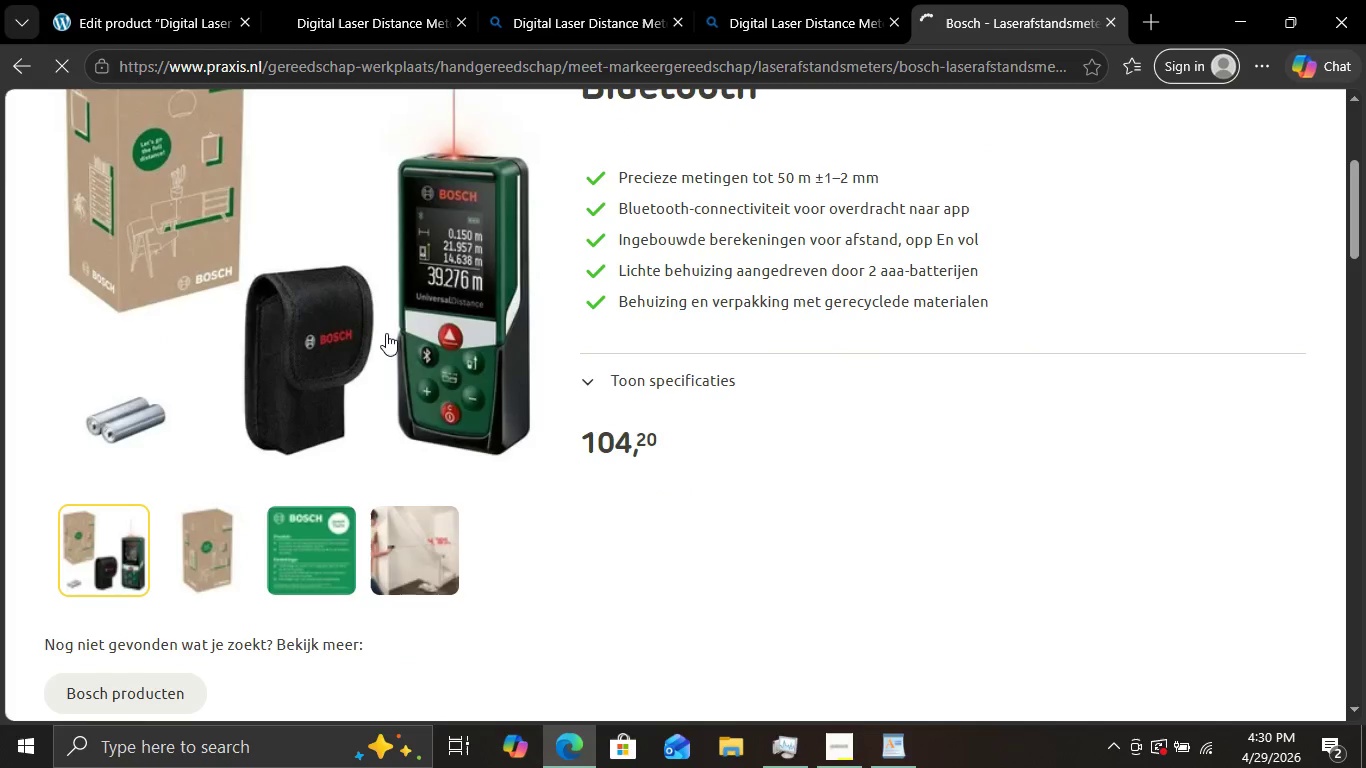 
left_click([386, 333])
 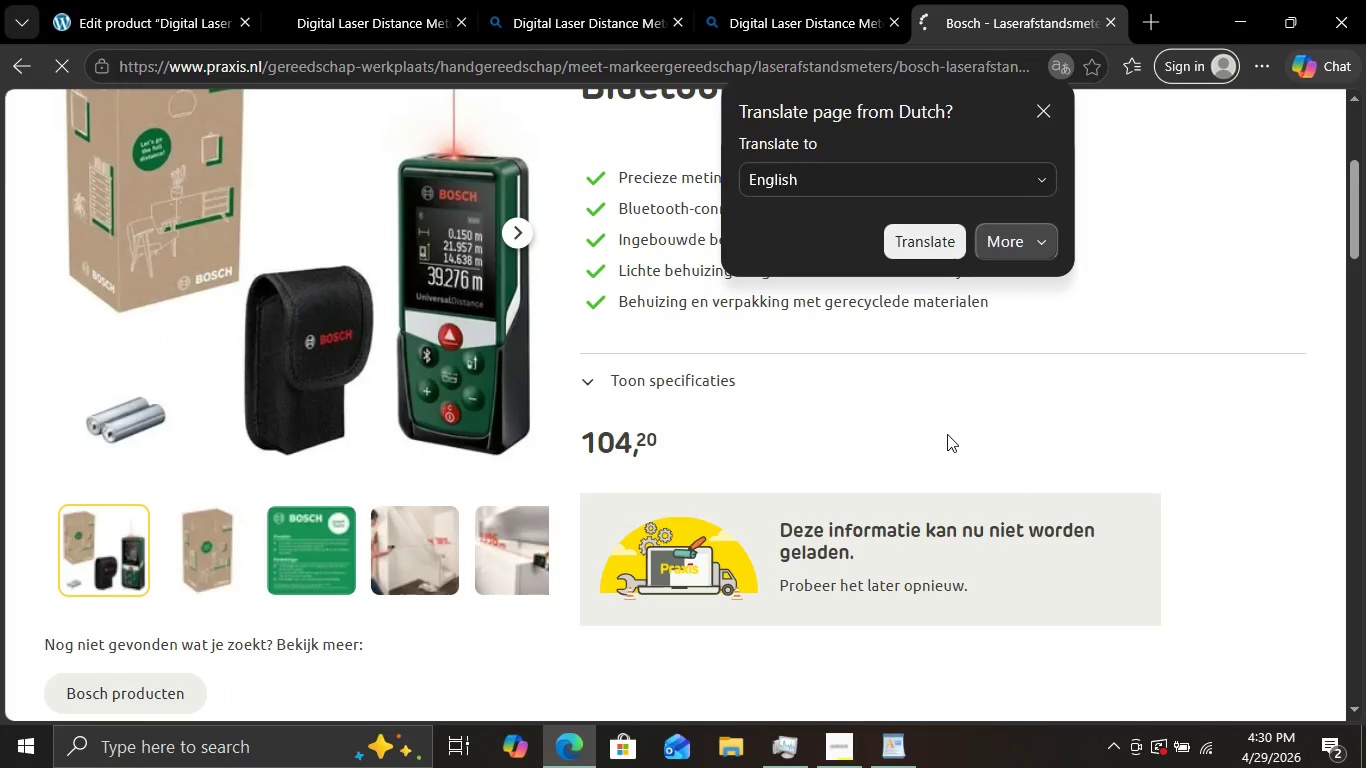 
left_click([1038, 110])
 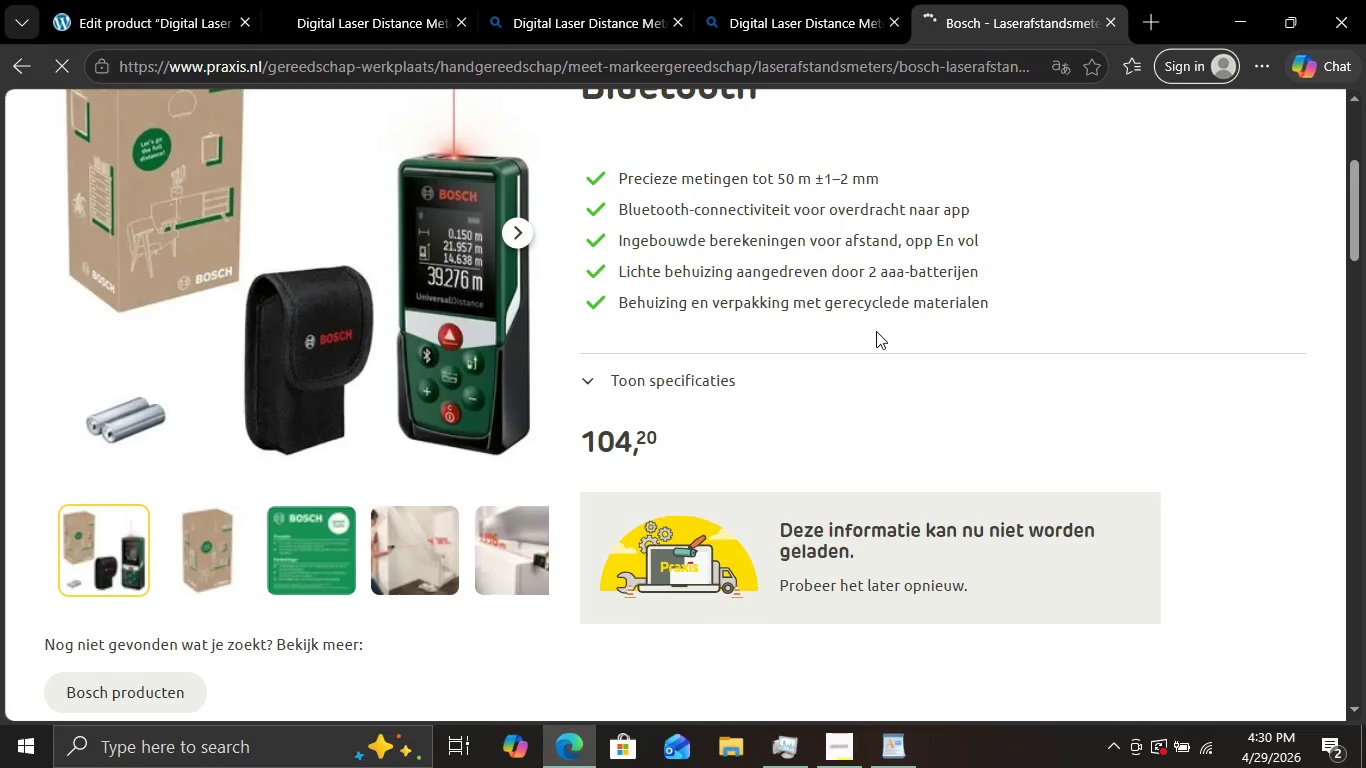 
wait(10.34)
 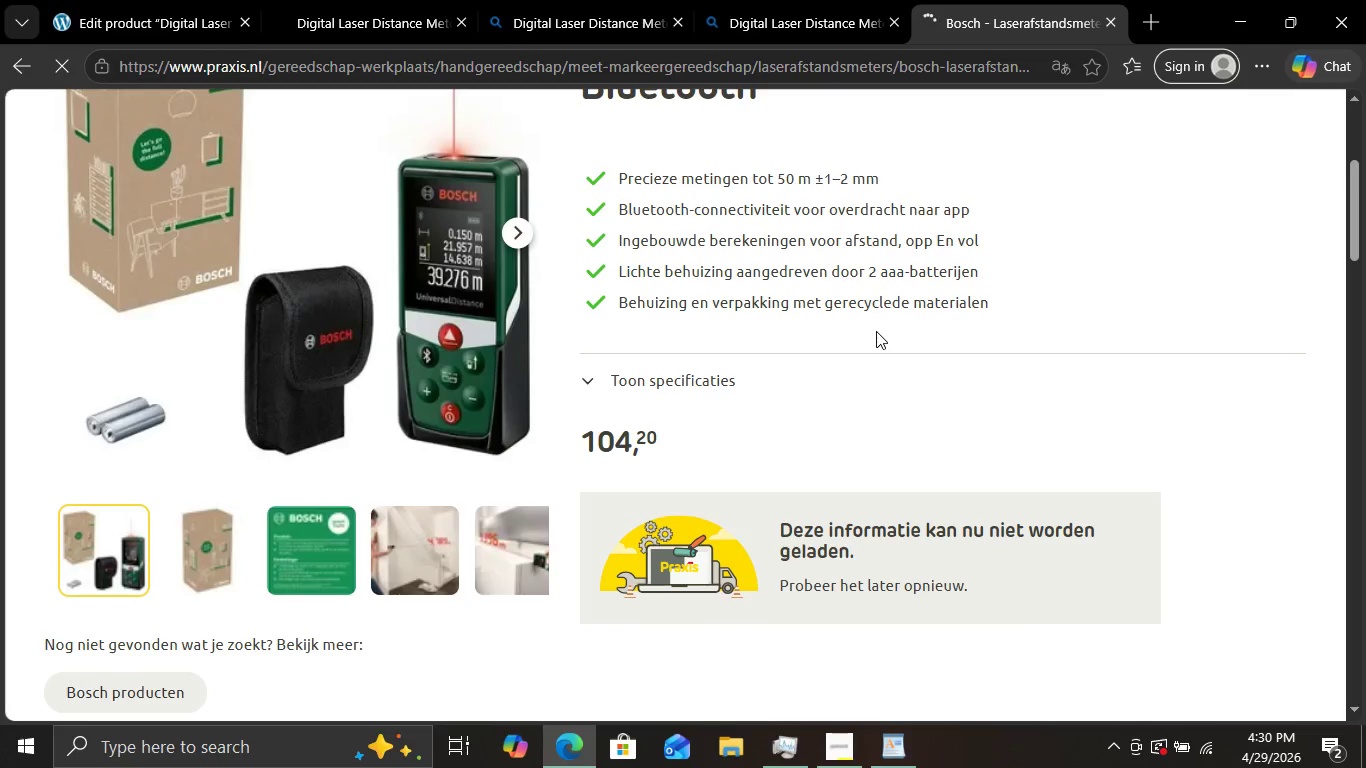 
scroll: coordinate [1039, 401], scroll_direction: down, amount: 6.0
 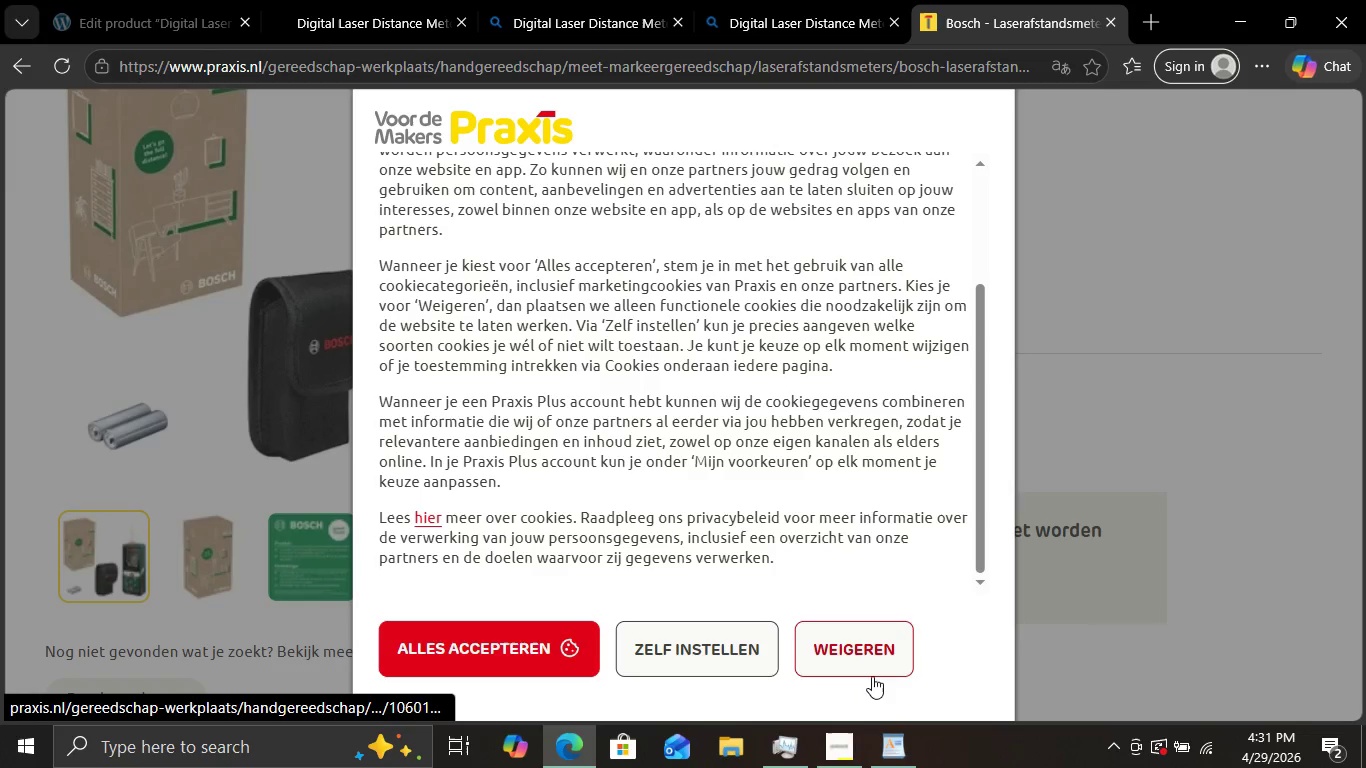 
wait(6.1)
 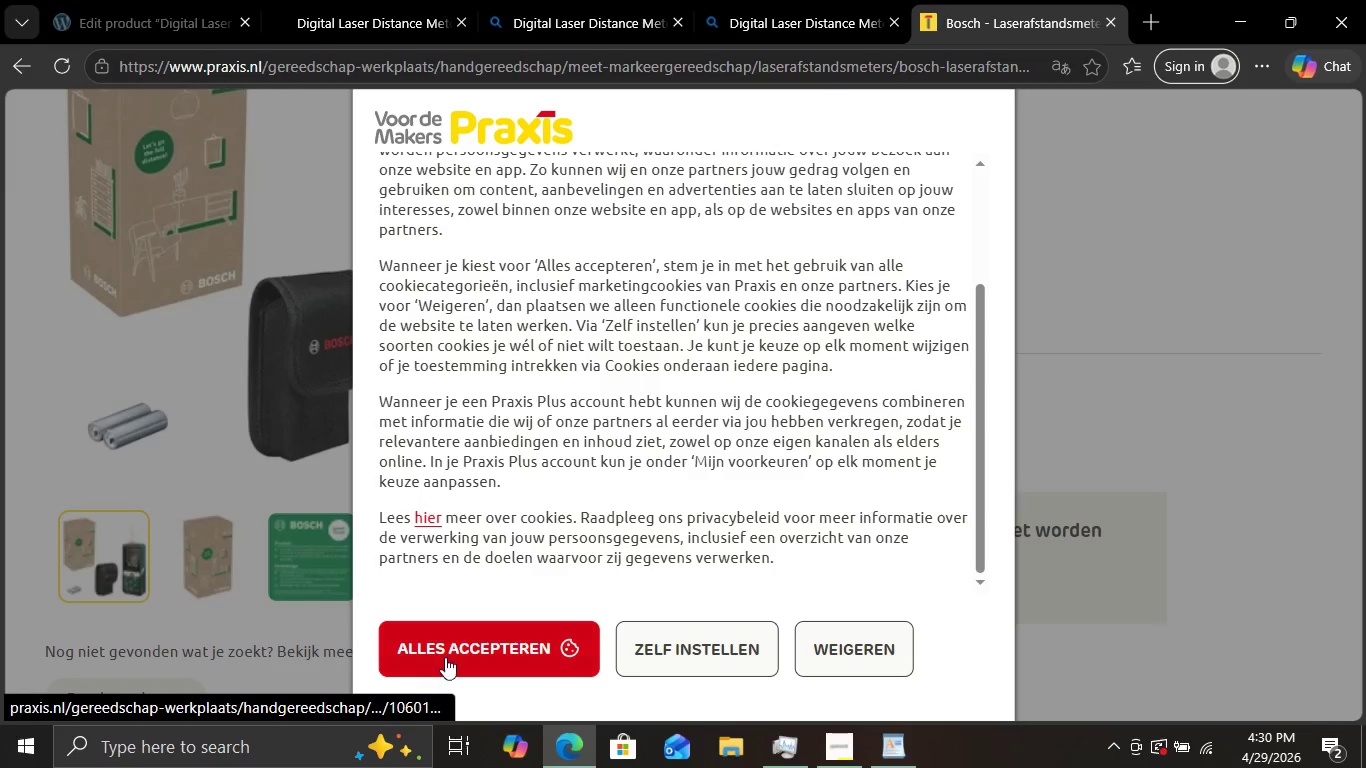 
left_click([556, 657])
 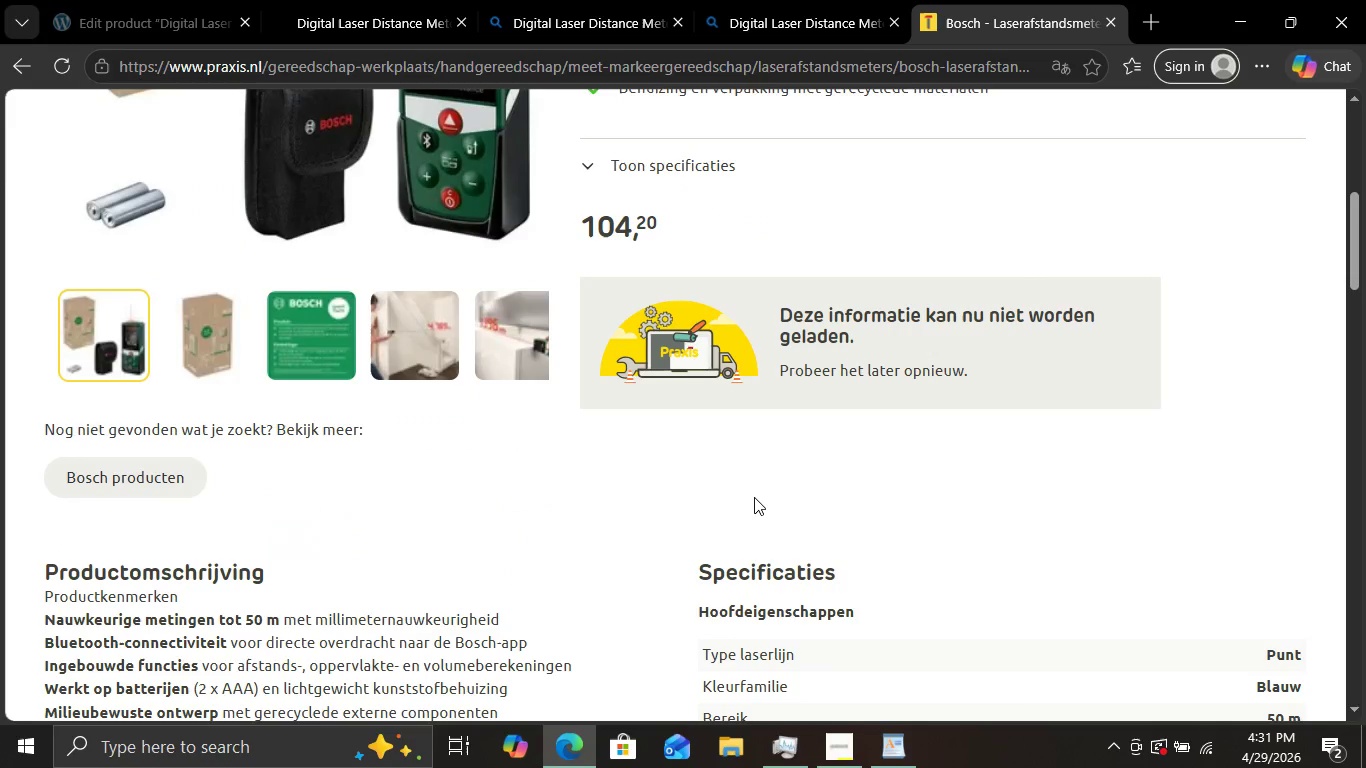 
scroll: coordinate [754, 497], scroll_direction: down, amount: 3.0
 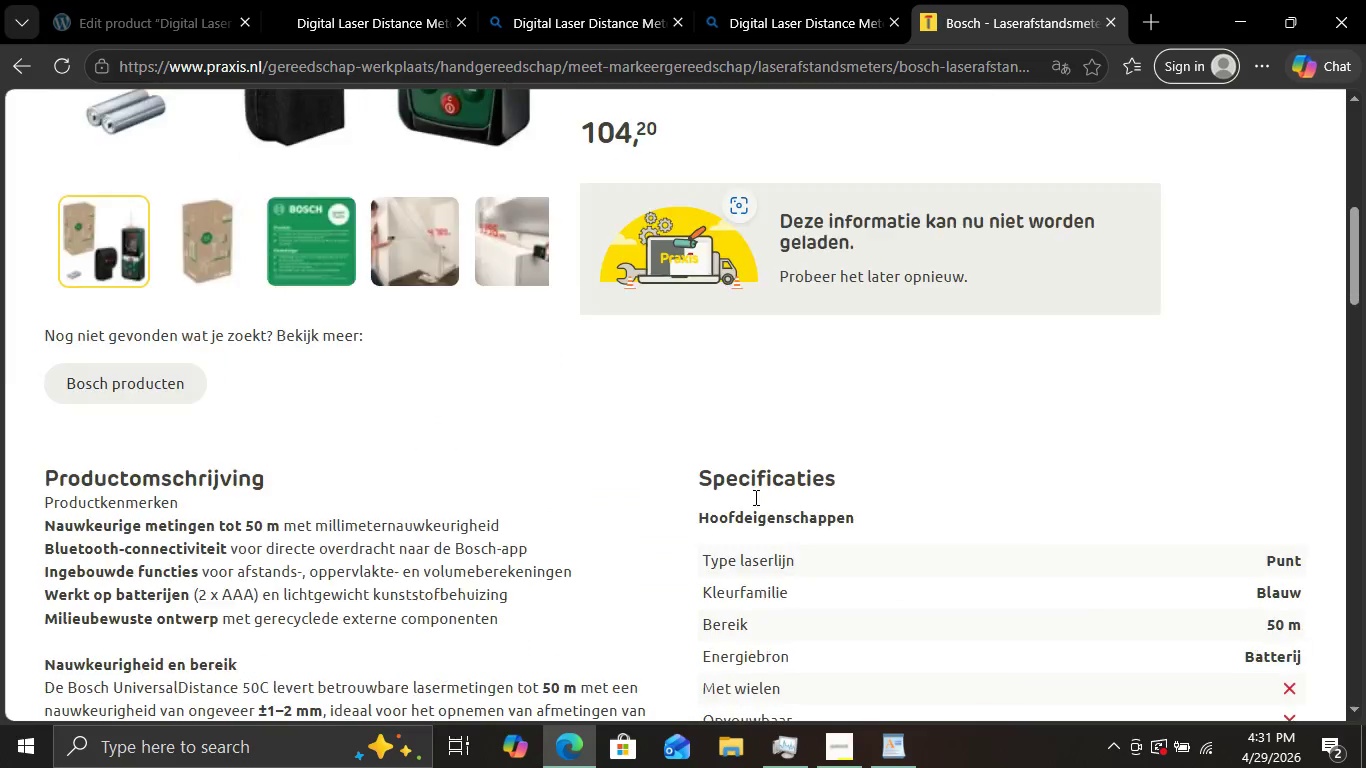 
scroll: coordinate [754, 497], scroll_direction: up, amount: 2.0
 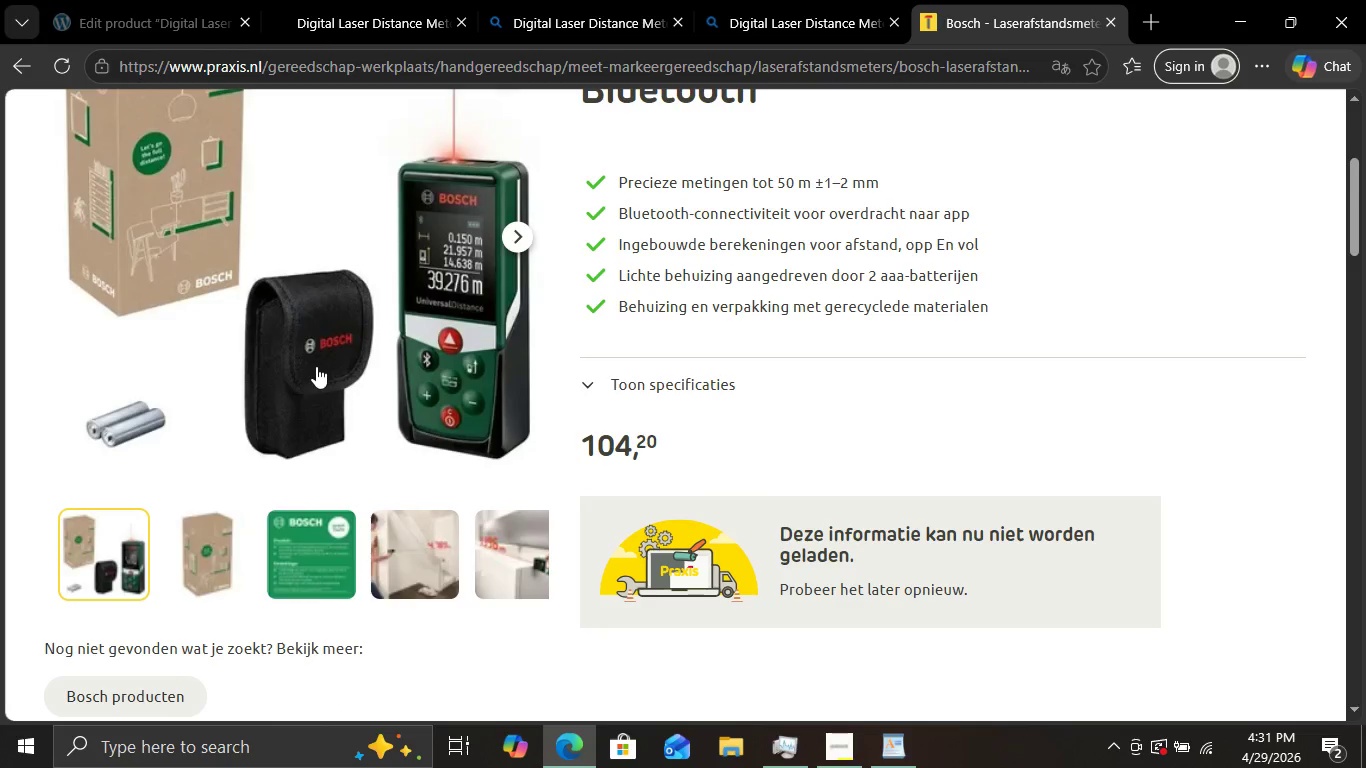 
left_click([316, 366])
 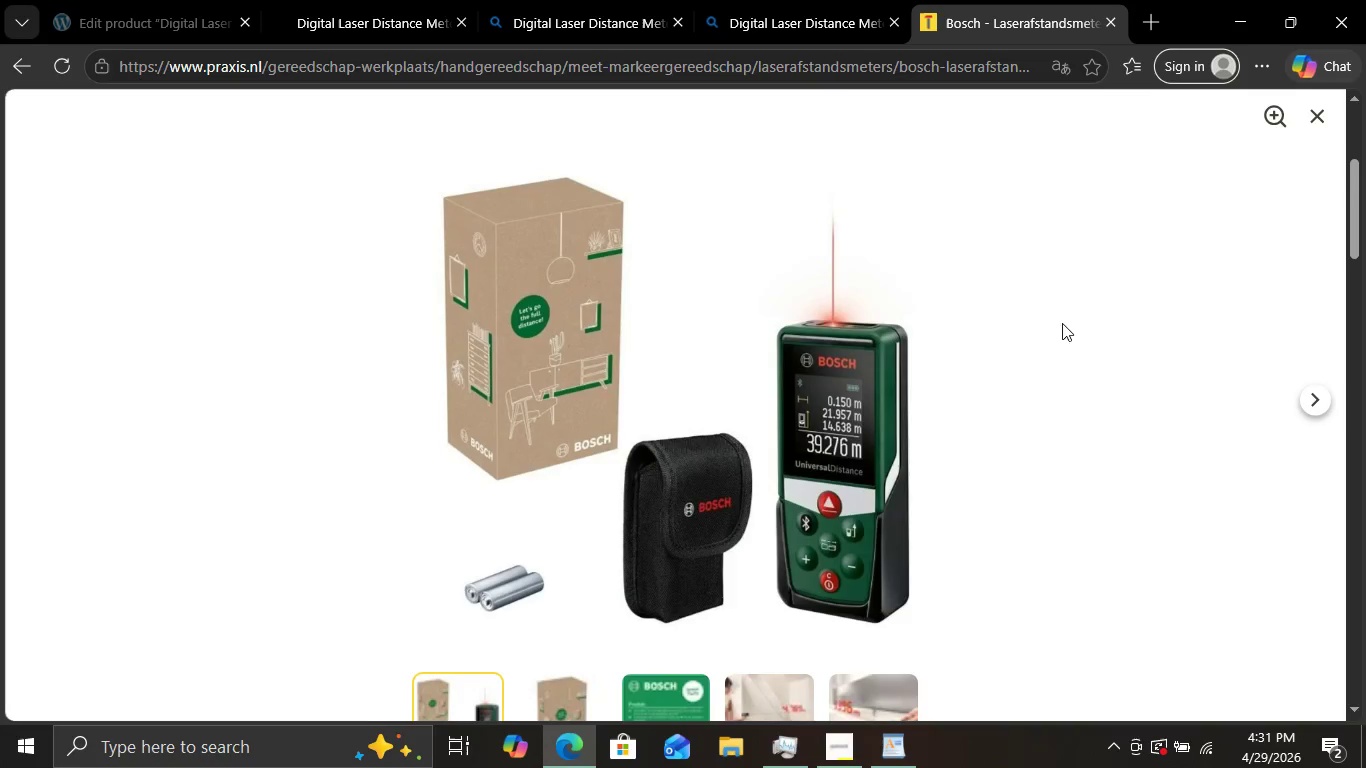 
scroll: coordinate [1078, 377], scroll_direction: down, amount: 1.0
 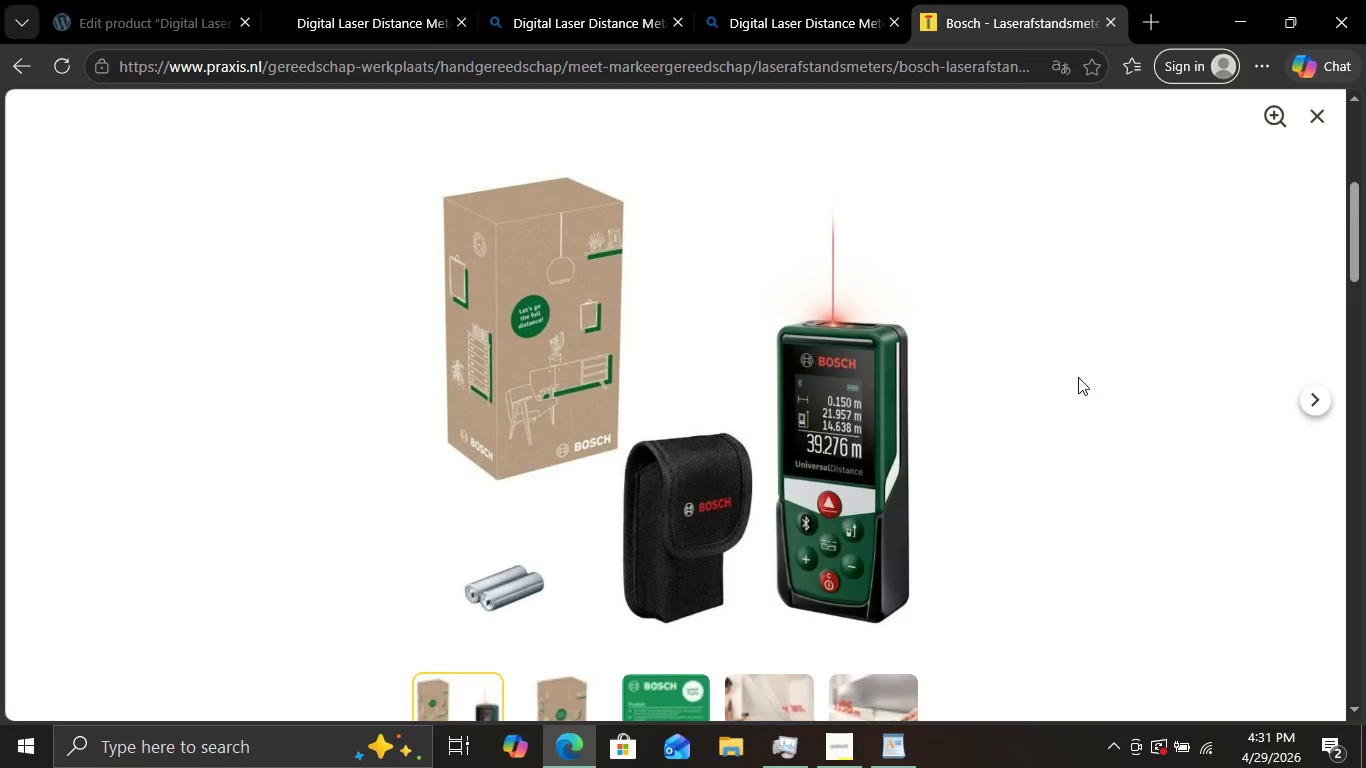 
scroll: coordinate [1078, 377], scroll_direction: up, amount: 2.0
 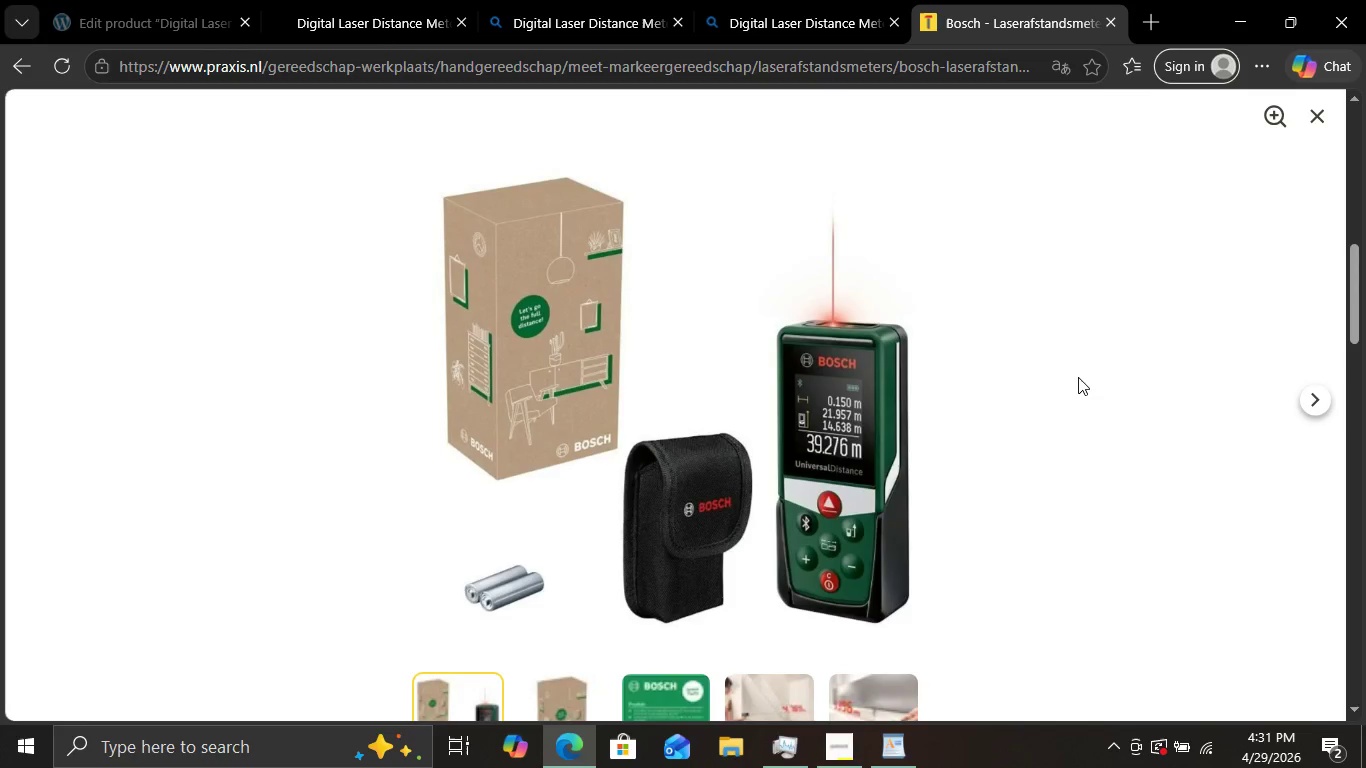 
scroll: coordinate [1078, 377], scroll_direction: down, amount: 12.0
 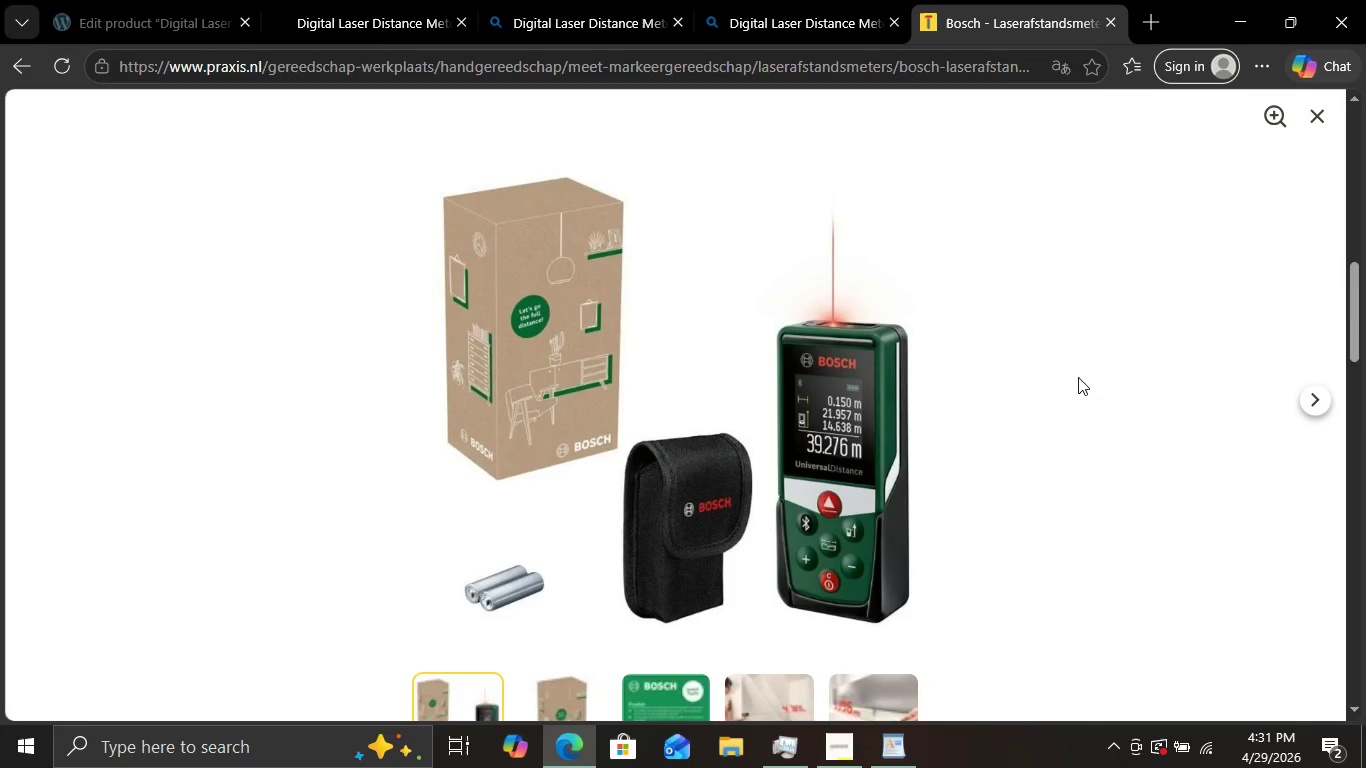 
scroll: coordinate [1078, 377], scroll_direction: up, amount: 16.0
 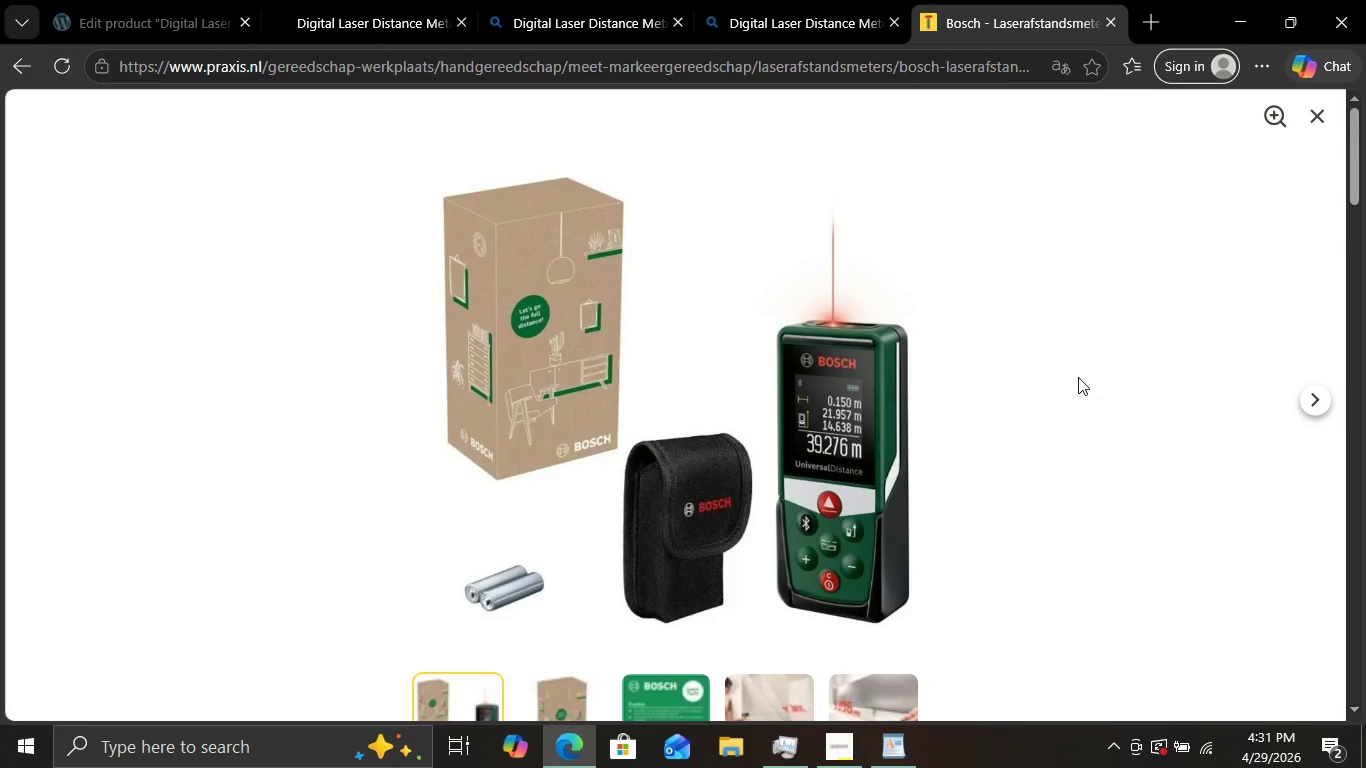 
key(Meta+Shift+S)
 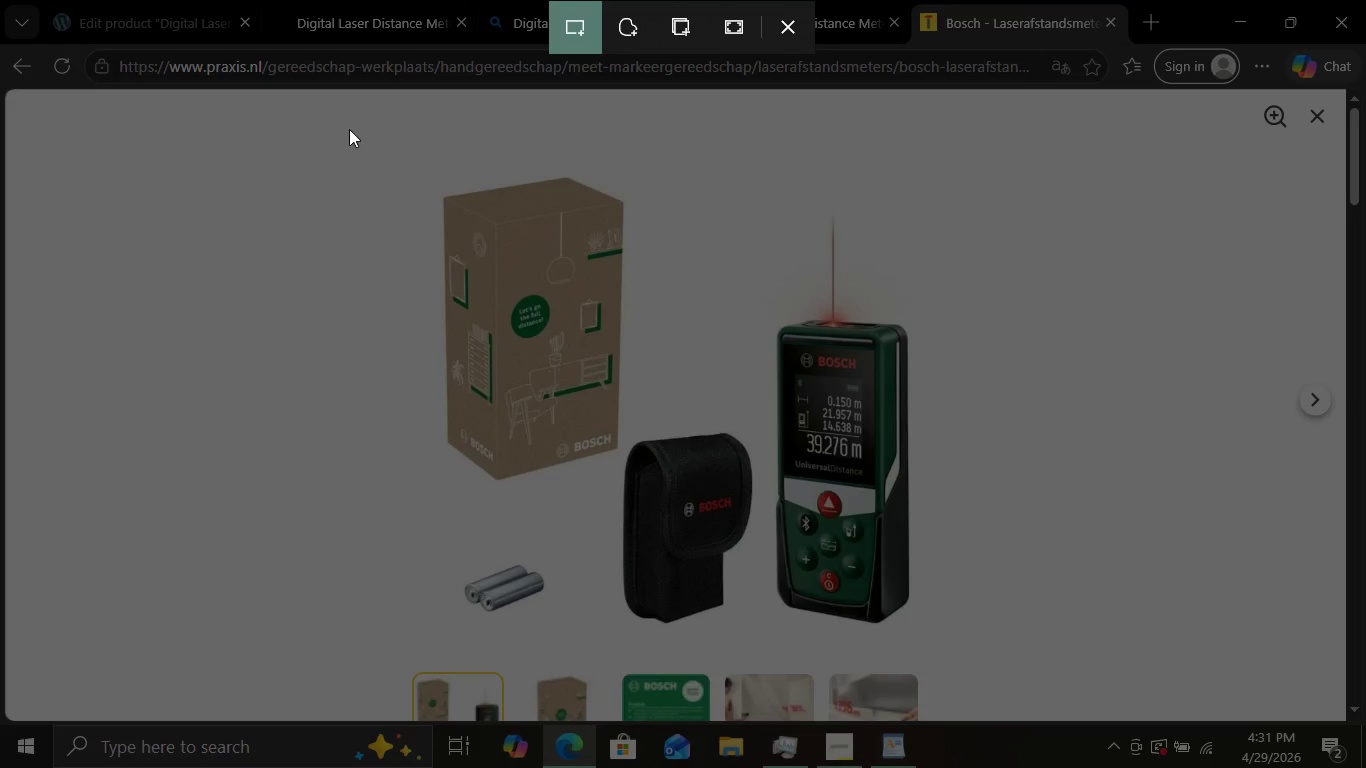 
left_click_drag(start_coordinate=[390, 157], to_coordinate=[959, 660])
 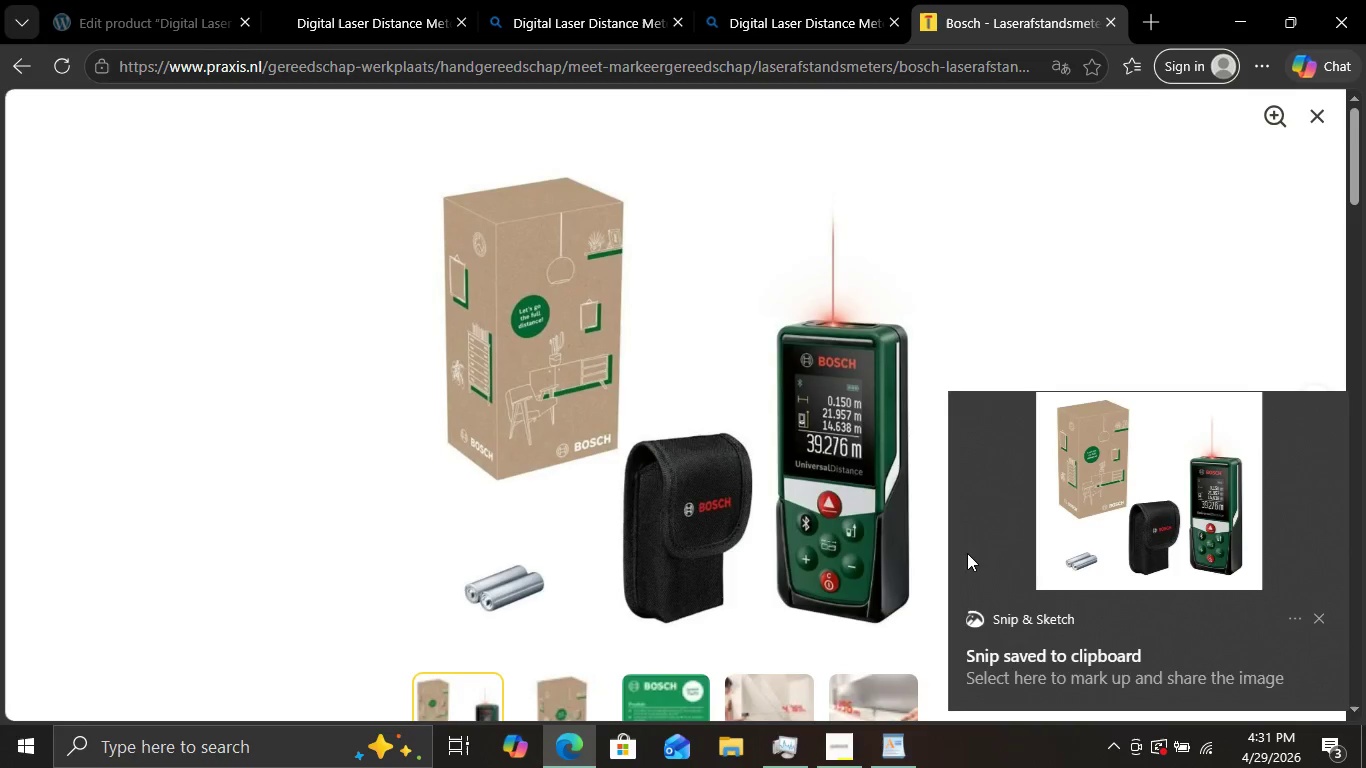 
double_click([1122, 495])
 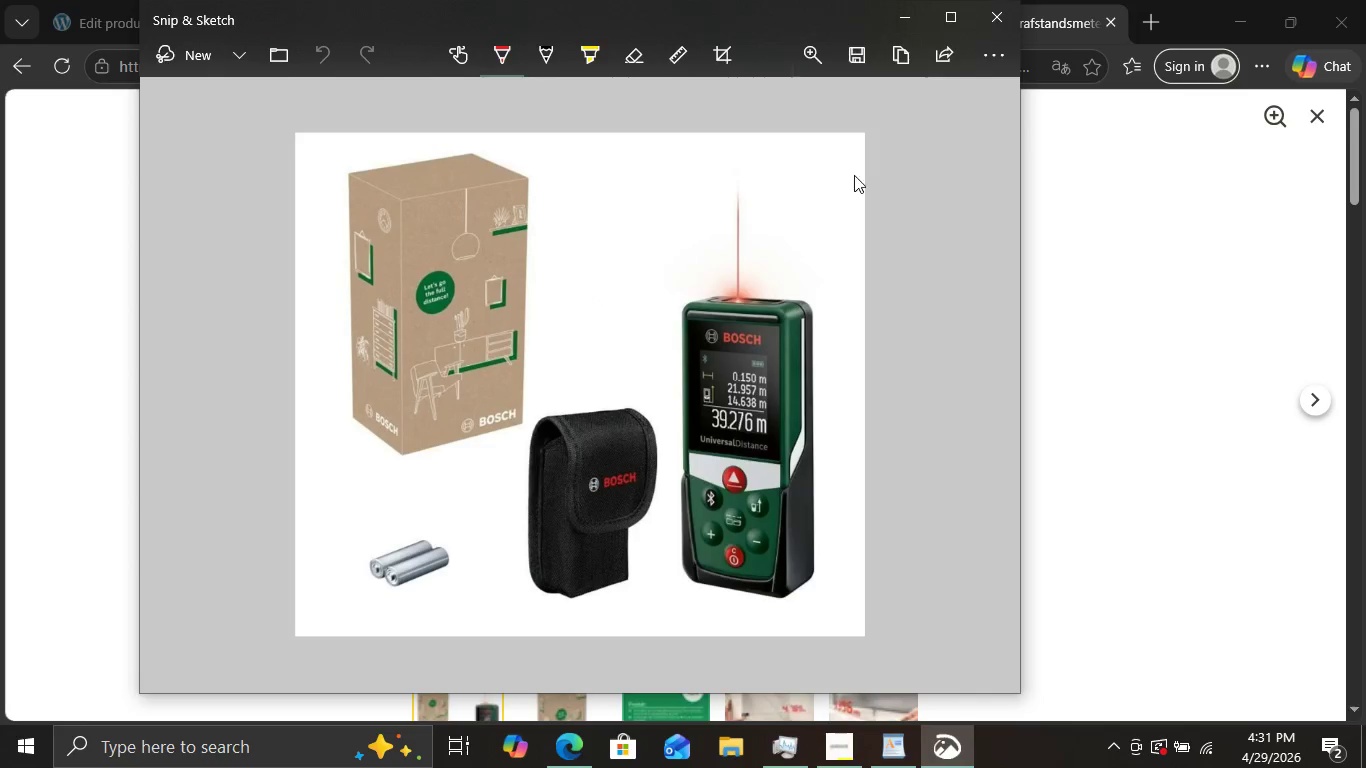 
wait(6.61)
 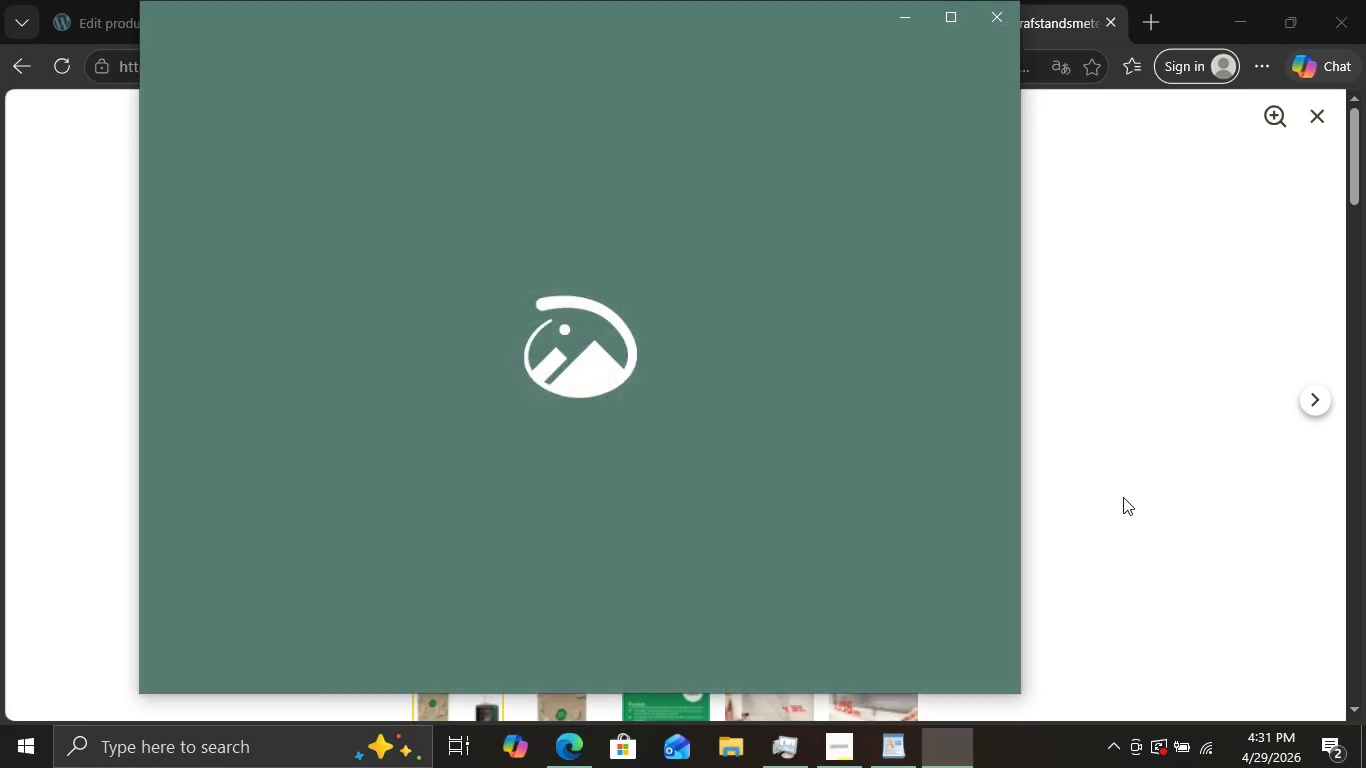 
left_click([875, 53])
 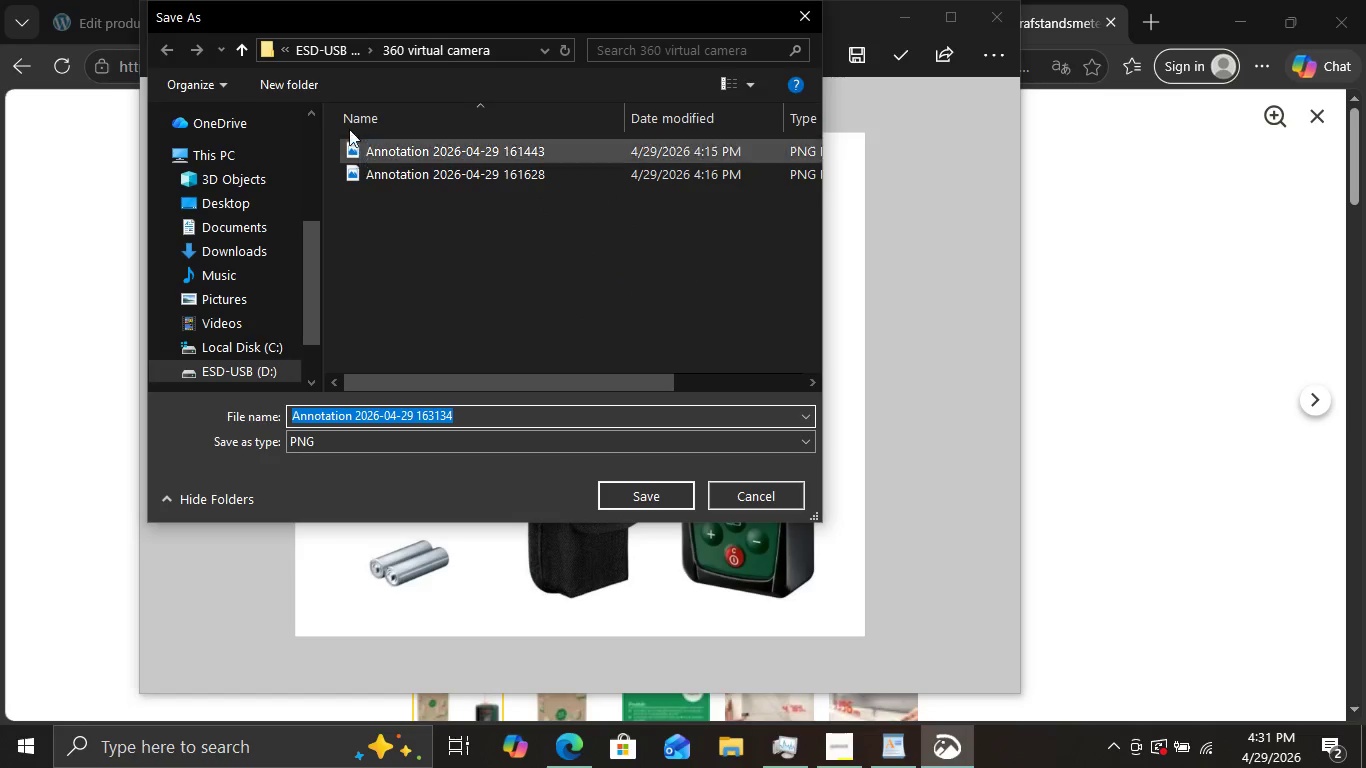 
left_click([303, 45])
 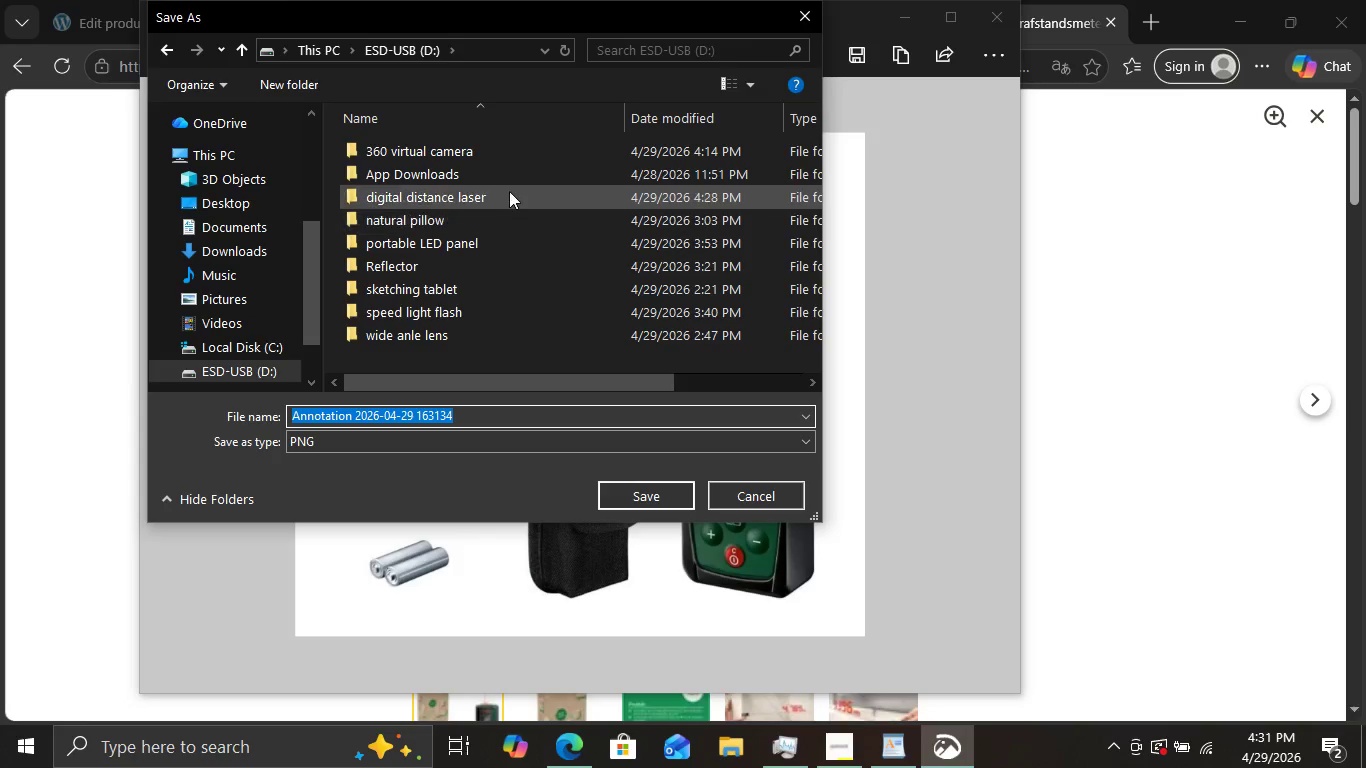 
double_click([509, 191])
 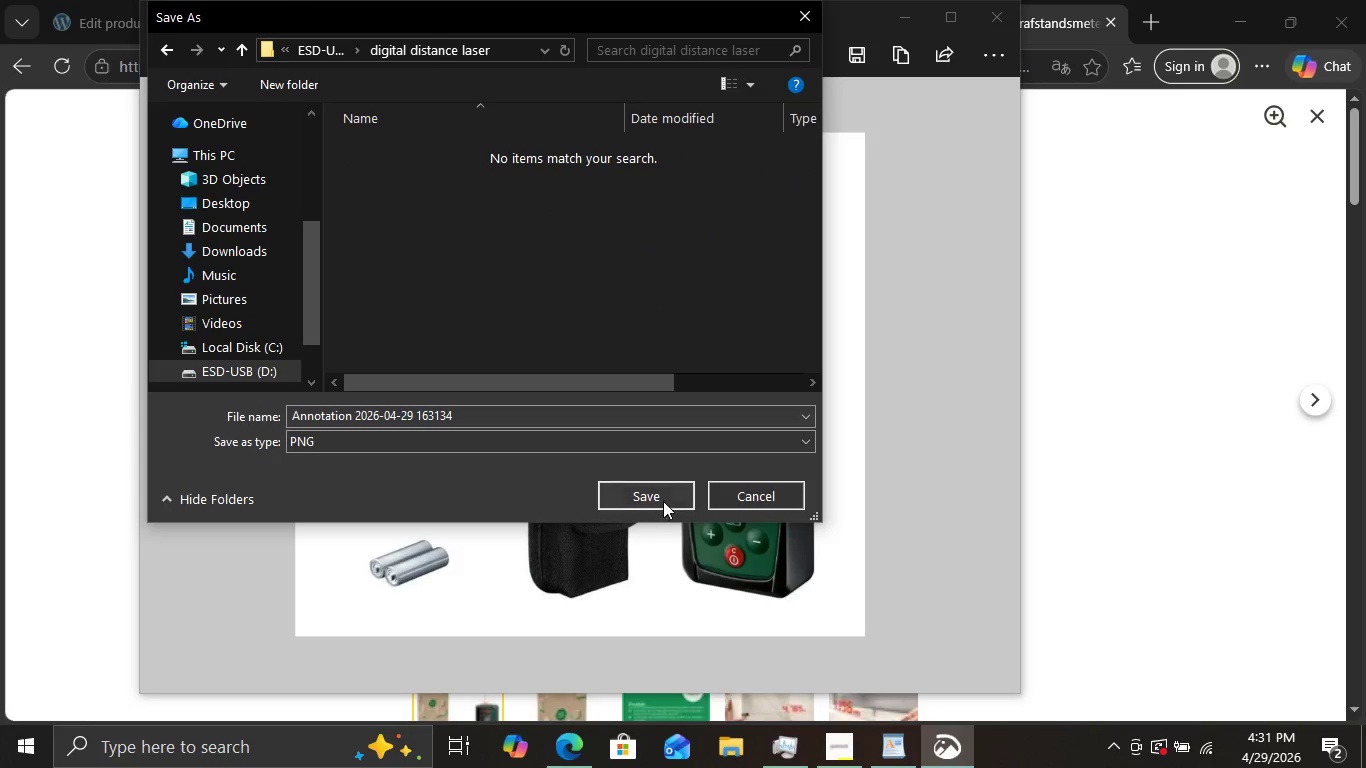 
left_click([663, 501])
 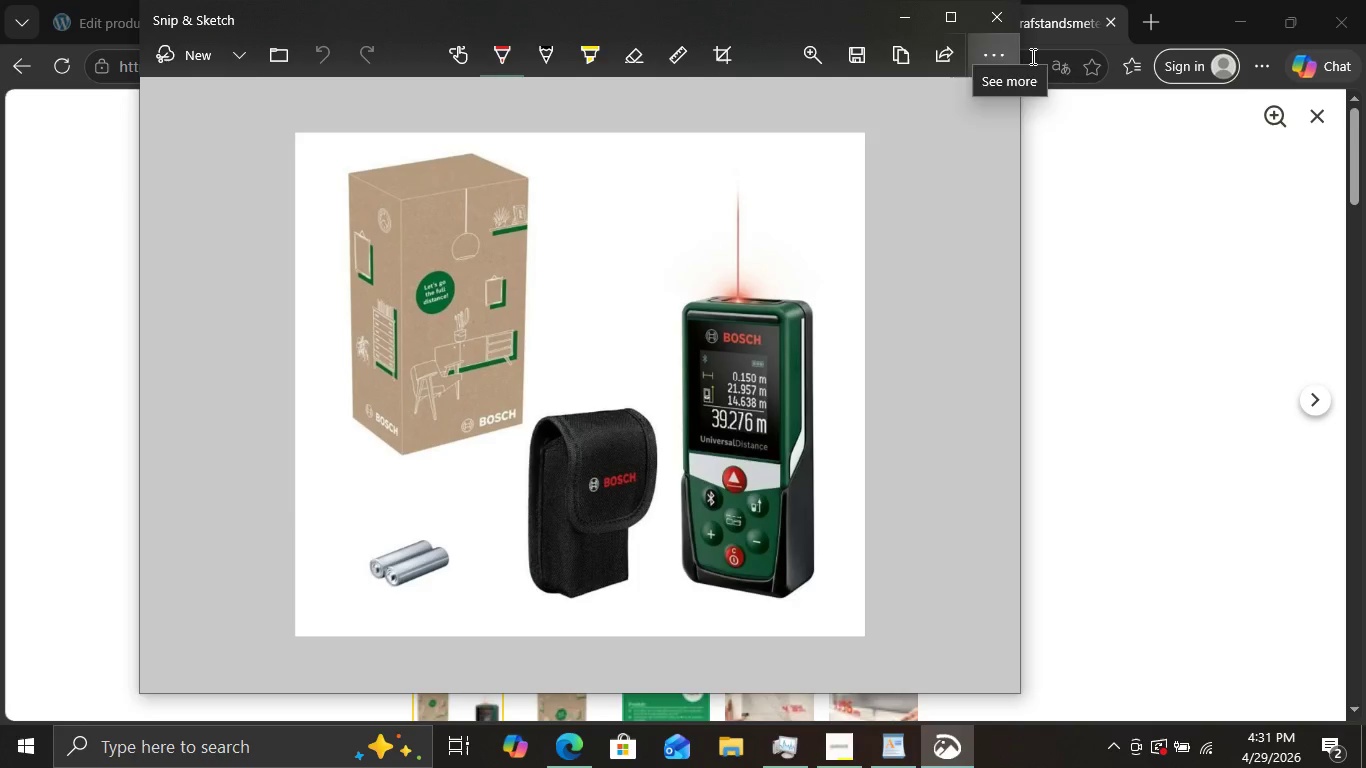 
left_click([988, 25])
 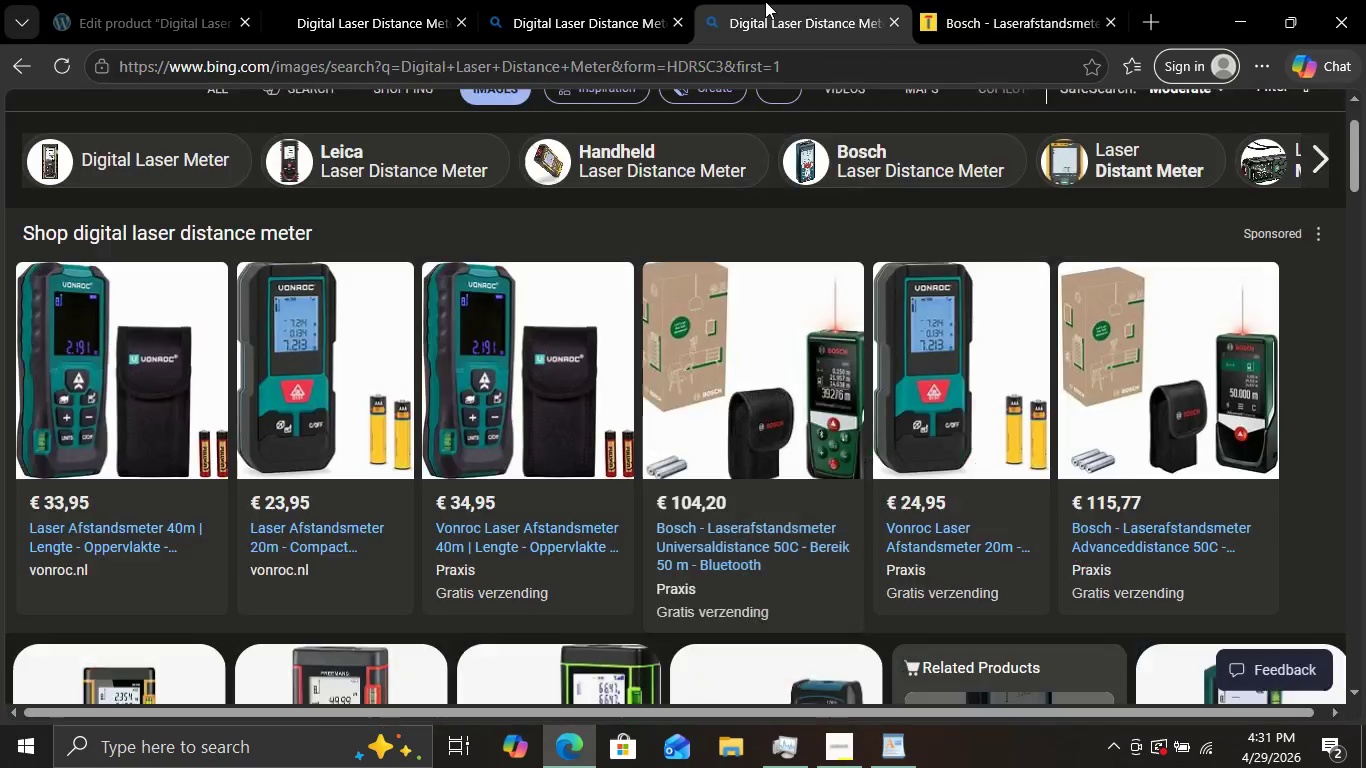 
left_click([767, 0])
 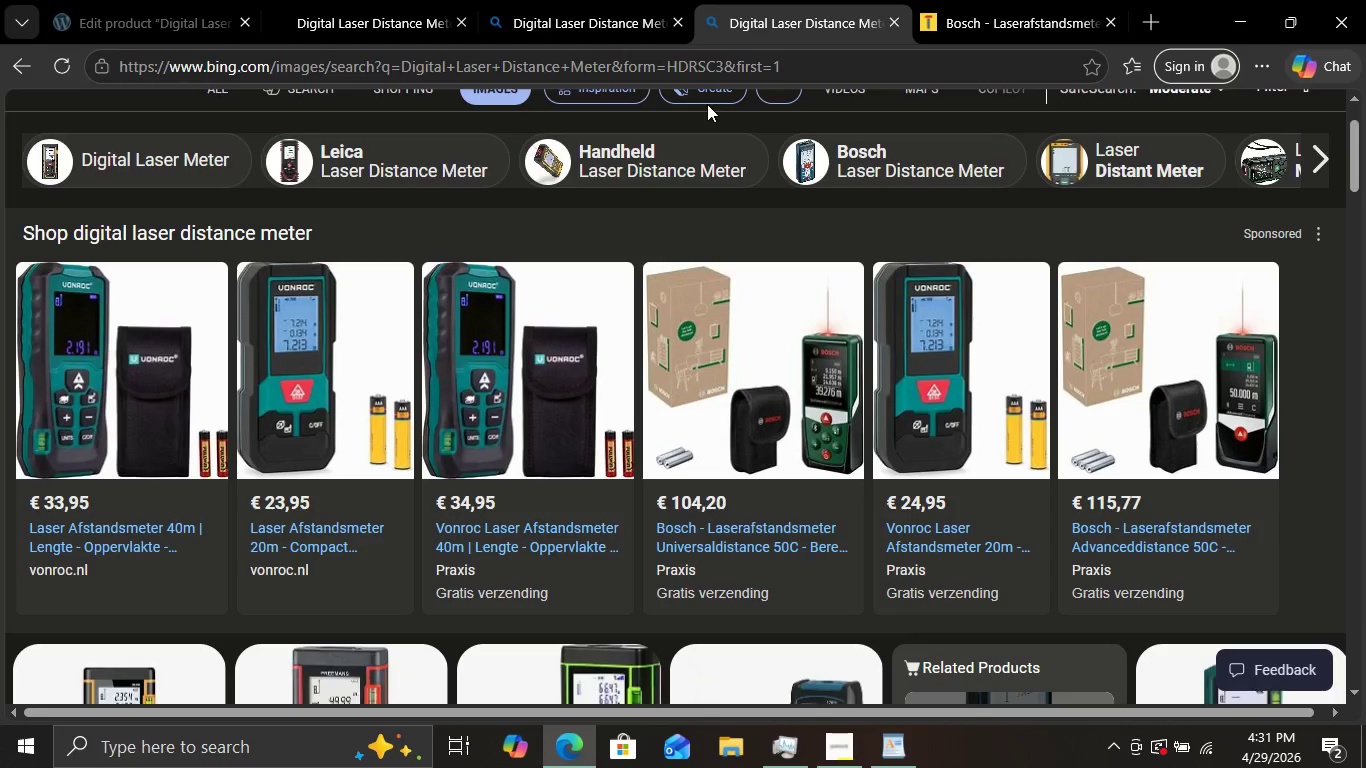 
left_click([590, 0])
 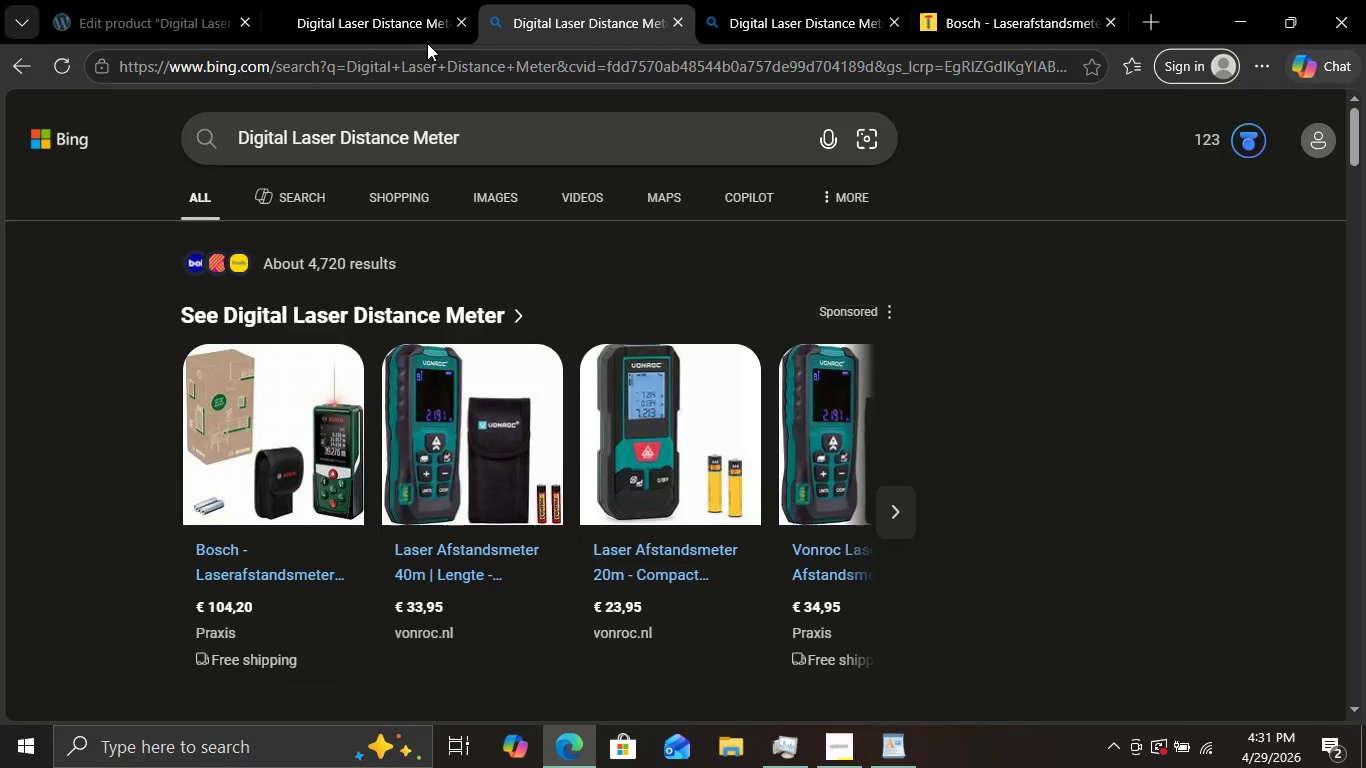 
left_click([372, 7])
 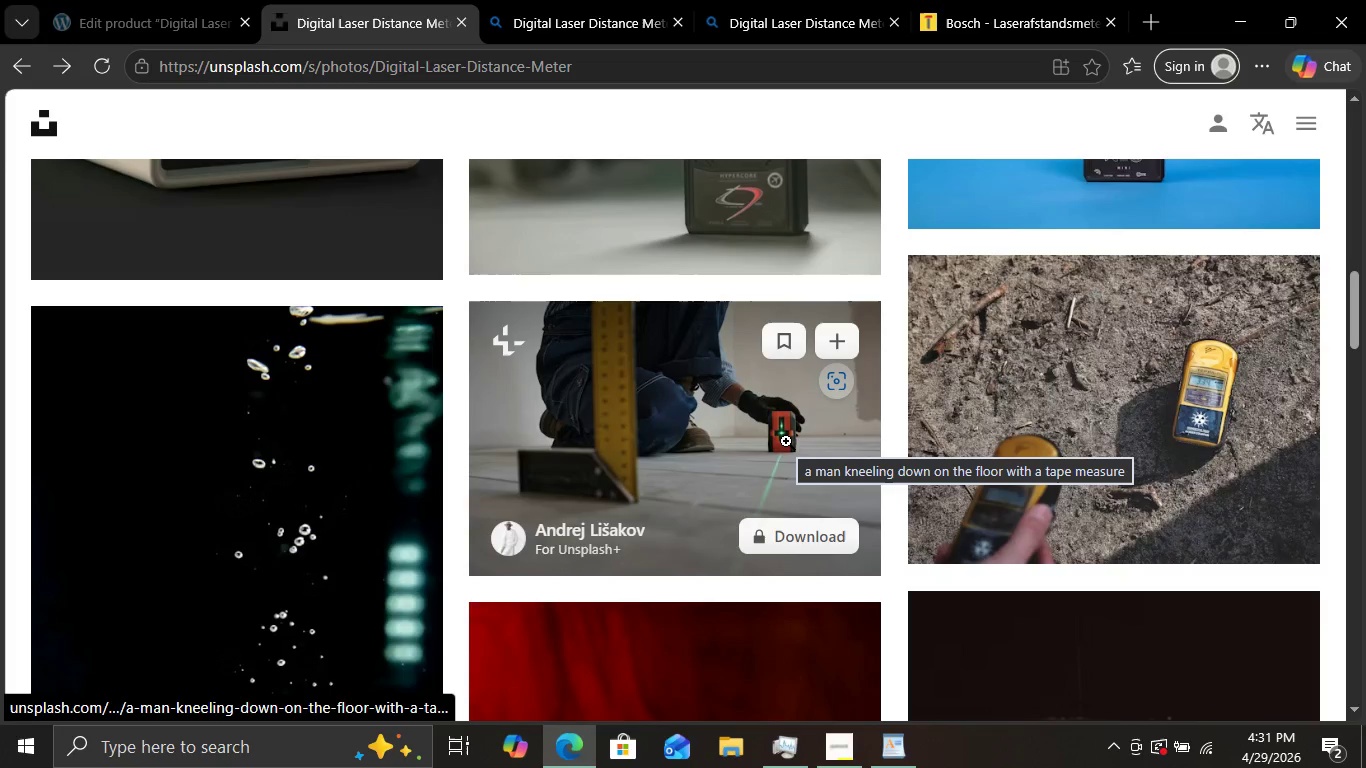 
left_click([786, 441])
 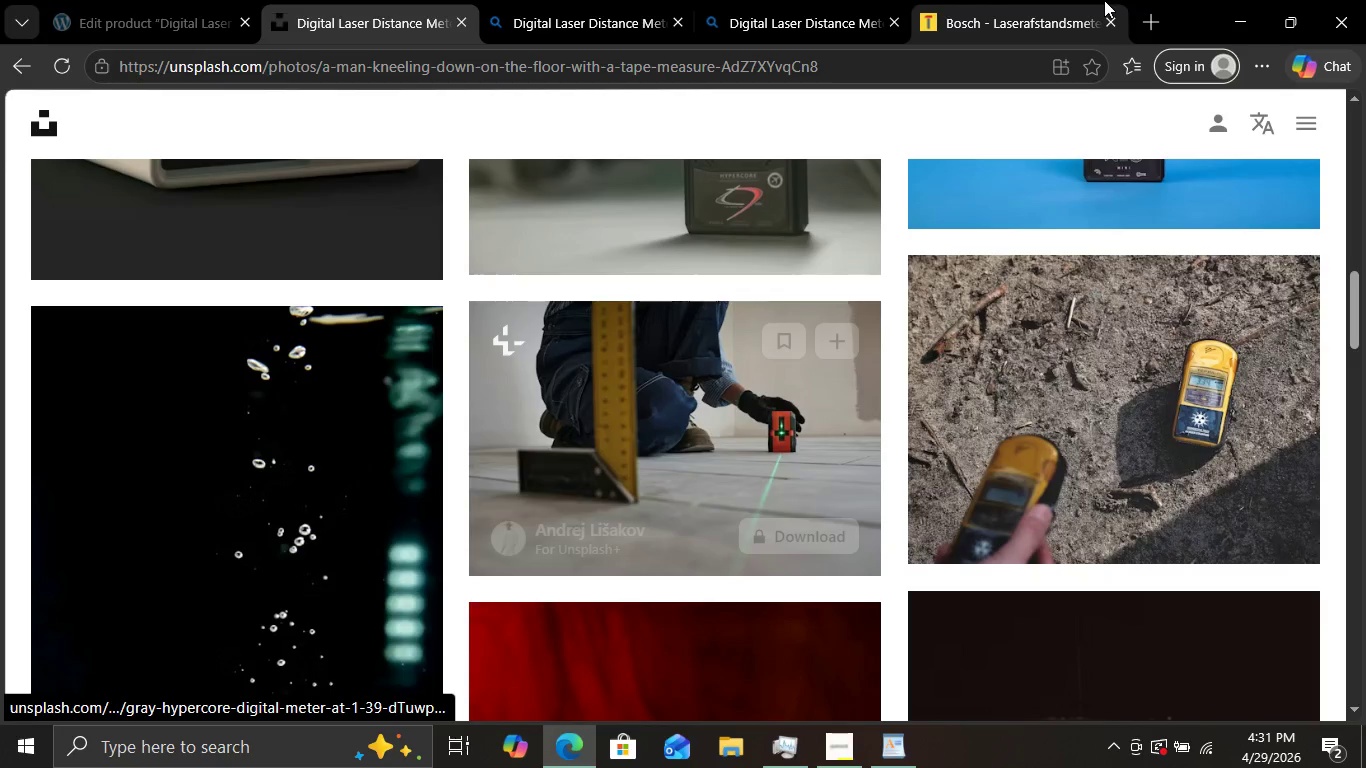 
left_click([1117, 25])
 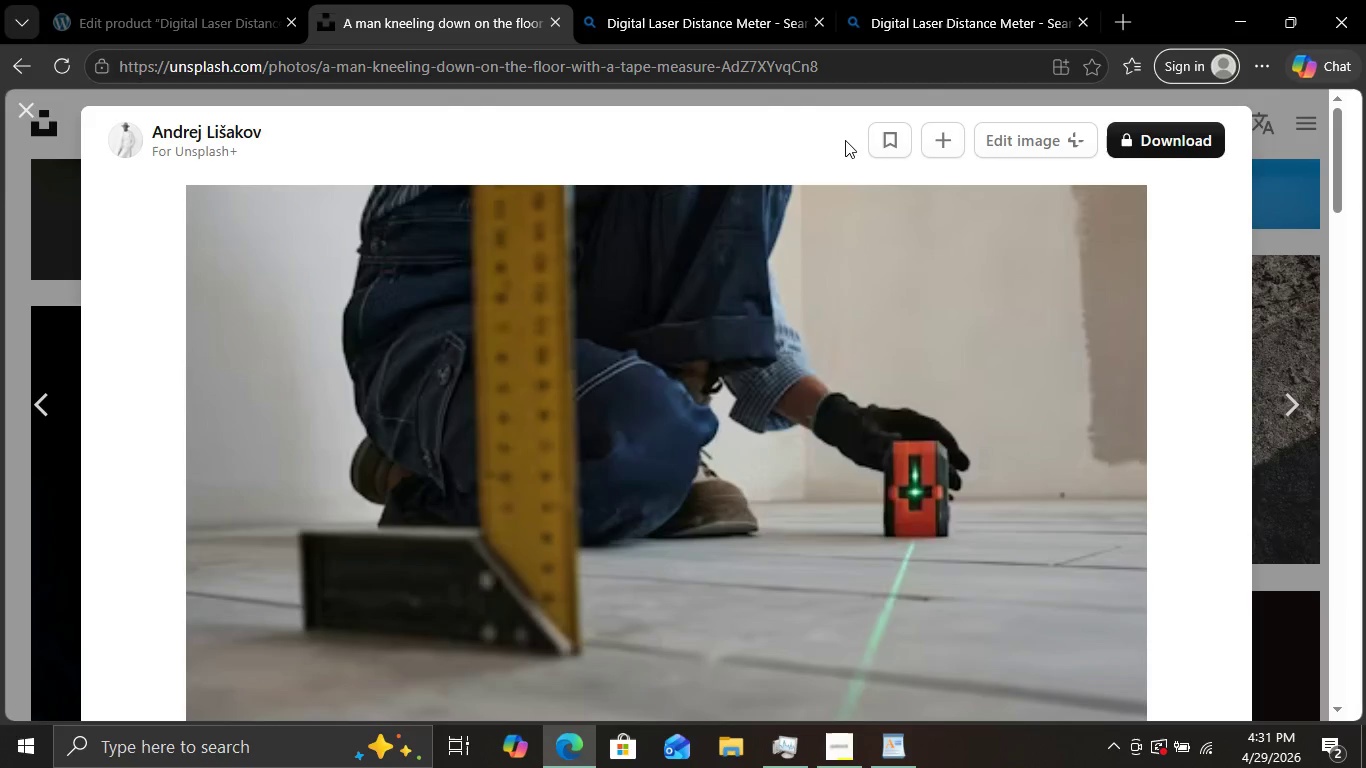 
left_click([1016, 6])
 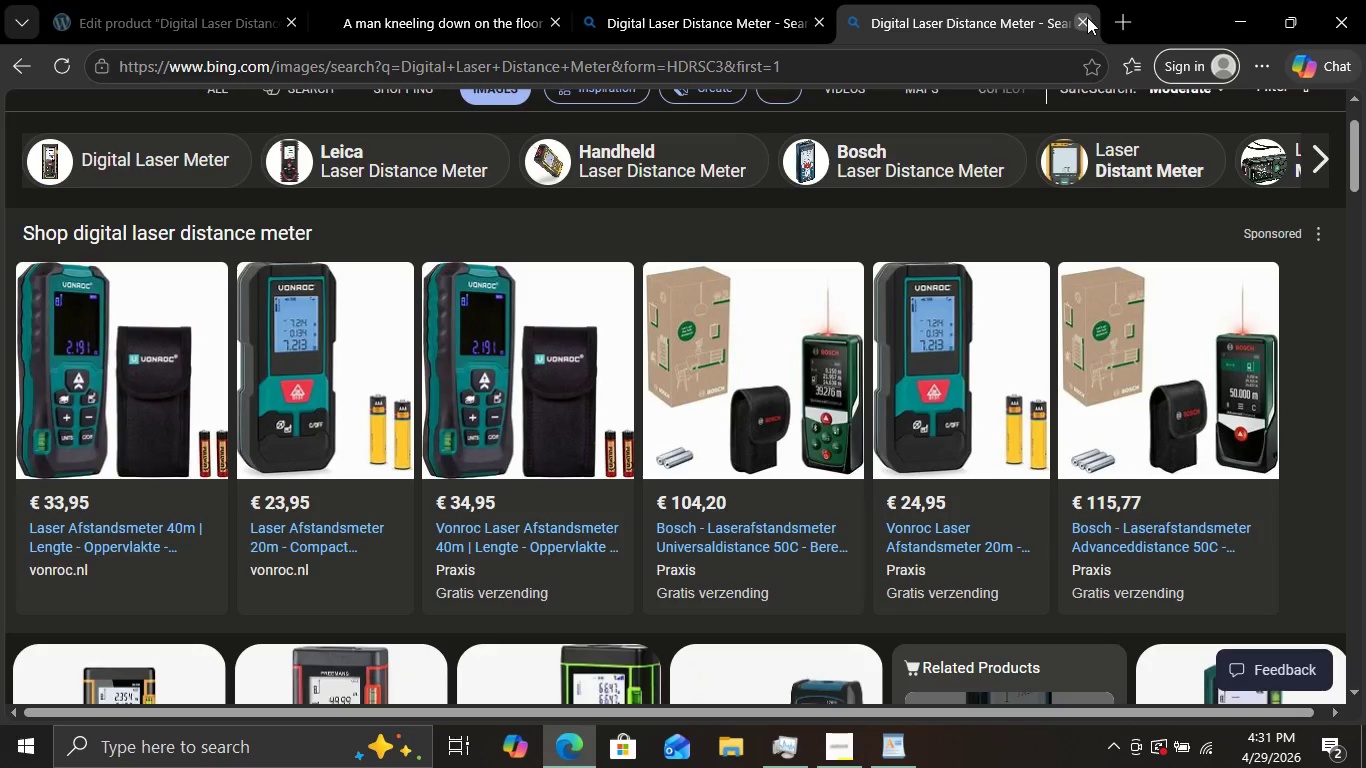 
left_click([1087, 17])
 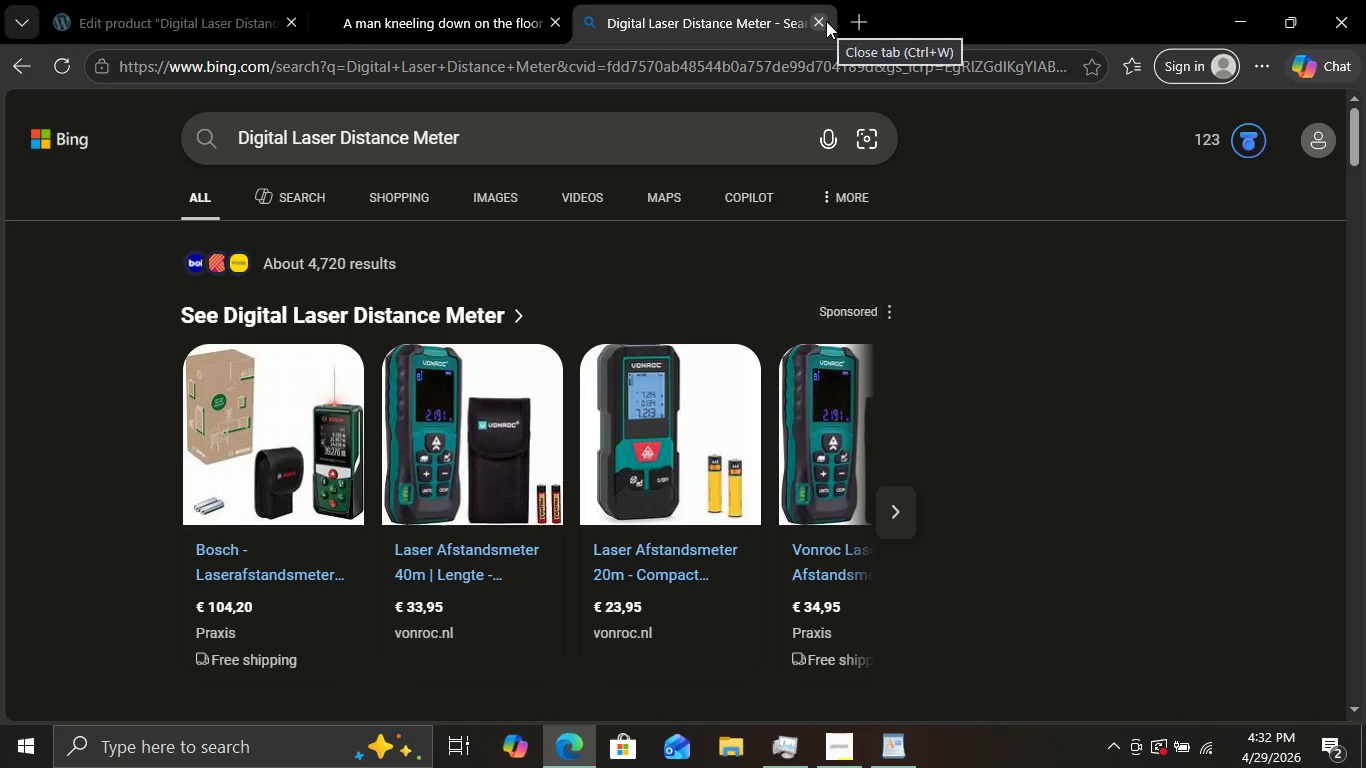 
left_click([826, 21])
 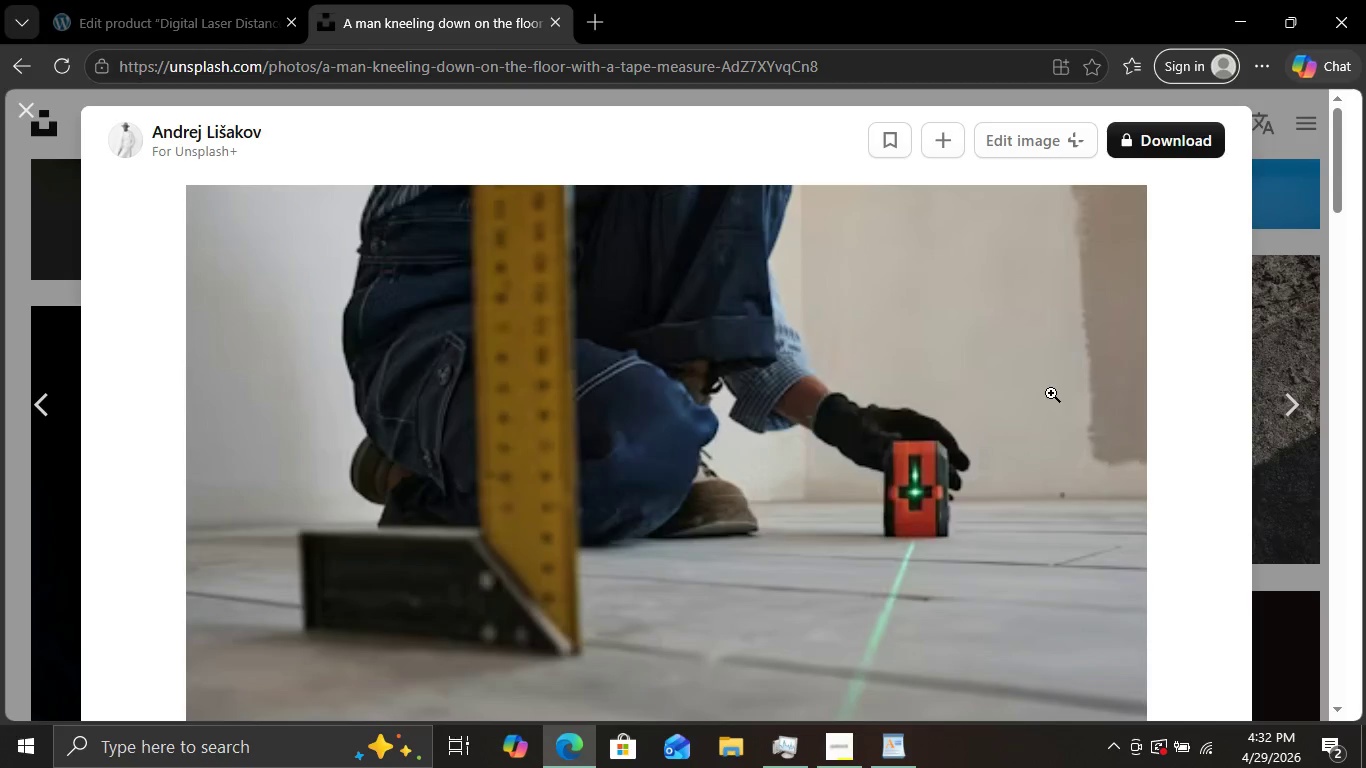 
scroll: coordinate [1027, 393], scroll_direction: down, amount: 7.0
 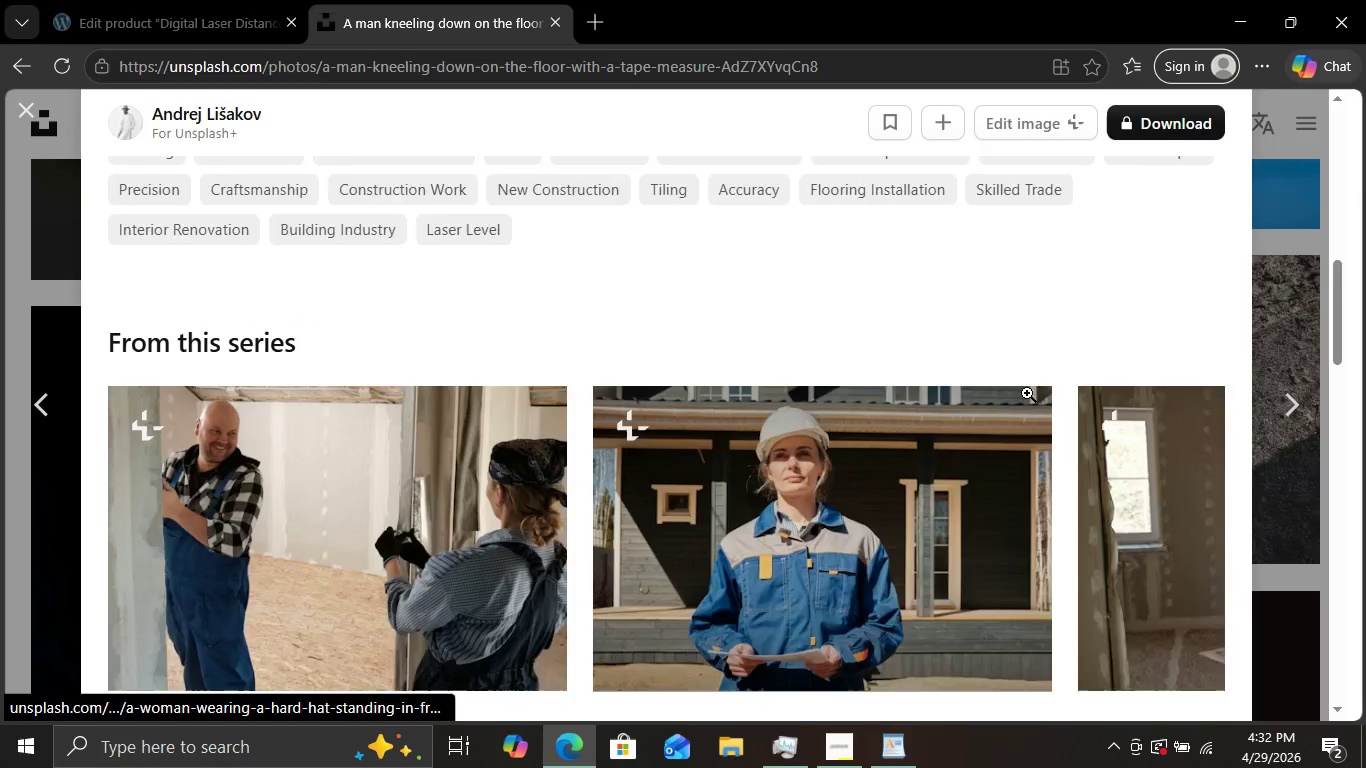 
scroll: coordinate [1027, 393], scroll_direction: up, amount: 7.0
 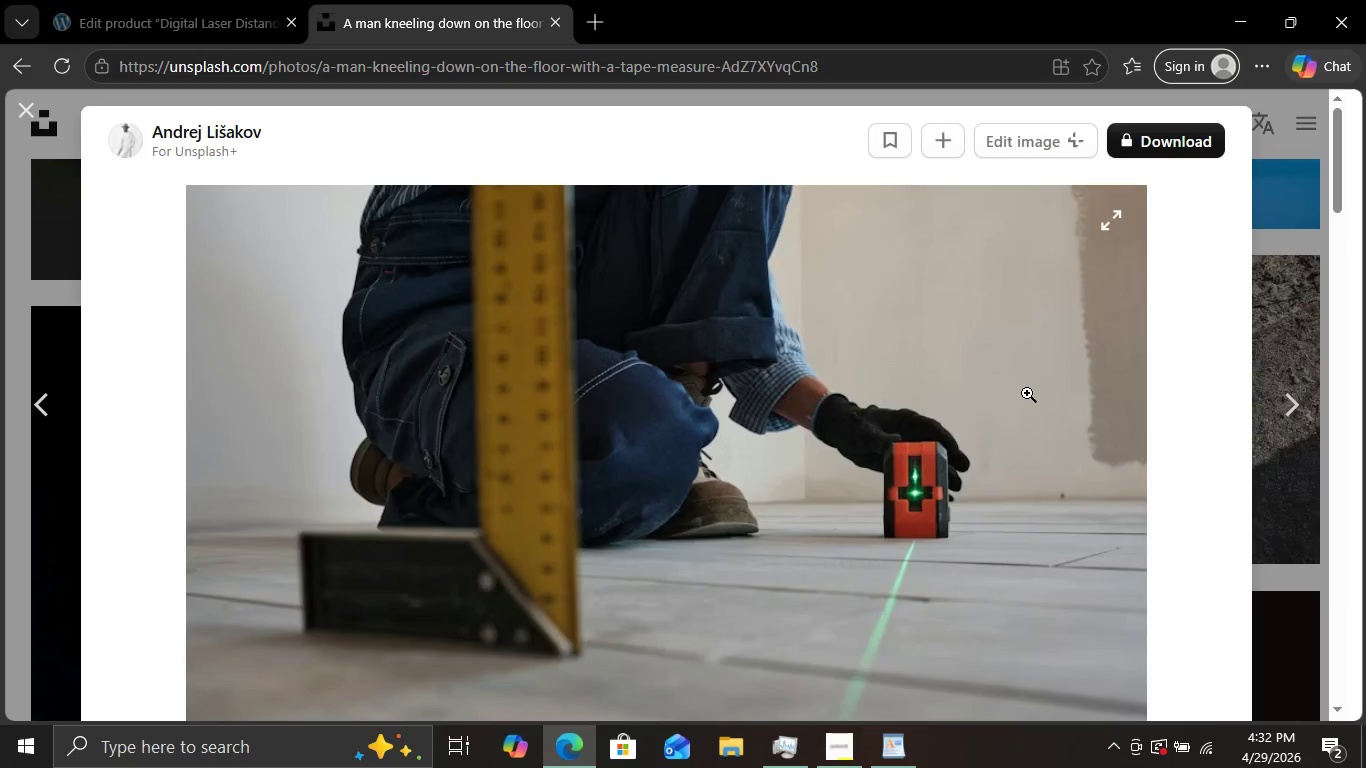 
scroll: coordinate [1027, 393], scroll_direction: none, amount: 0.0
 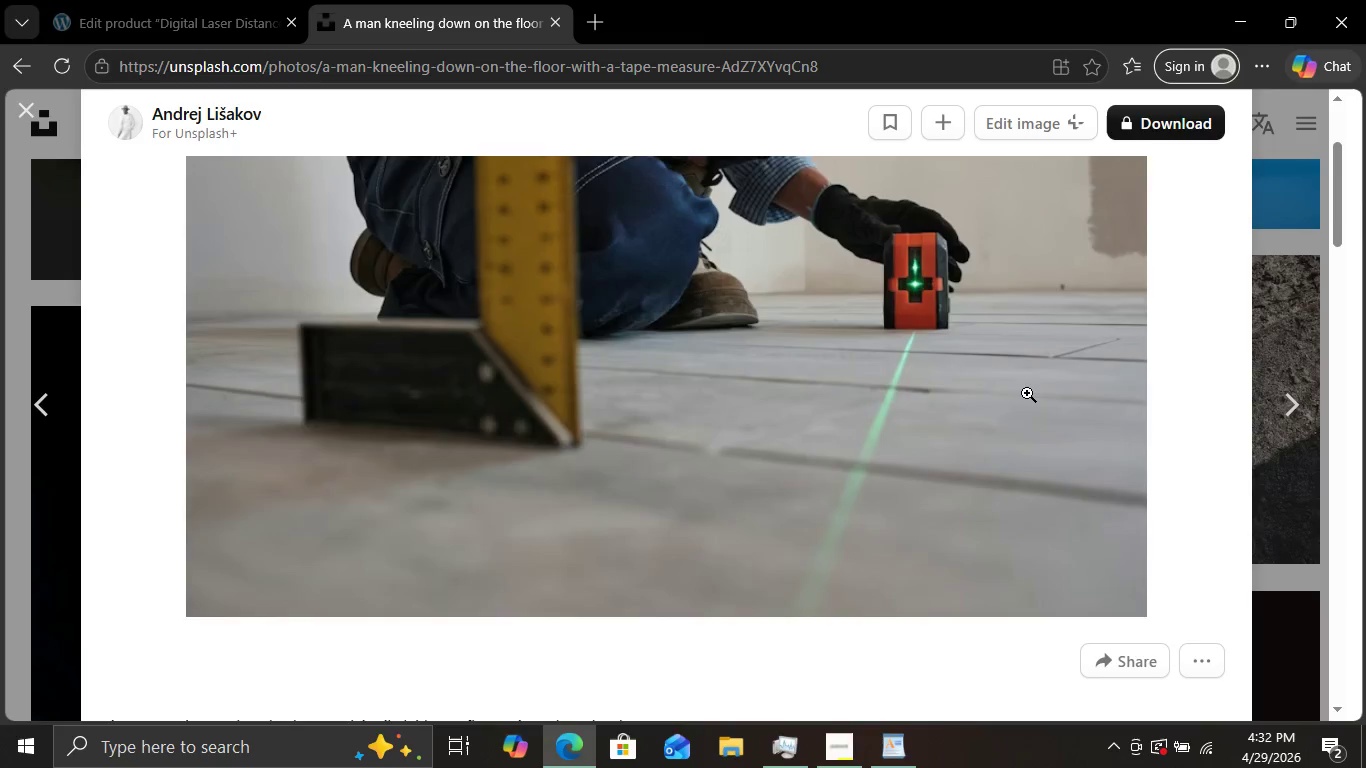 
scroll: coordinate [1027, 393], scroll_direction: down, amount: 1.0
 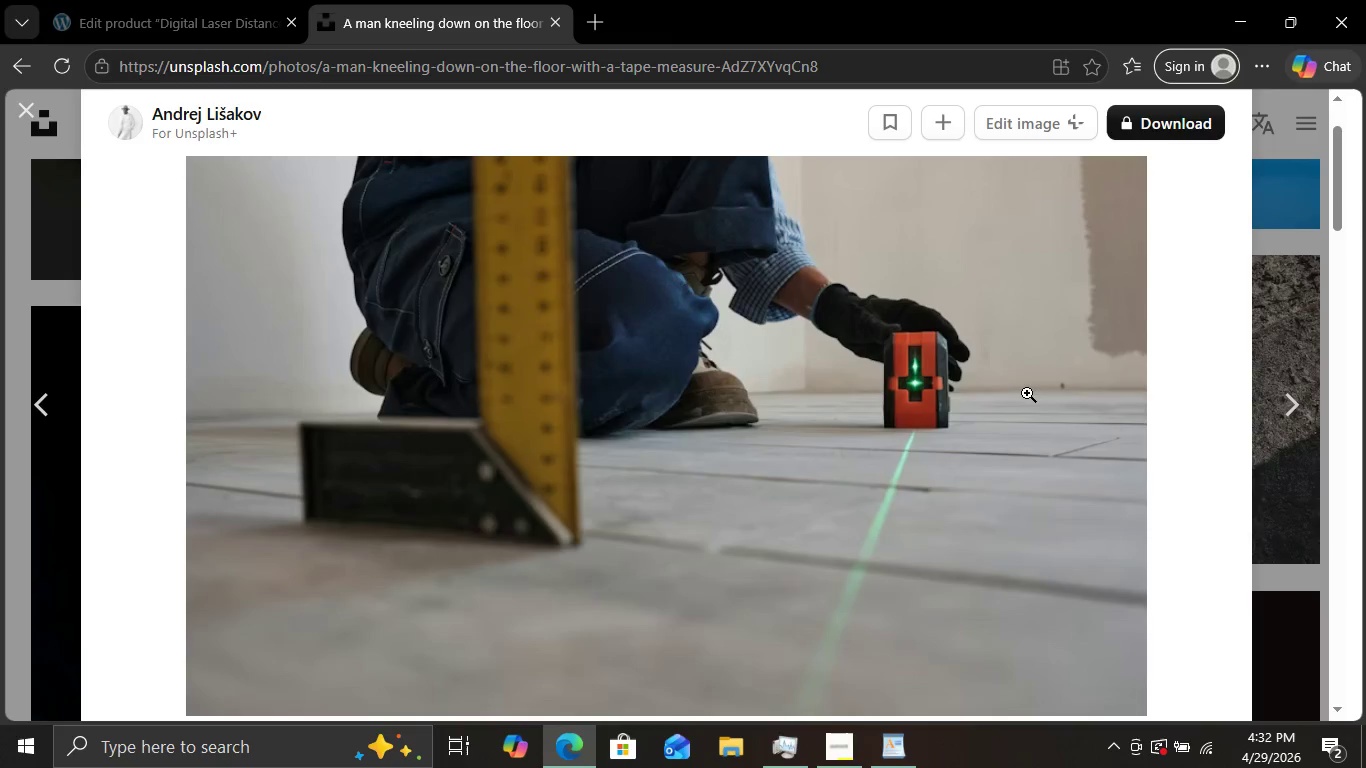 
scroll: coordinate [1027, 393], scroll_direction: none, amount: 0.0
 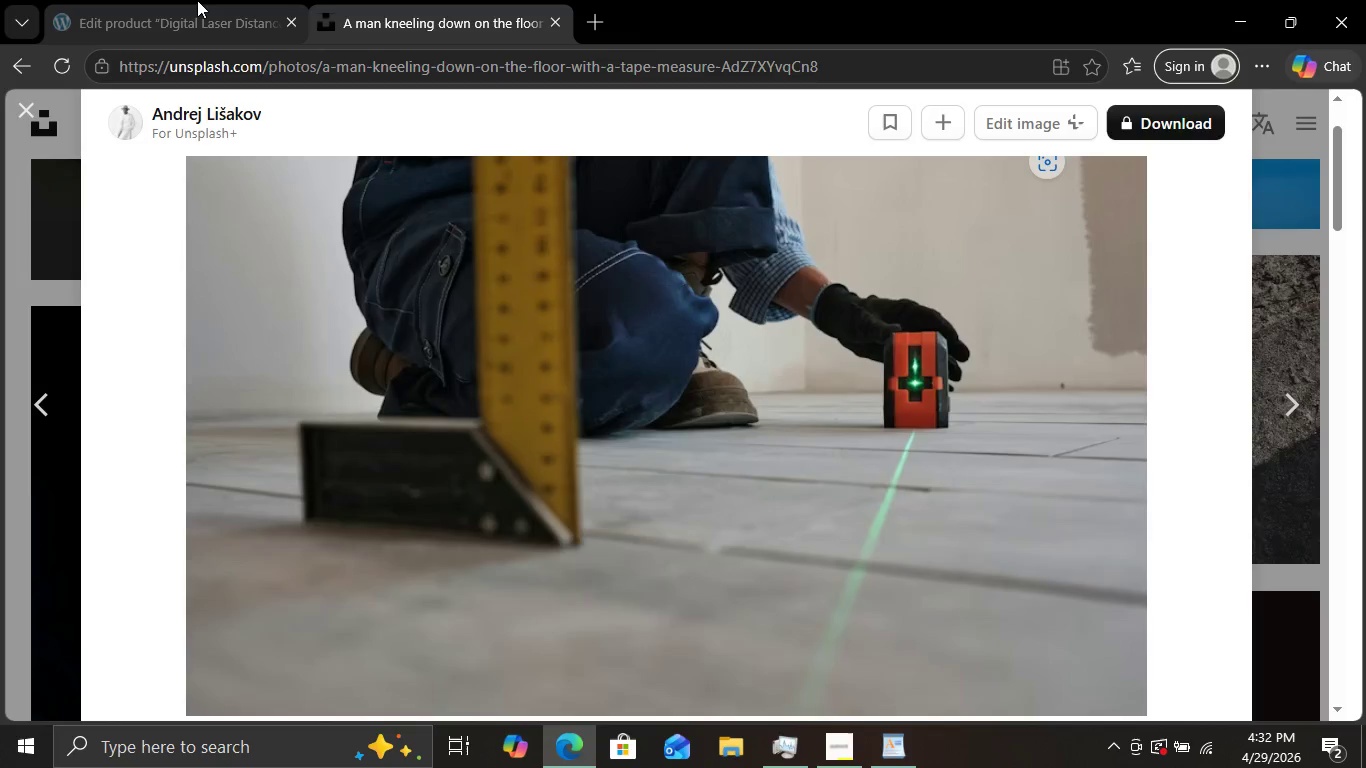 
left_click([190, 0])
 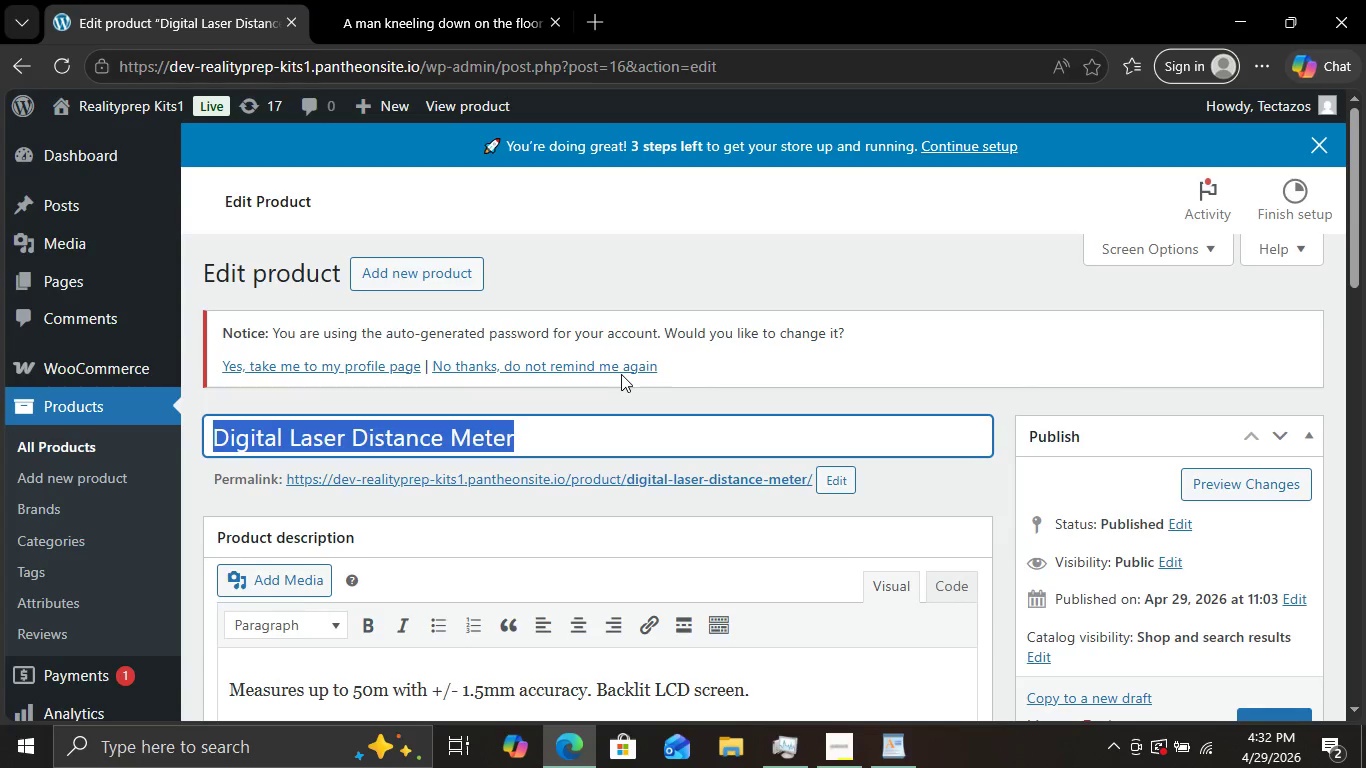 
scroll: coordinate [613, 386], scroll_direction: down, amount: 12.0
 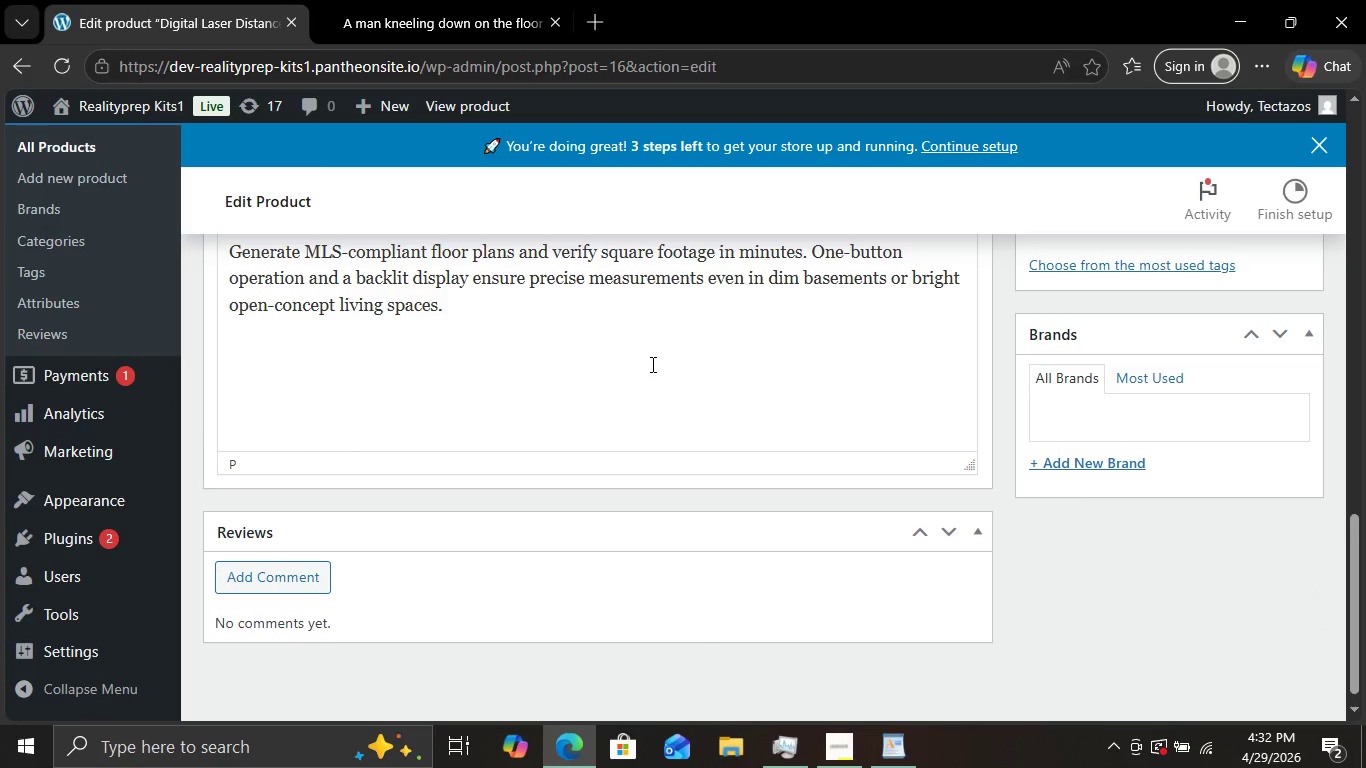 
scroll: coordinate [651, 364], scroll_direction: none, amount: 0.0
 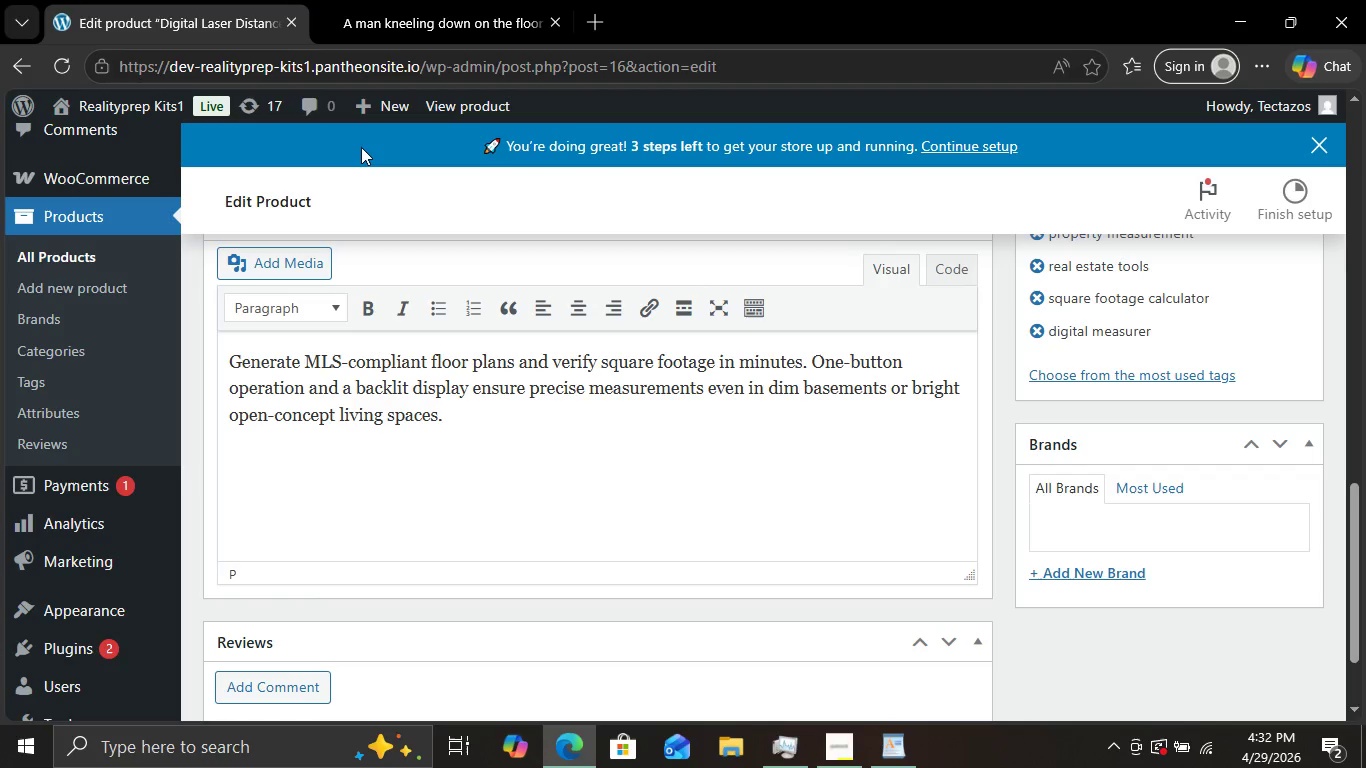 
left_click([439, 0])
 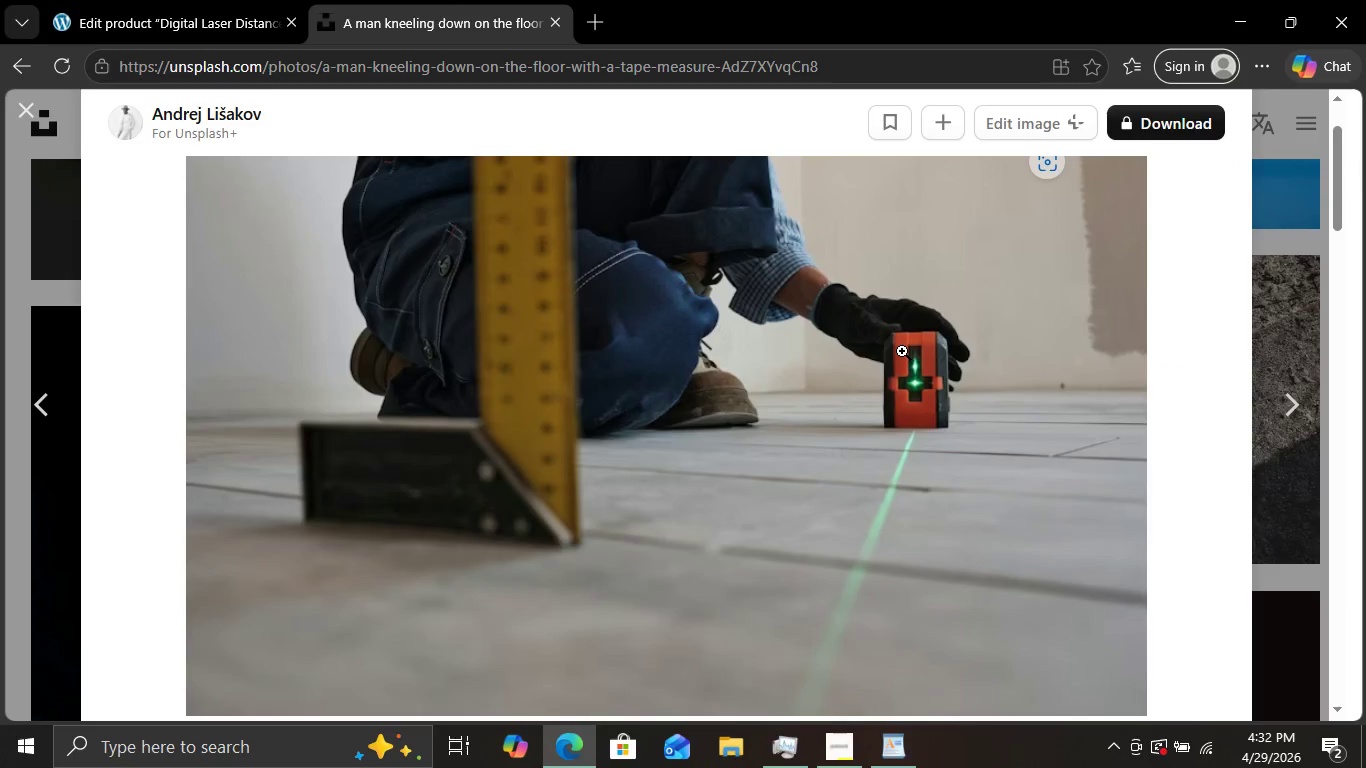 
hold_key(key=MetaLeft, duration=0.44)
 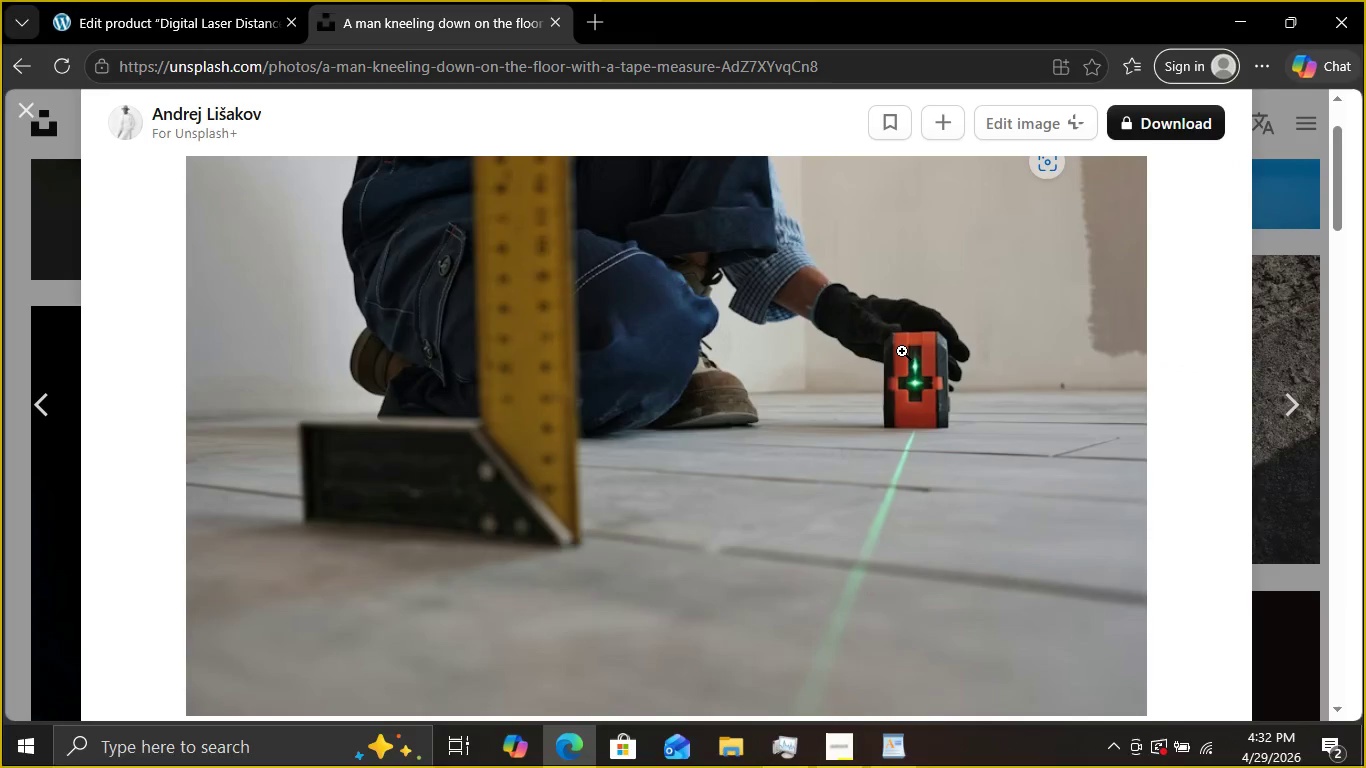 
key(Meta+Shift+ShiftLeft)
 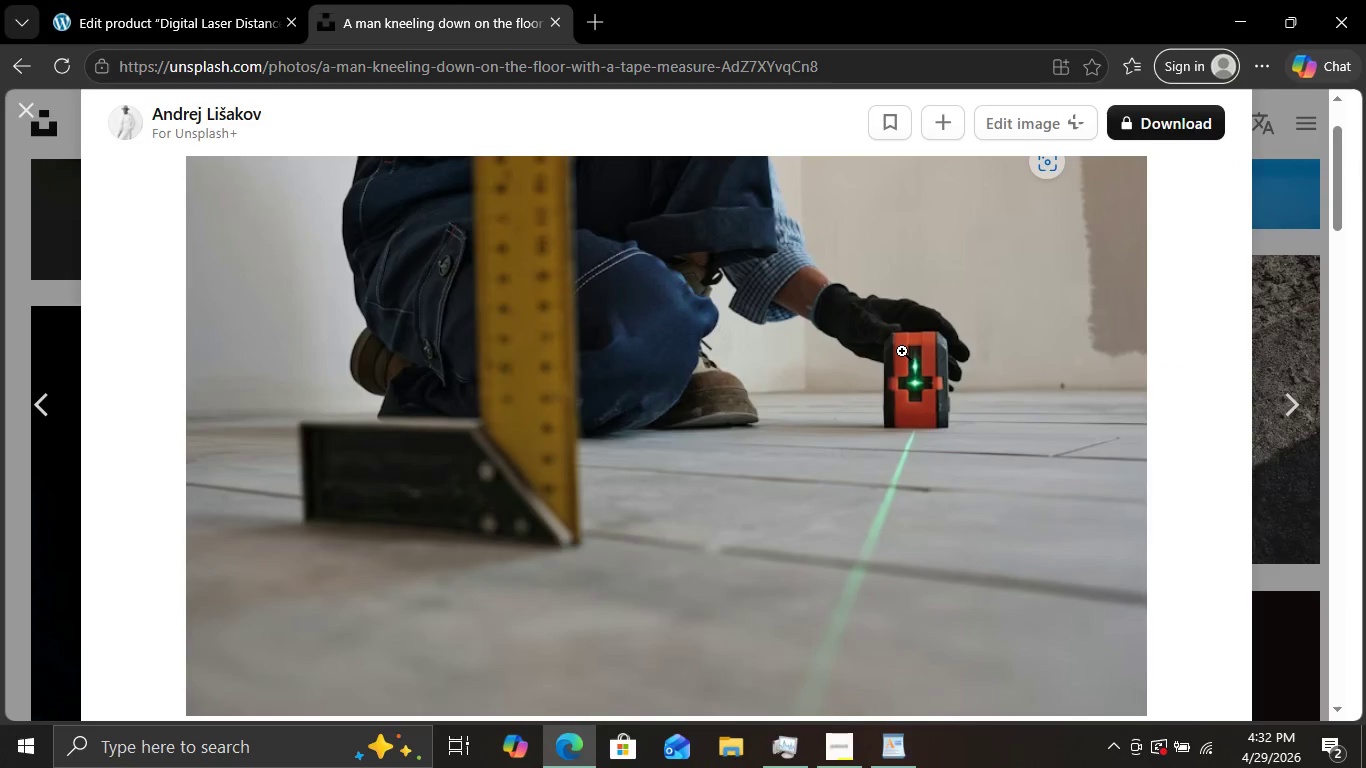 
hold_key(key=S, duration=23.77)
 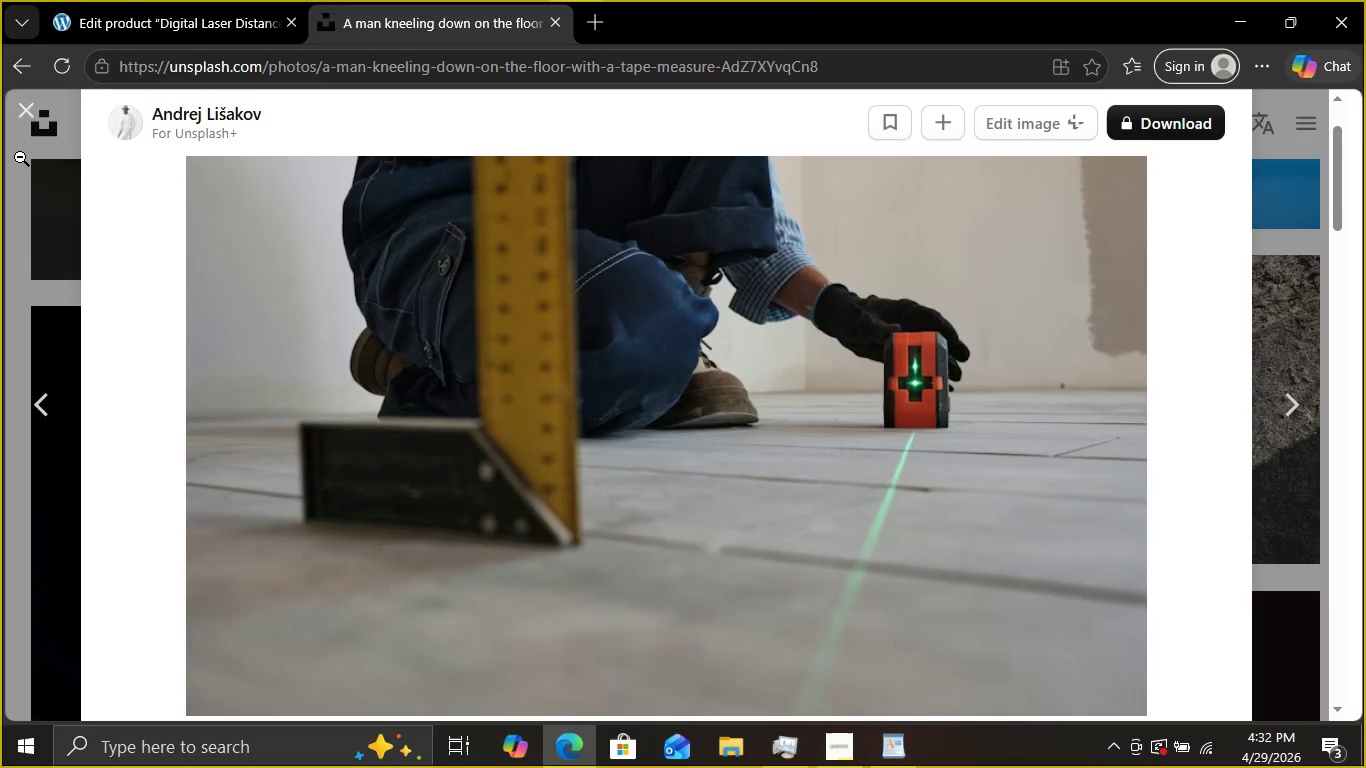 
left_click_drag(start_coordinate=[191, 161], to_coordinate=[1141, 705])
 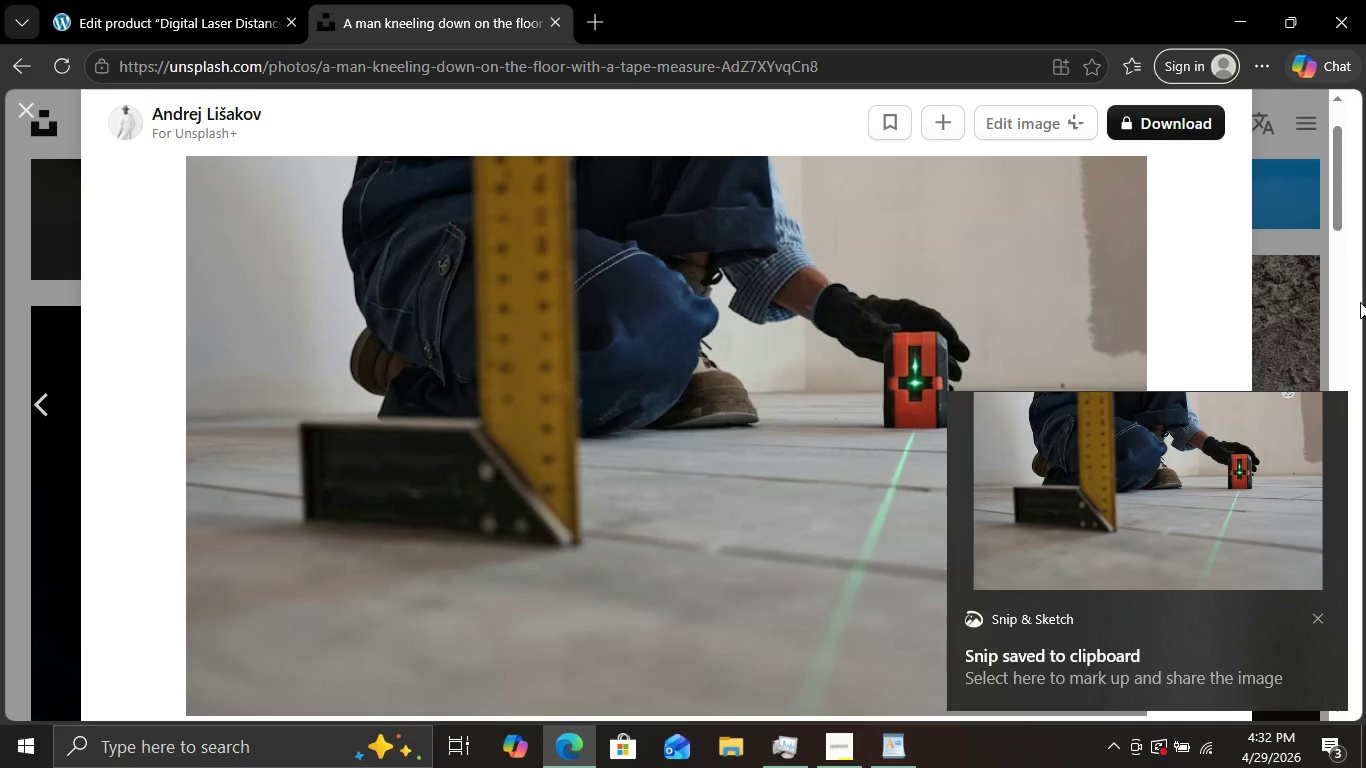 
hold_key(key=MetaLeft, duration=0.53)
 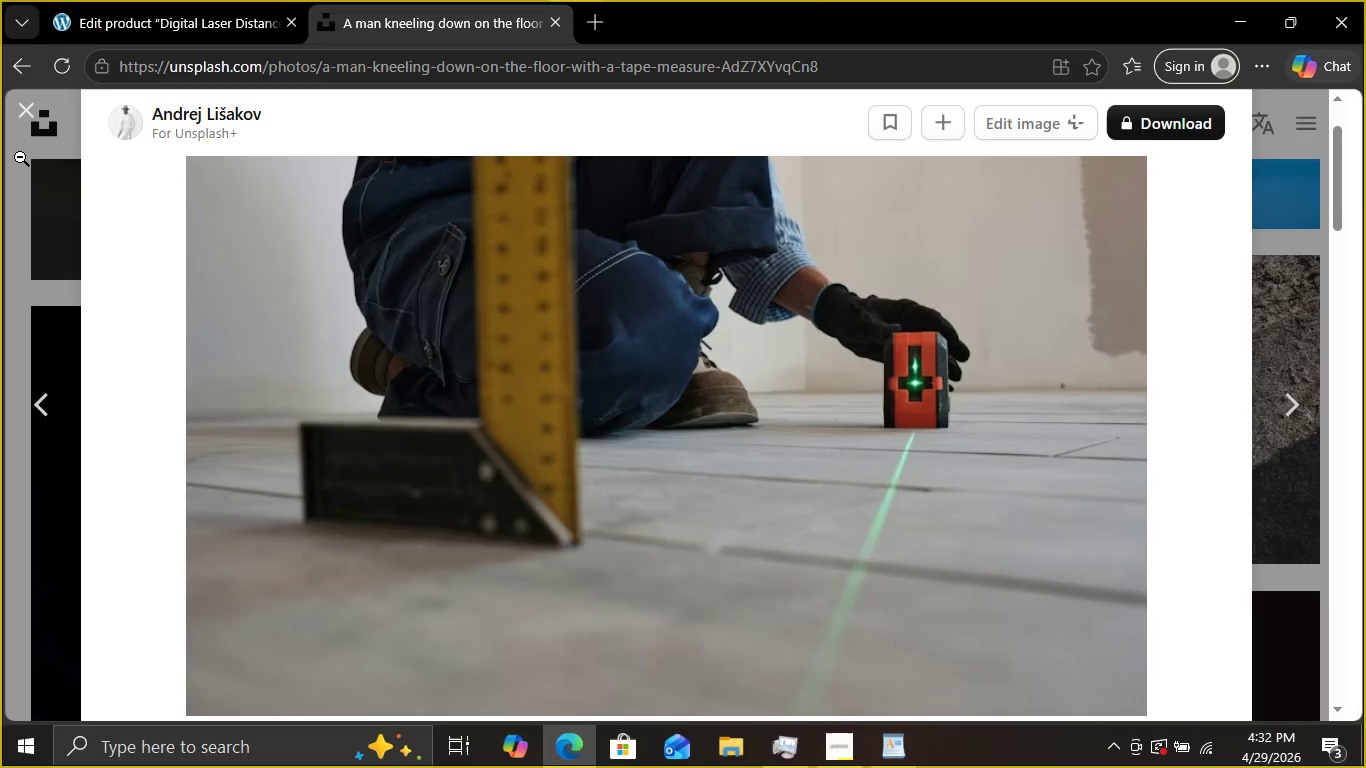 
hold_key(key=ShiftLeft, duration=0.38)
 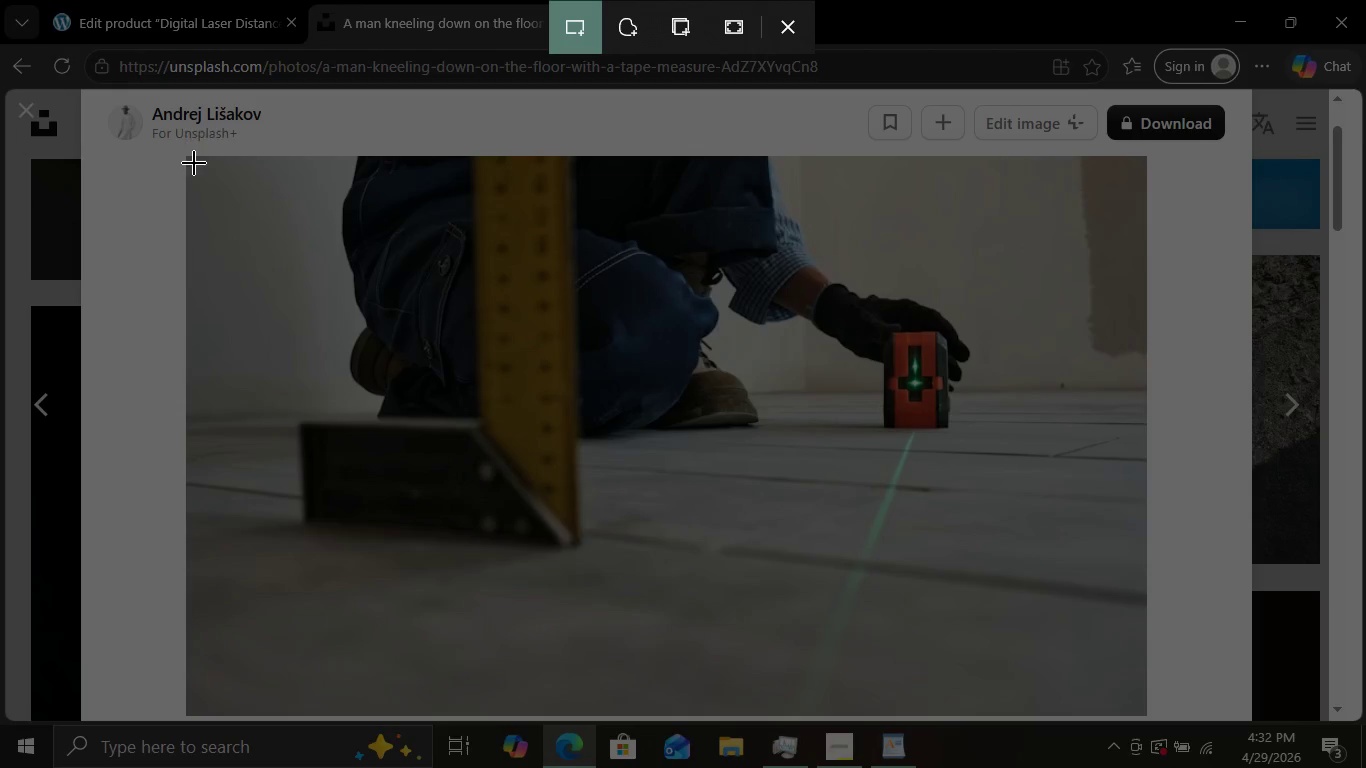 
left_click_drag(start_coordinate=[194, 164], to_coordinate=[1137, 709])
 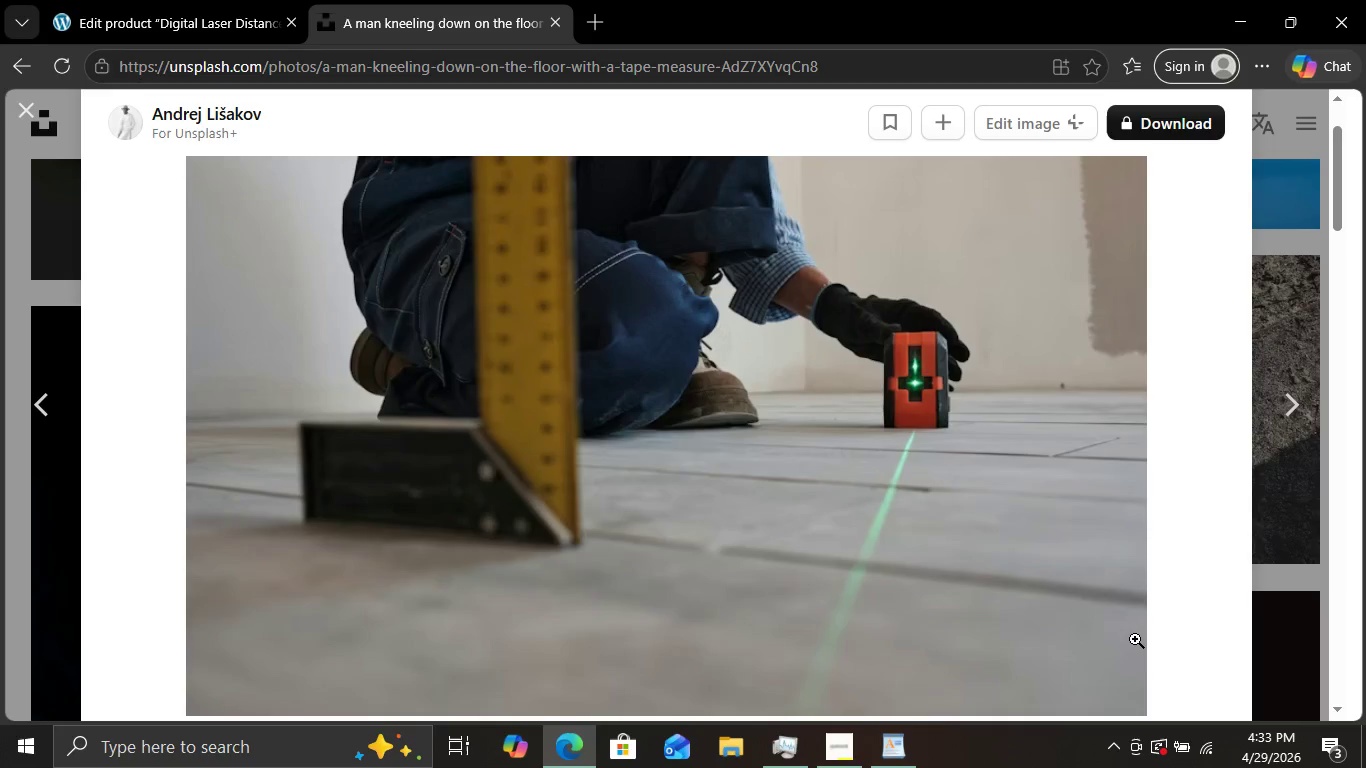 
mouse_move([1170, 566])
 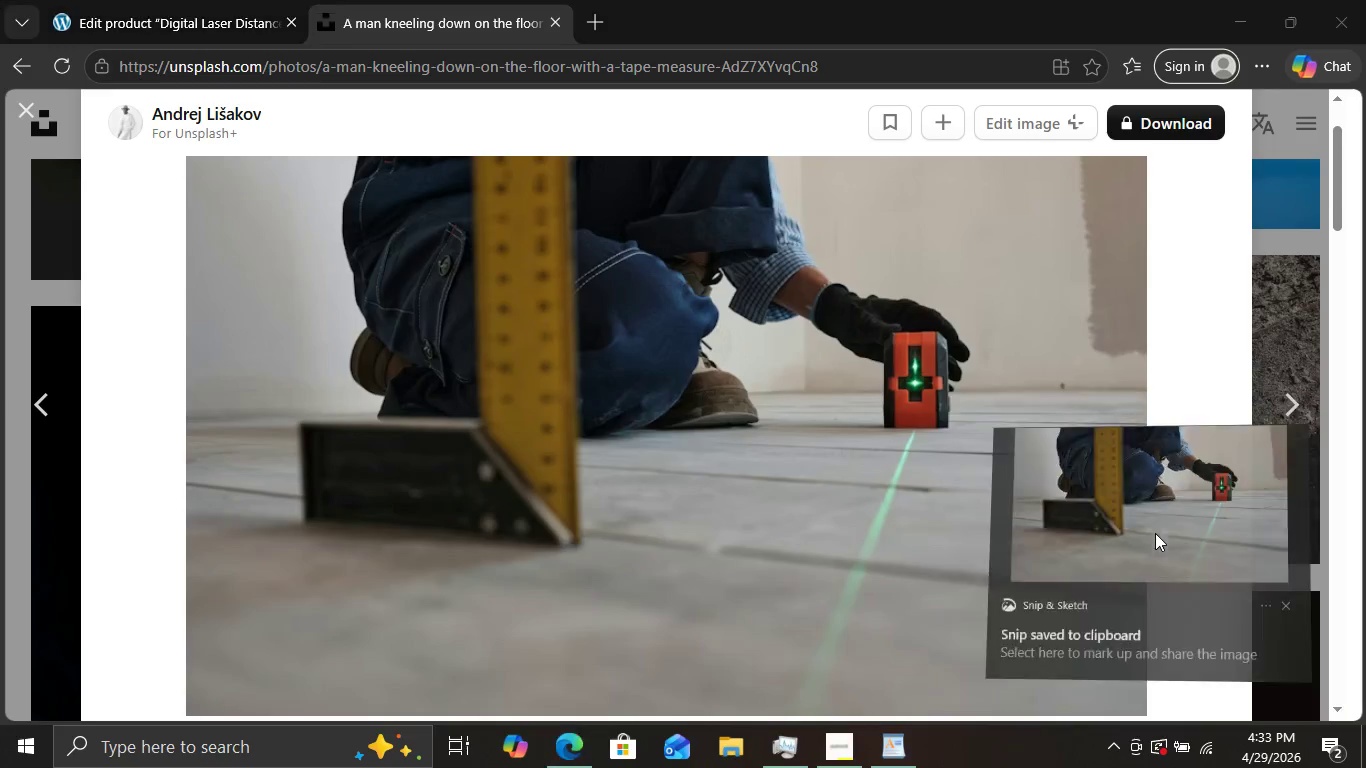 
double_click([1155, 533])
 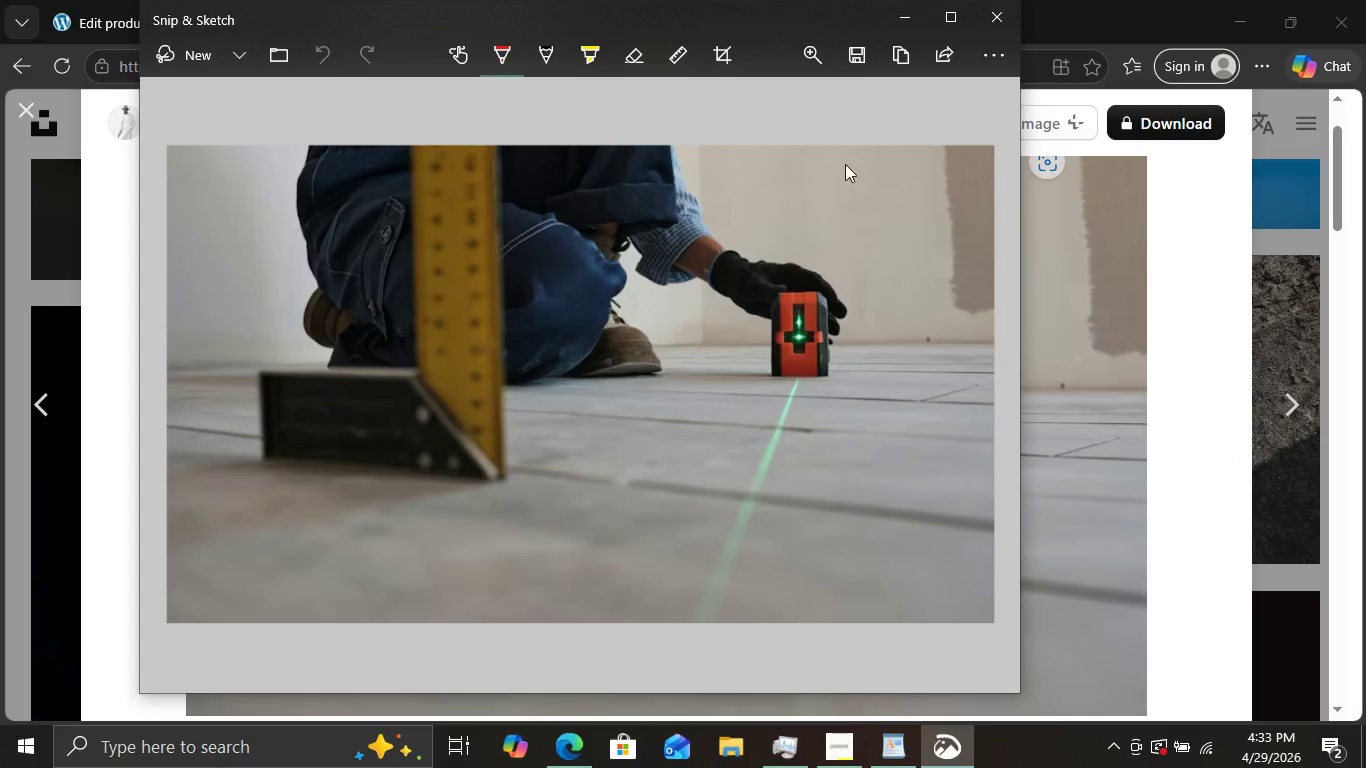 
wait(5.53)
 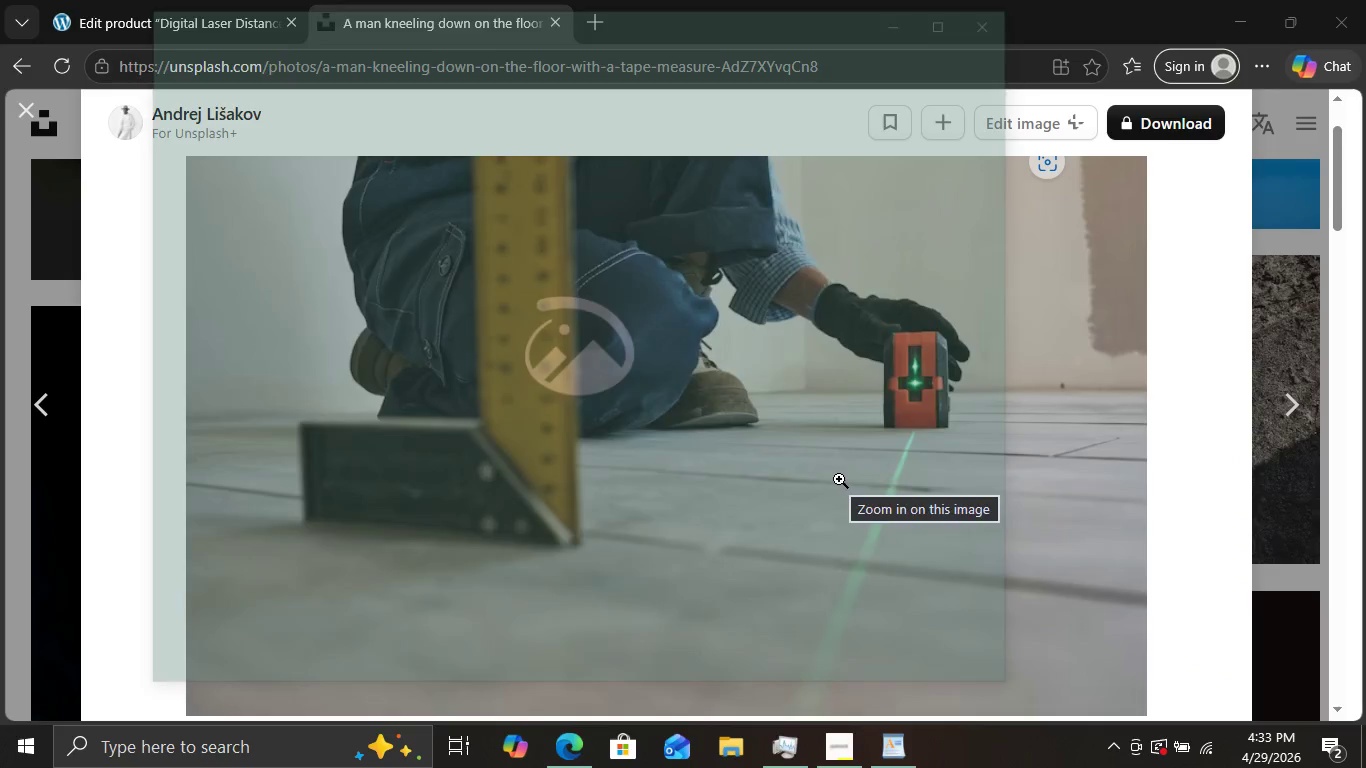 
left_click([876, 60])
 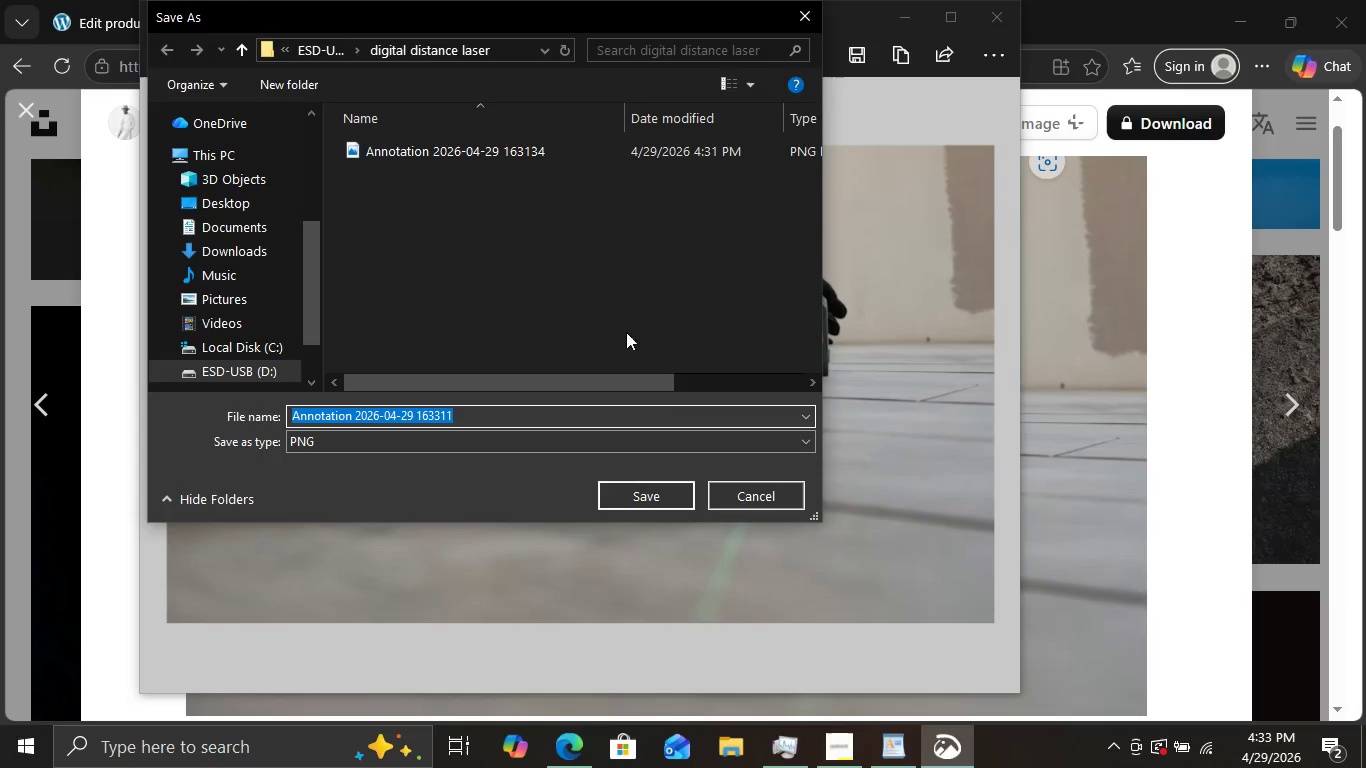 
wait(6.08)
 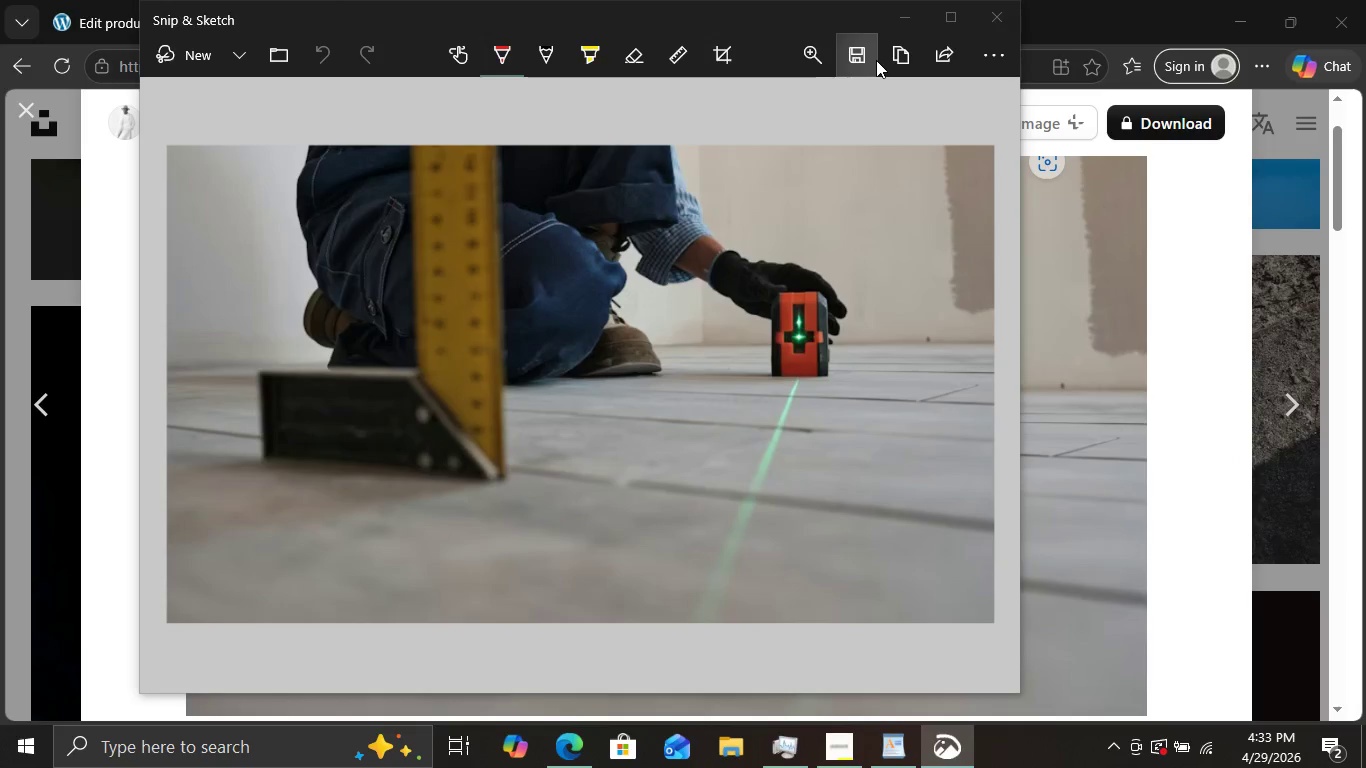 
left_click([663, 489])
 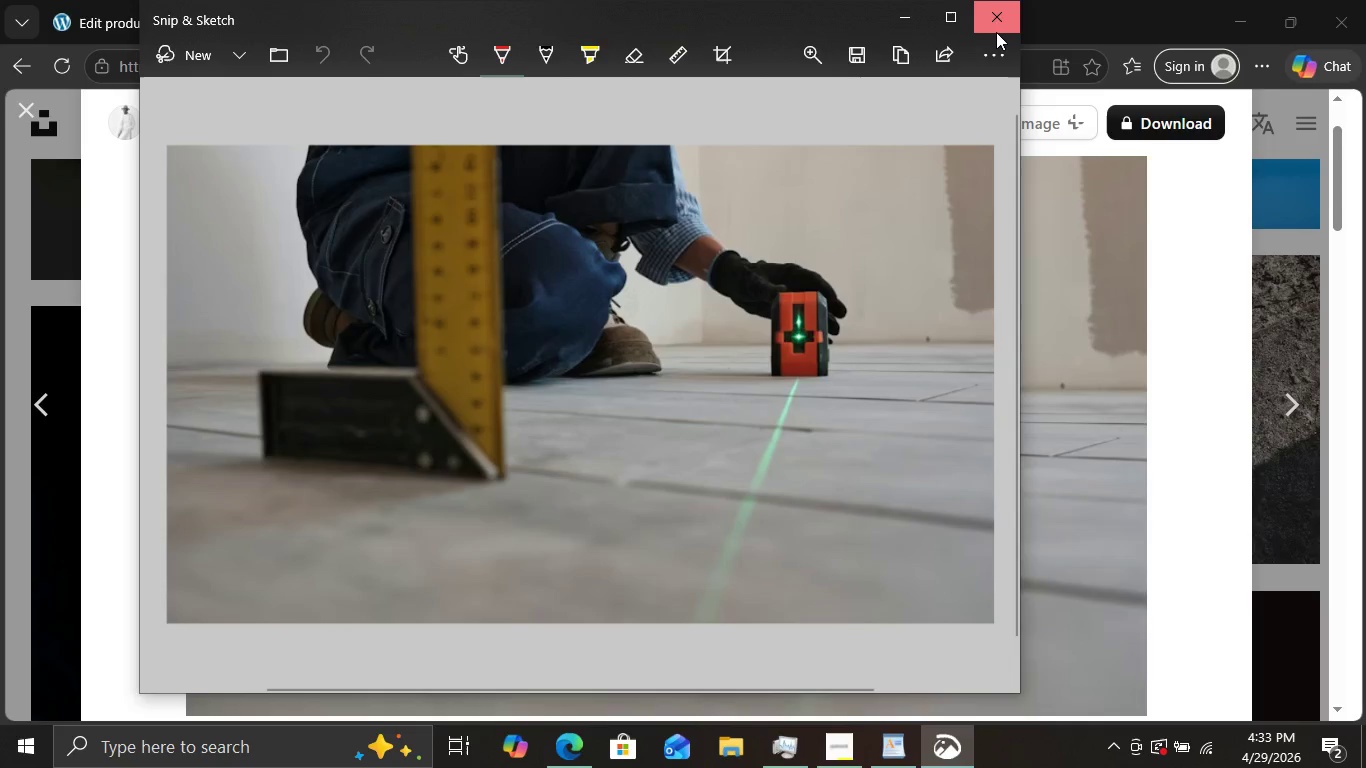 
left_click([996, 32])
 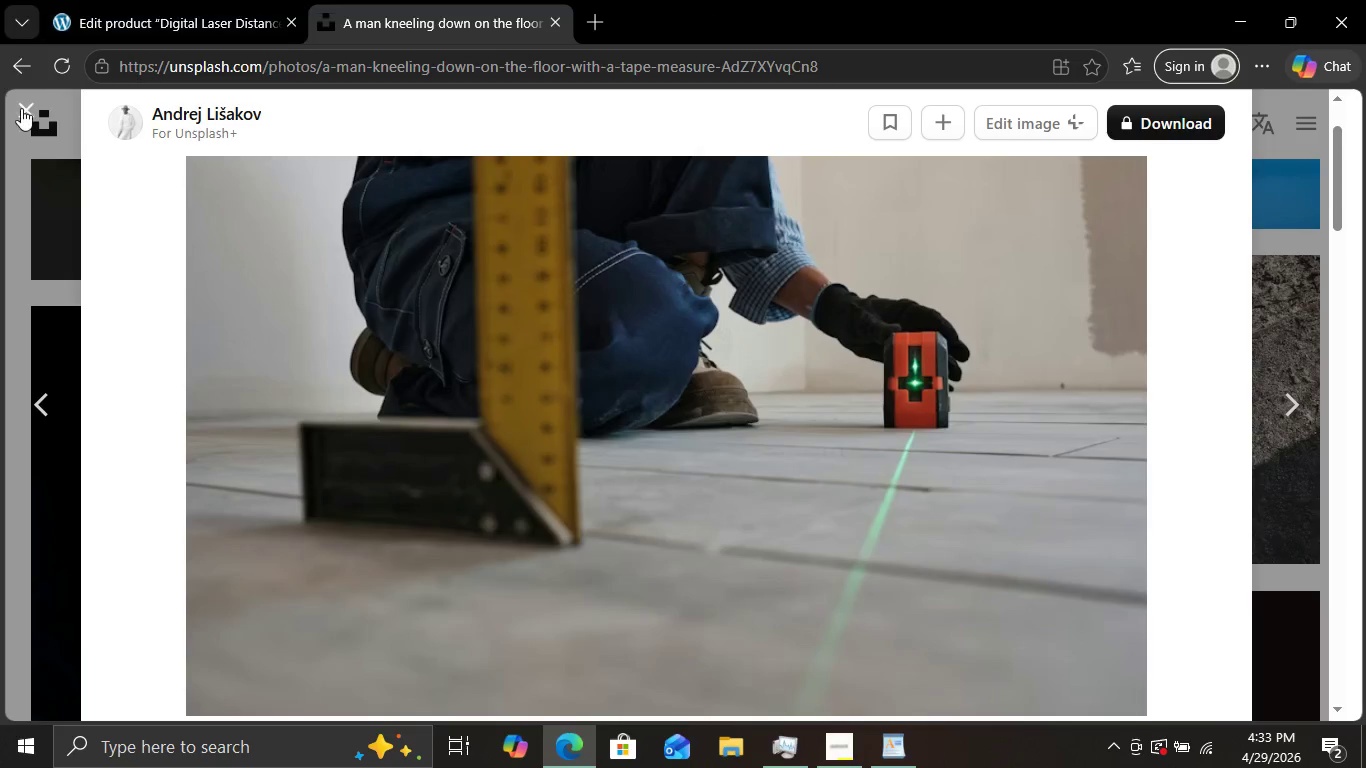 
left_click([21, 108])
 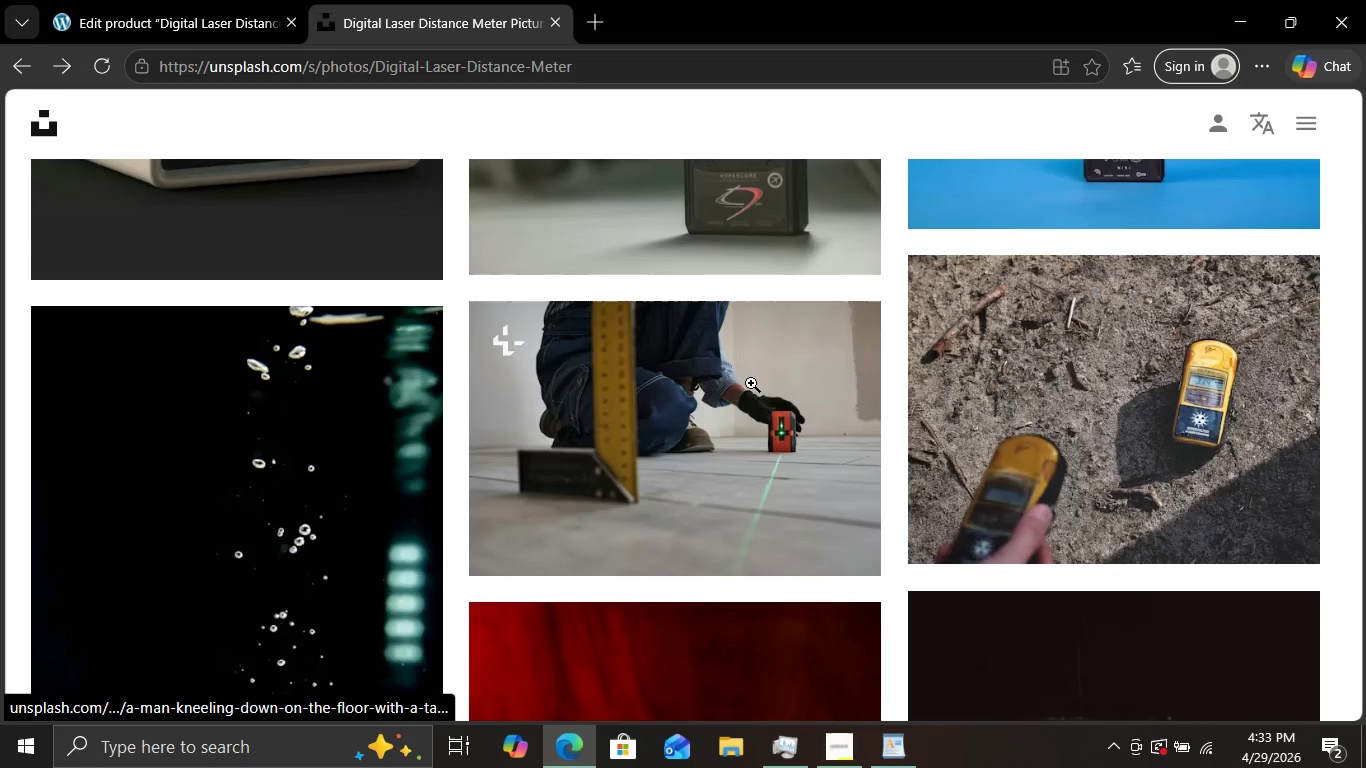 
scroll: coordinate [751, 383], scroll_direction: down, amount: 4.0
 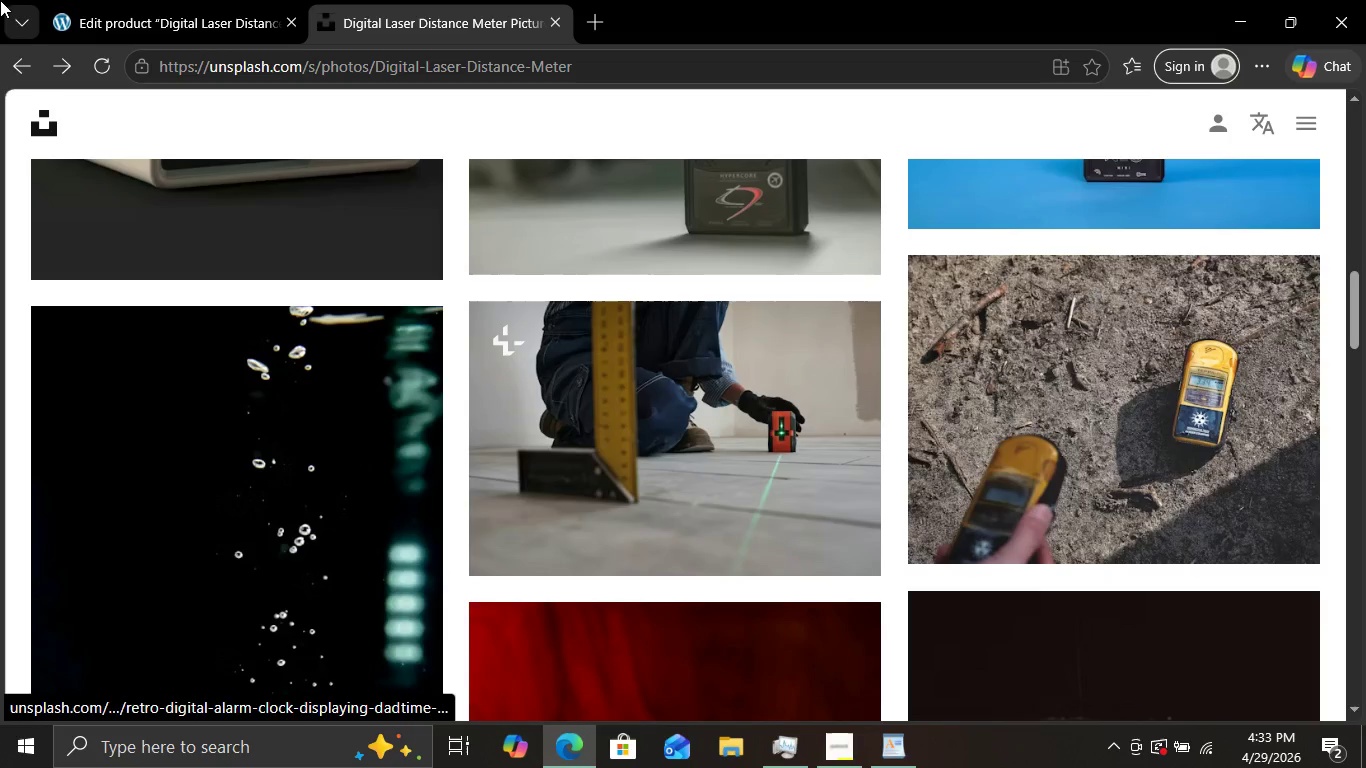 
left_click([97, 3])
 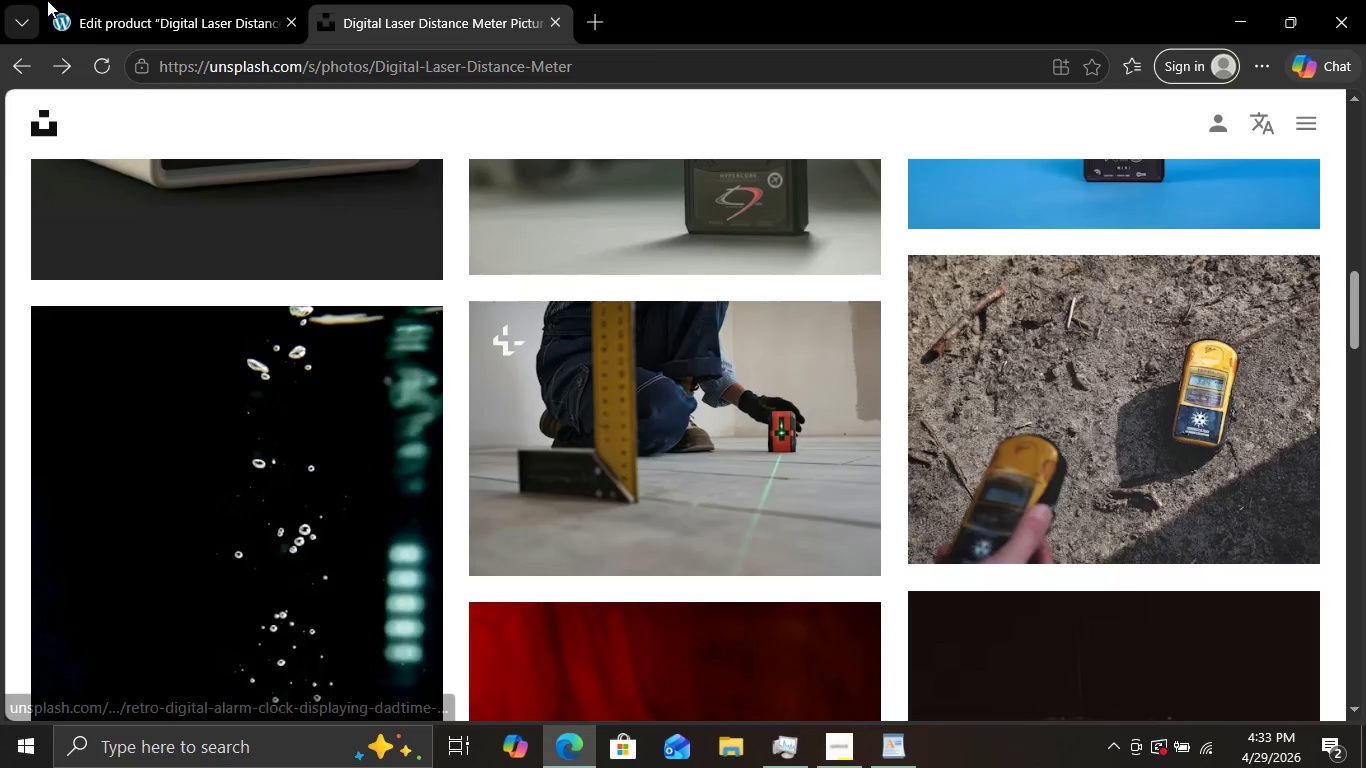 
scroll: coordinate [1117, 528], scroll_direction: up, amount: 7.0
 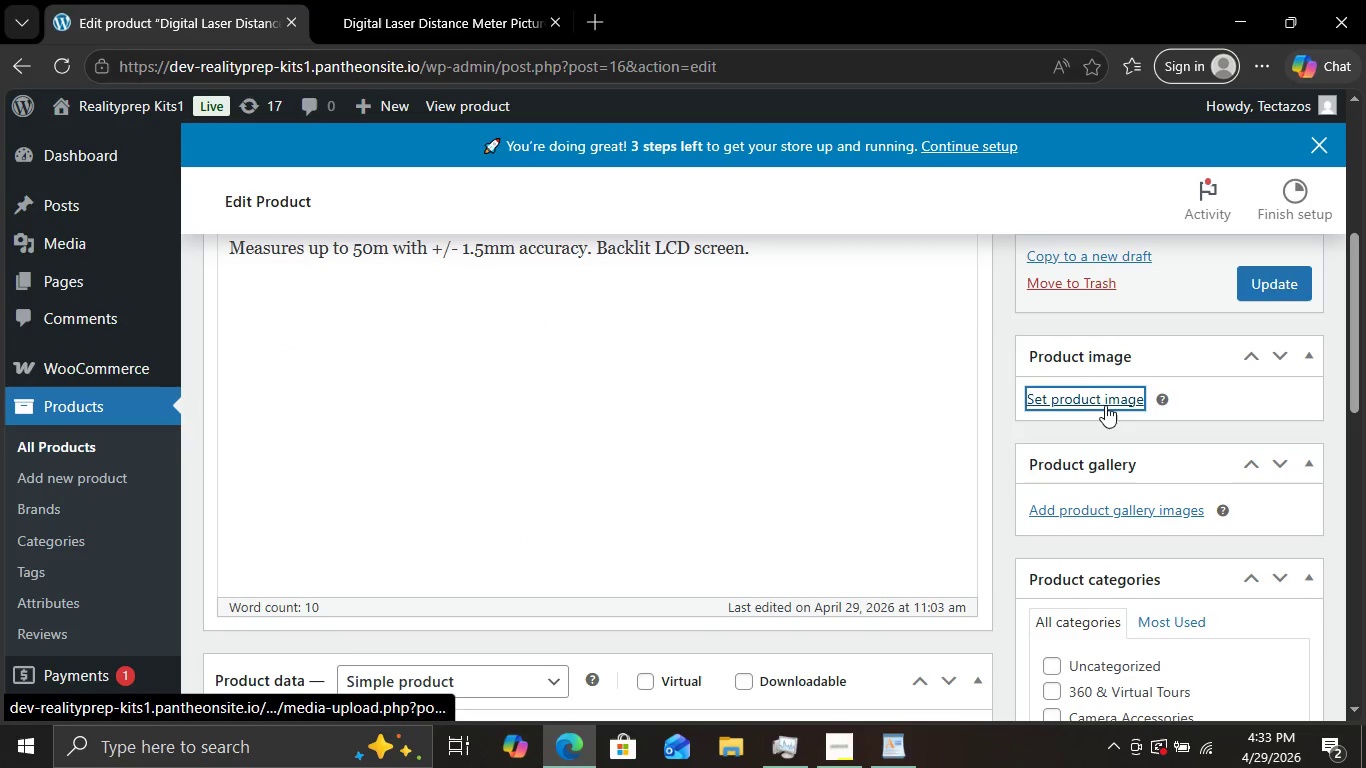 
left_click([1105, 405])
 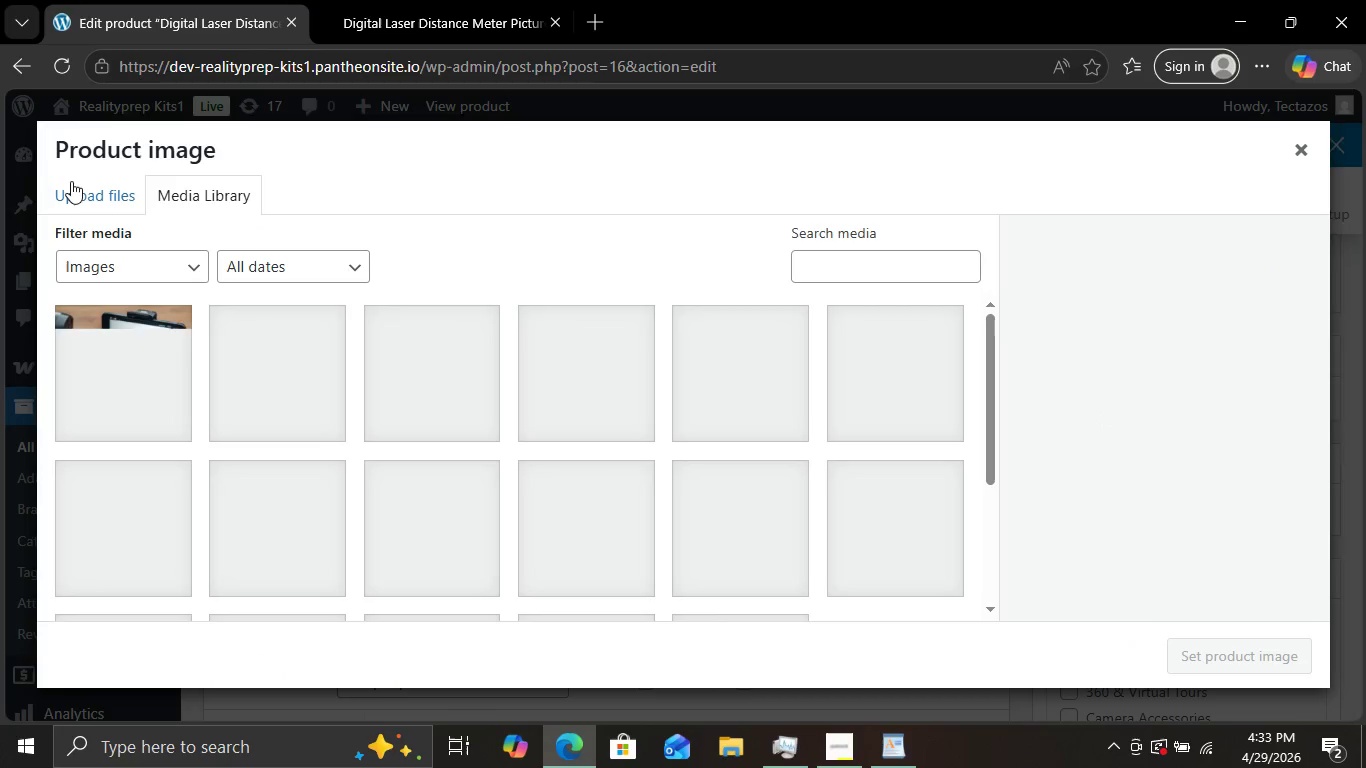 
double_click([82, 198])
 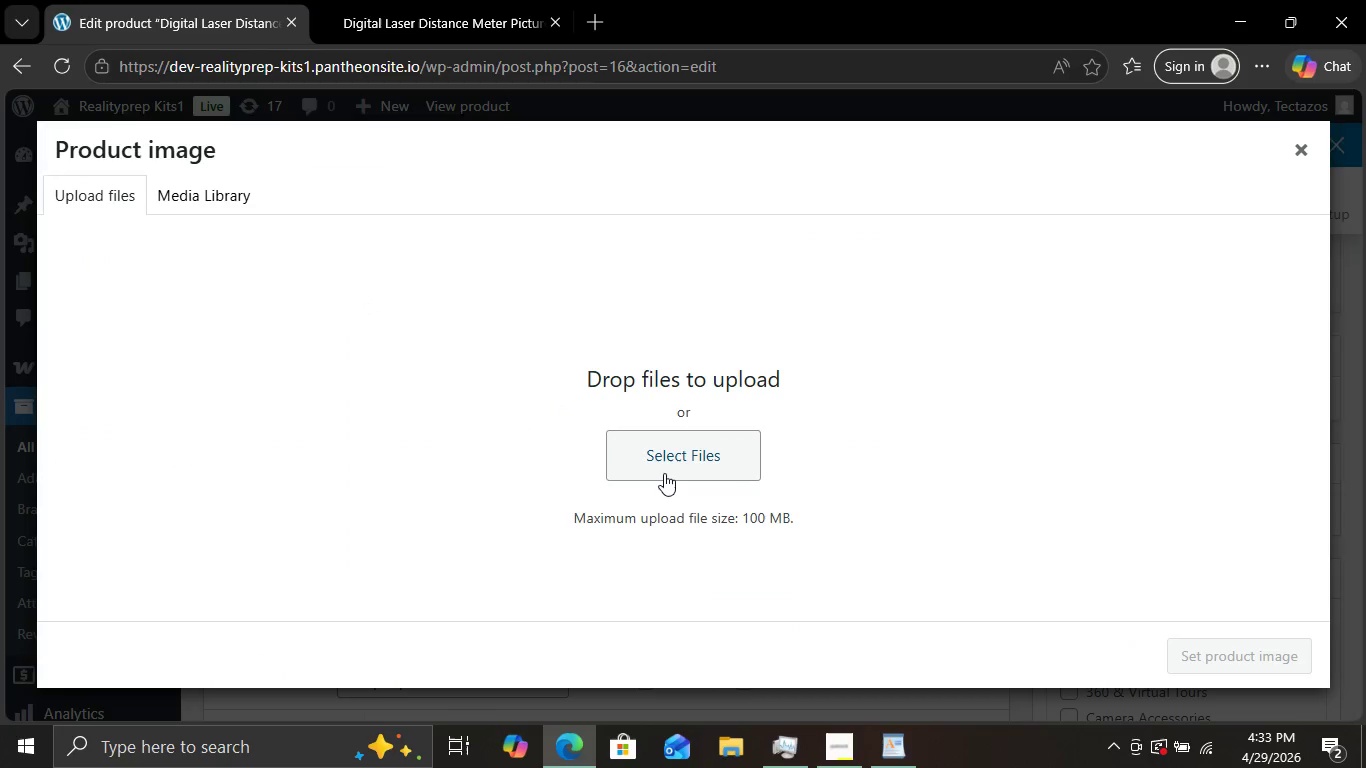 
left_click([664, 473])
 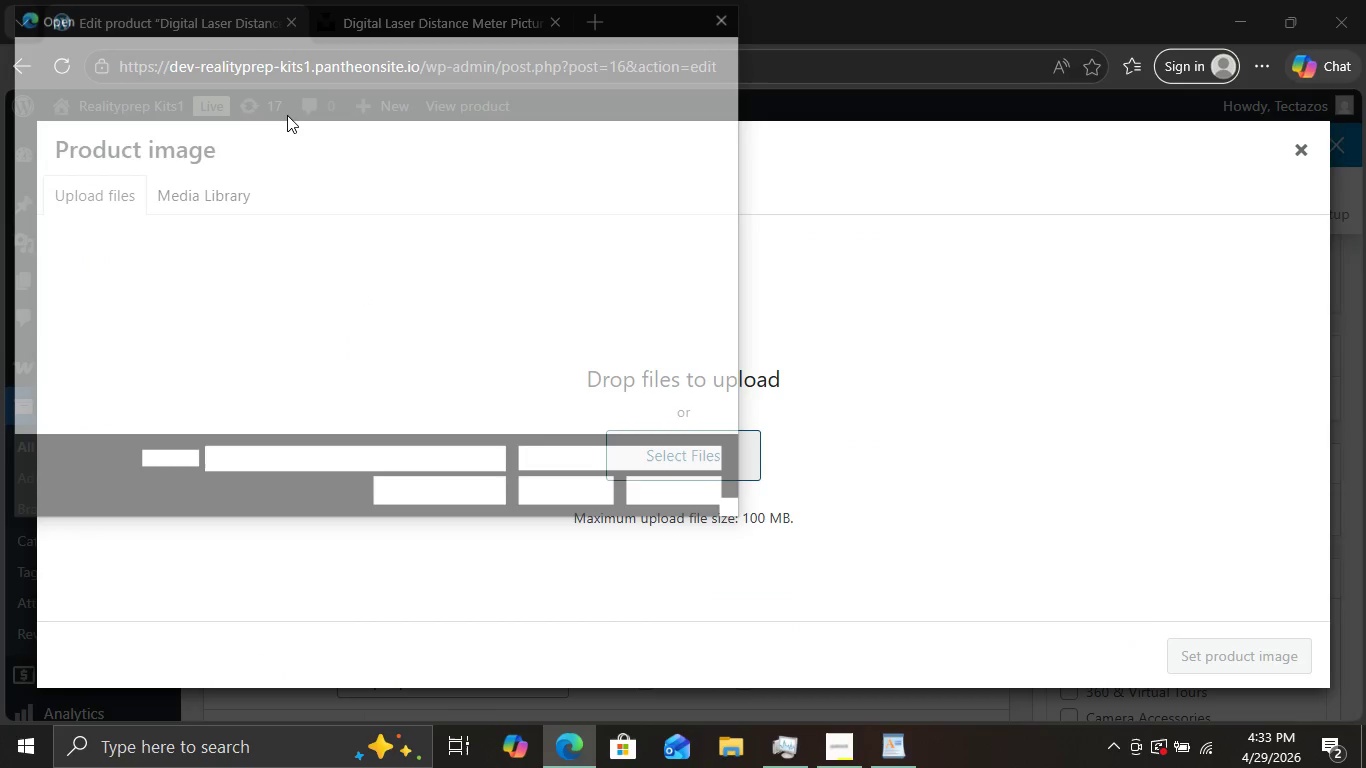 
left_click([198, 48])
 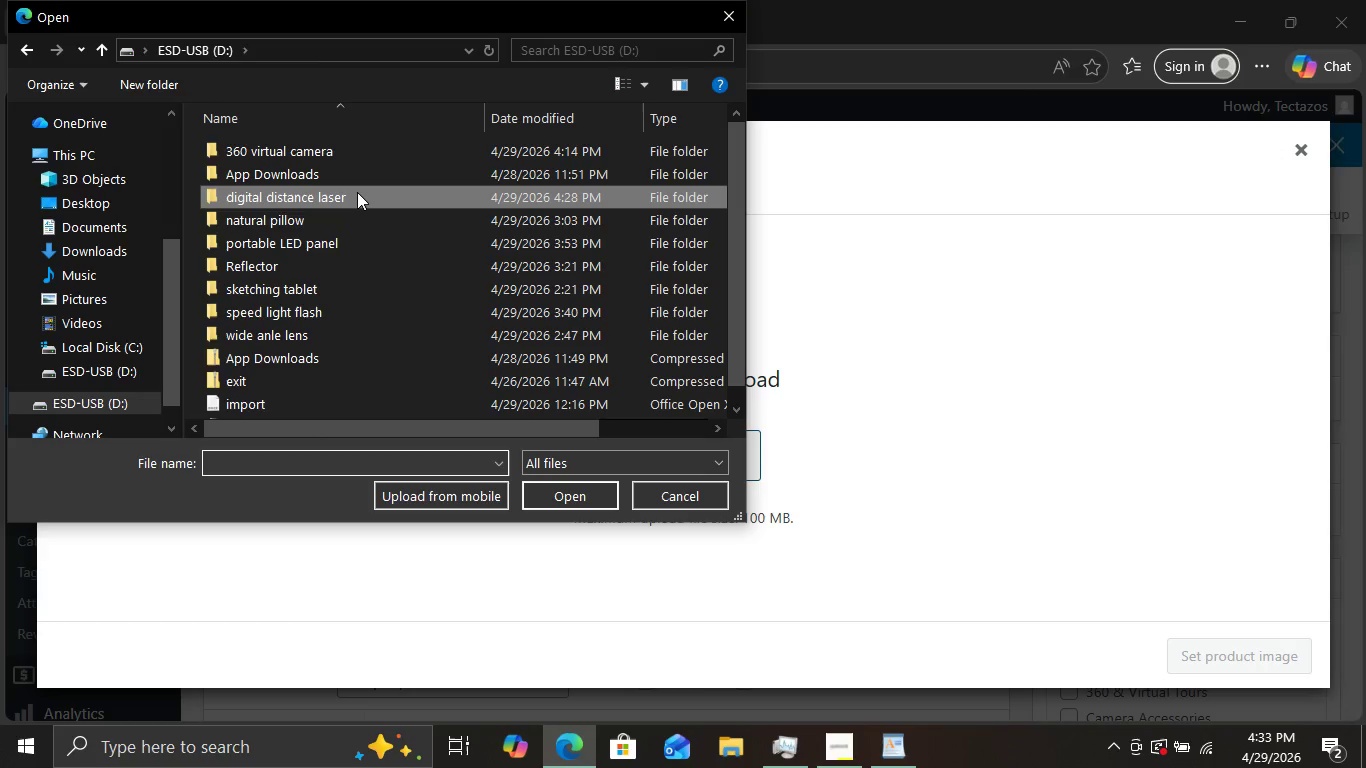 
double_click([357, 192])
 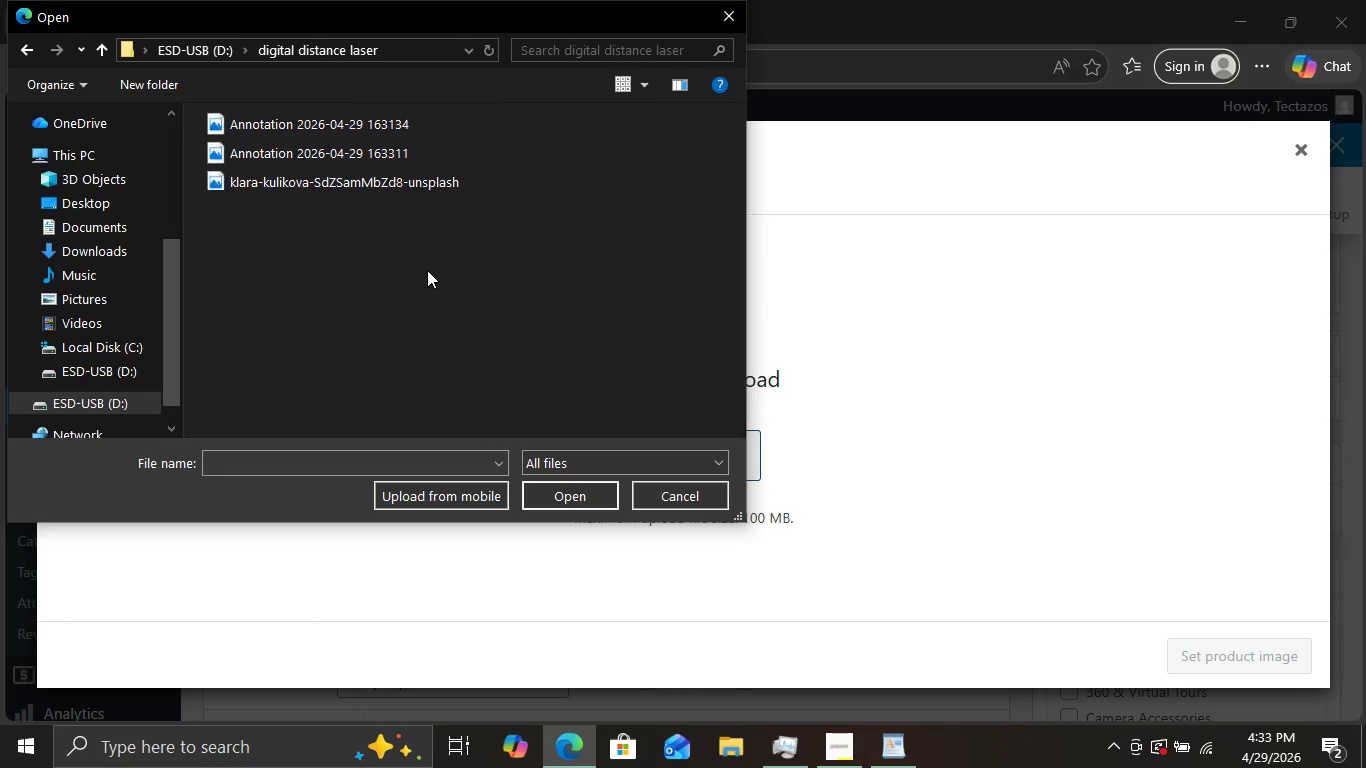 
hold_key(key=ControlLeft, duration=0.42)
scroll: coordinate [427, 270], scroll_direction: up, amount: 7.0
 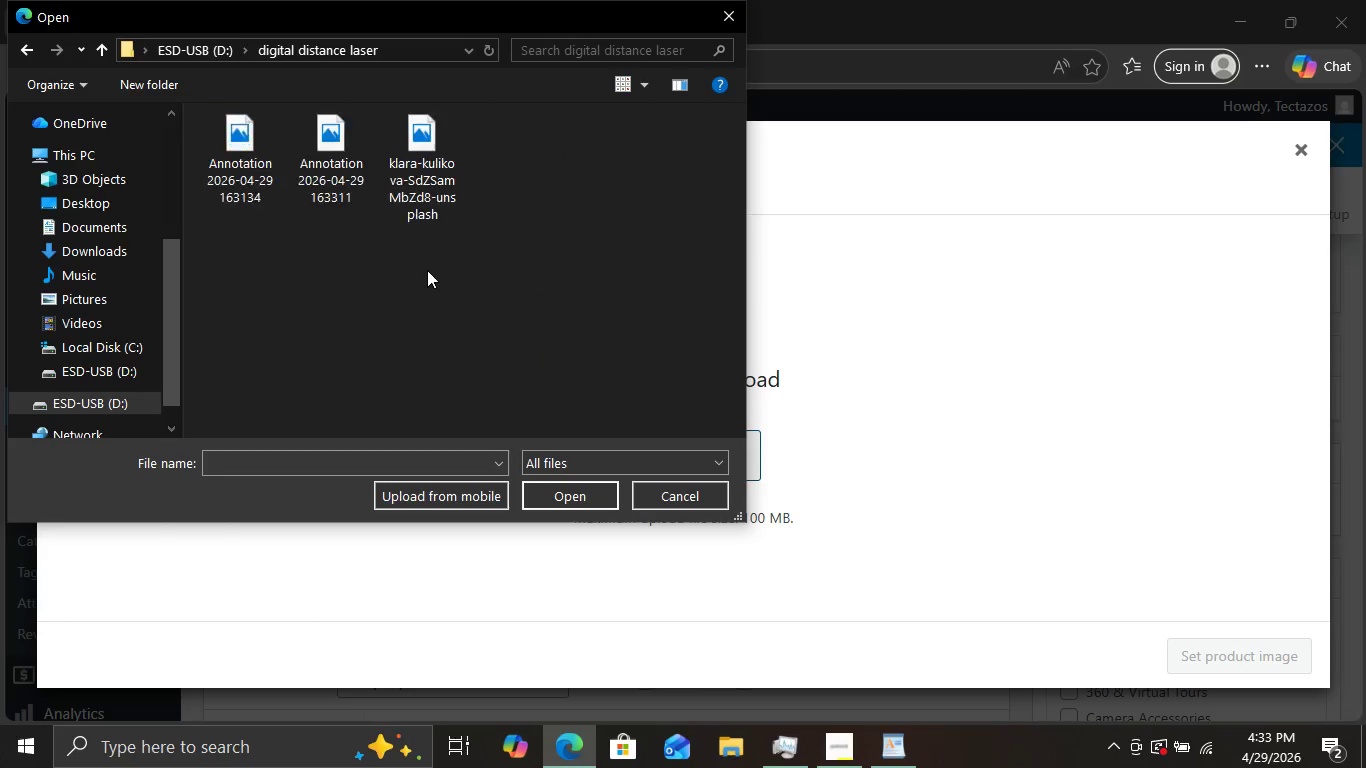 
hold_key(key=ControlLeft, duration=0.45)
 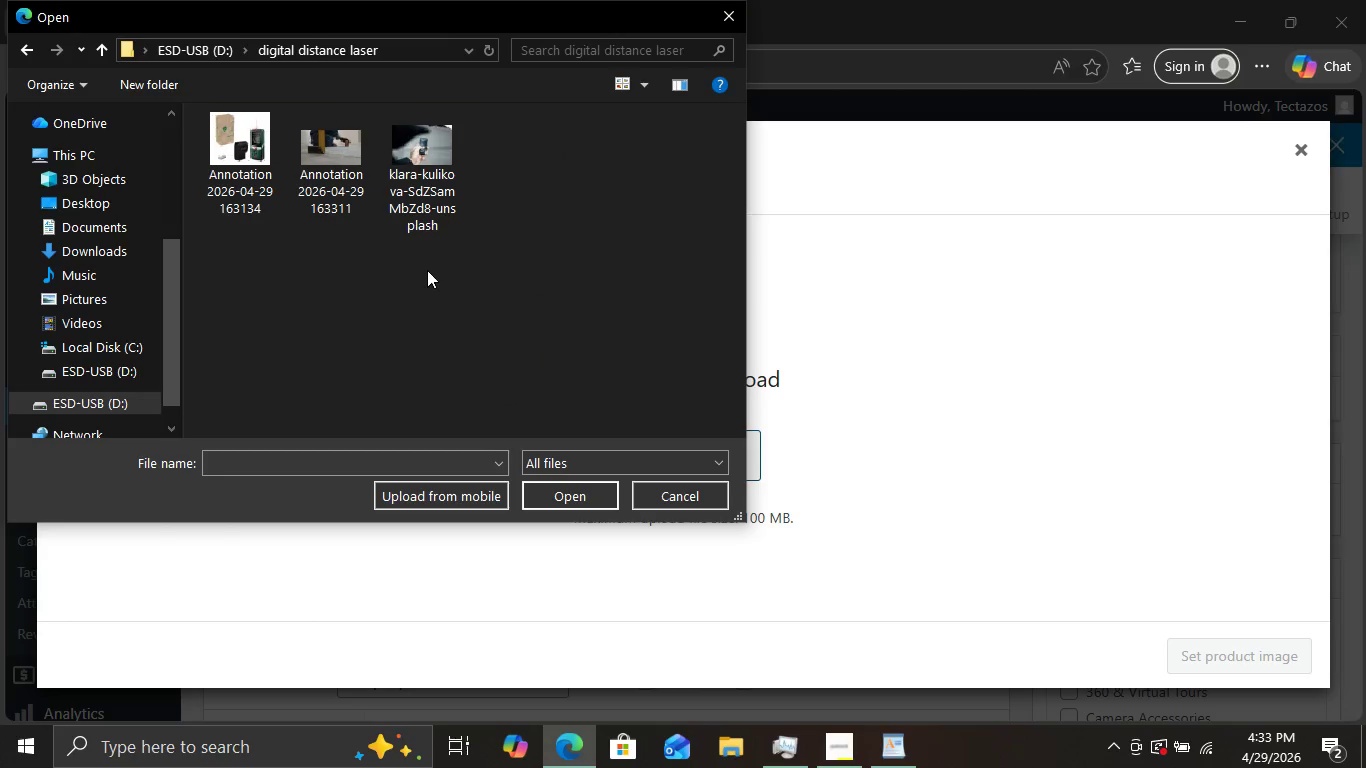 
key(Control+ControlLeft)
 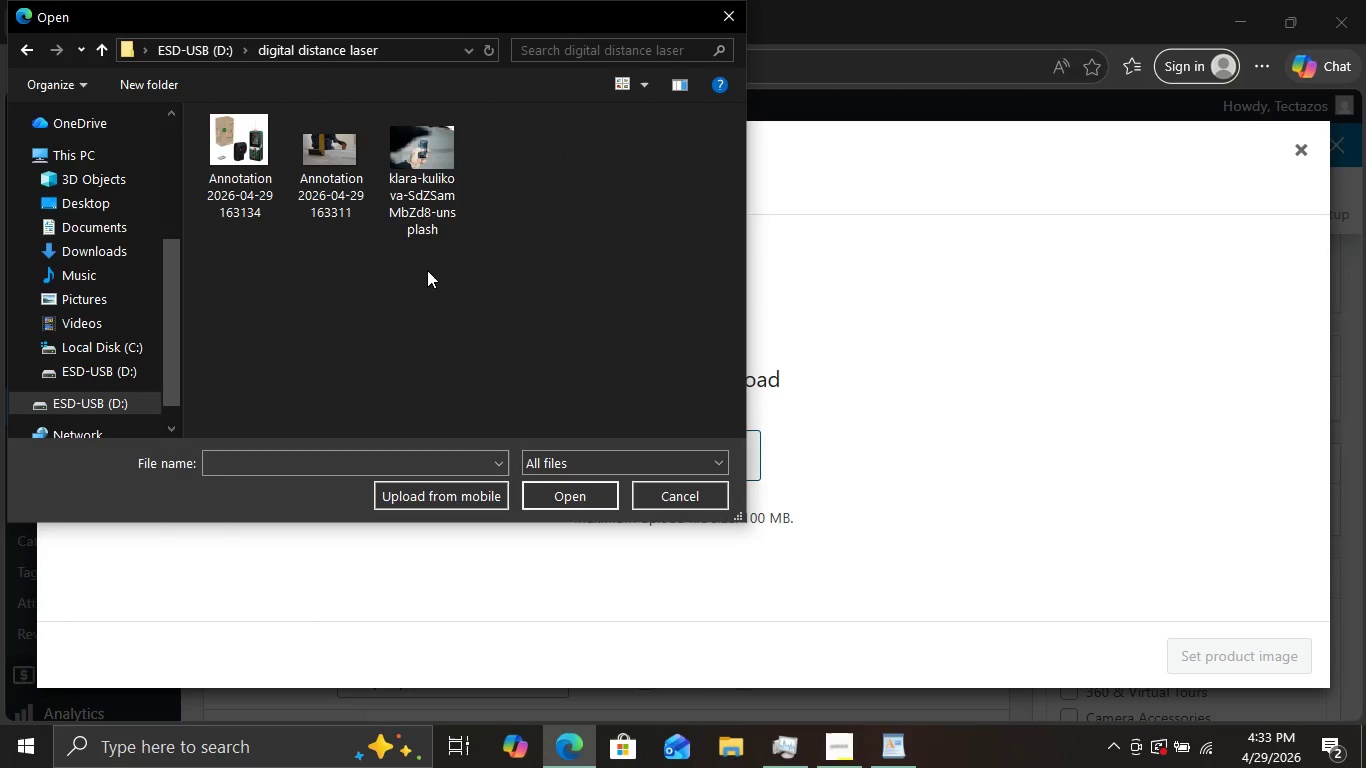 
scroll: coordinate [427, 270], scroll_direction: up, amount: 4.0
 